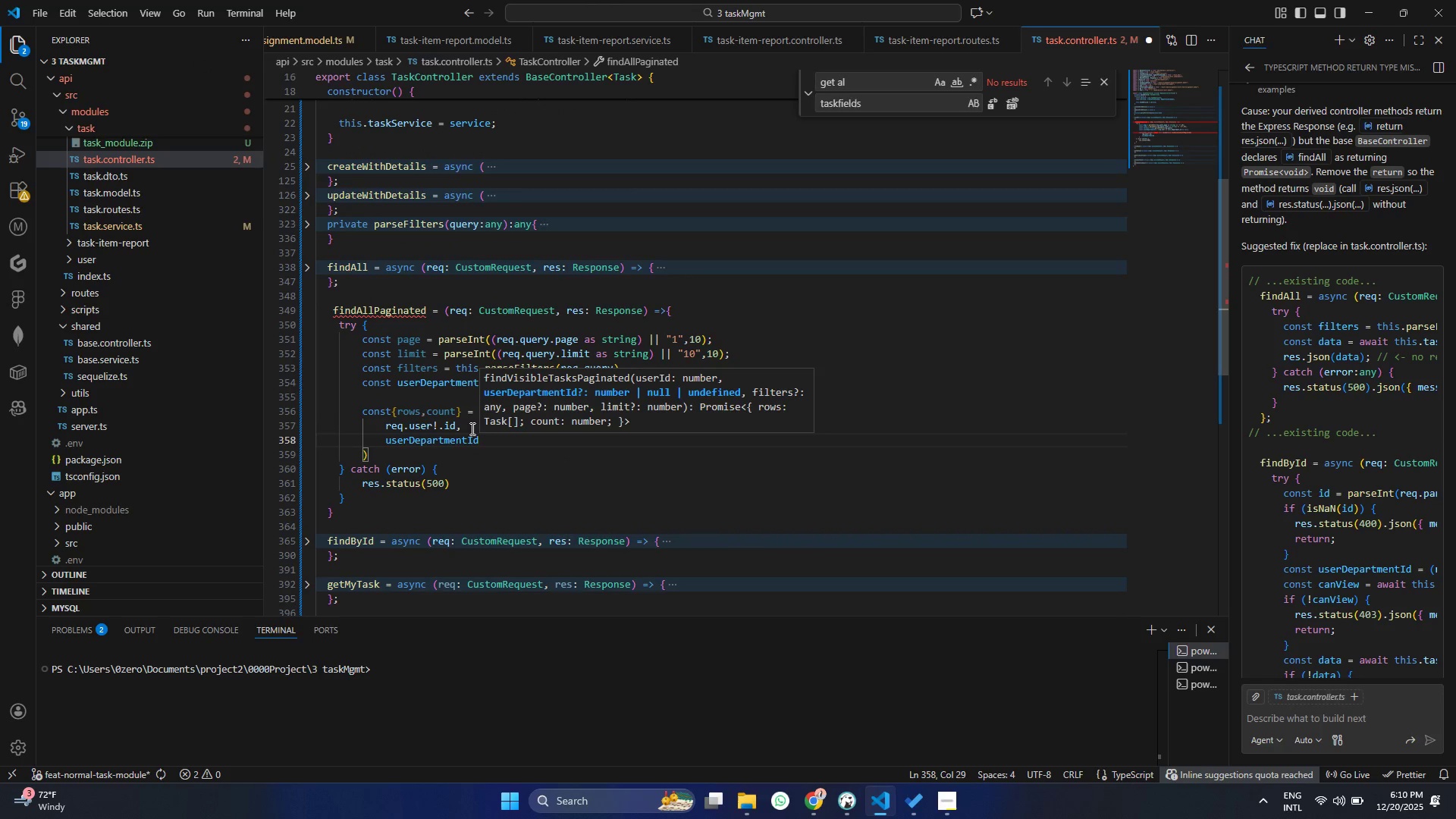 
key(Comma)
 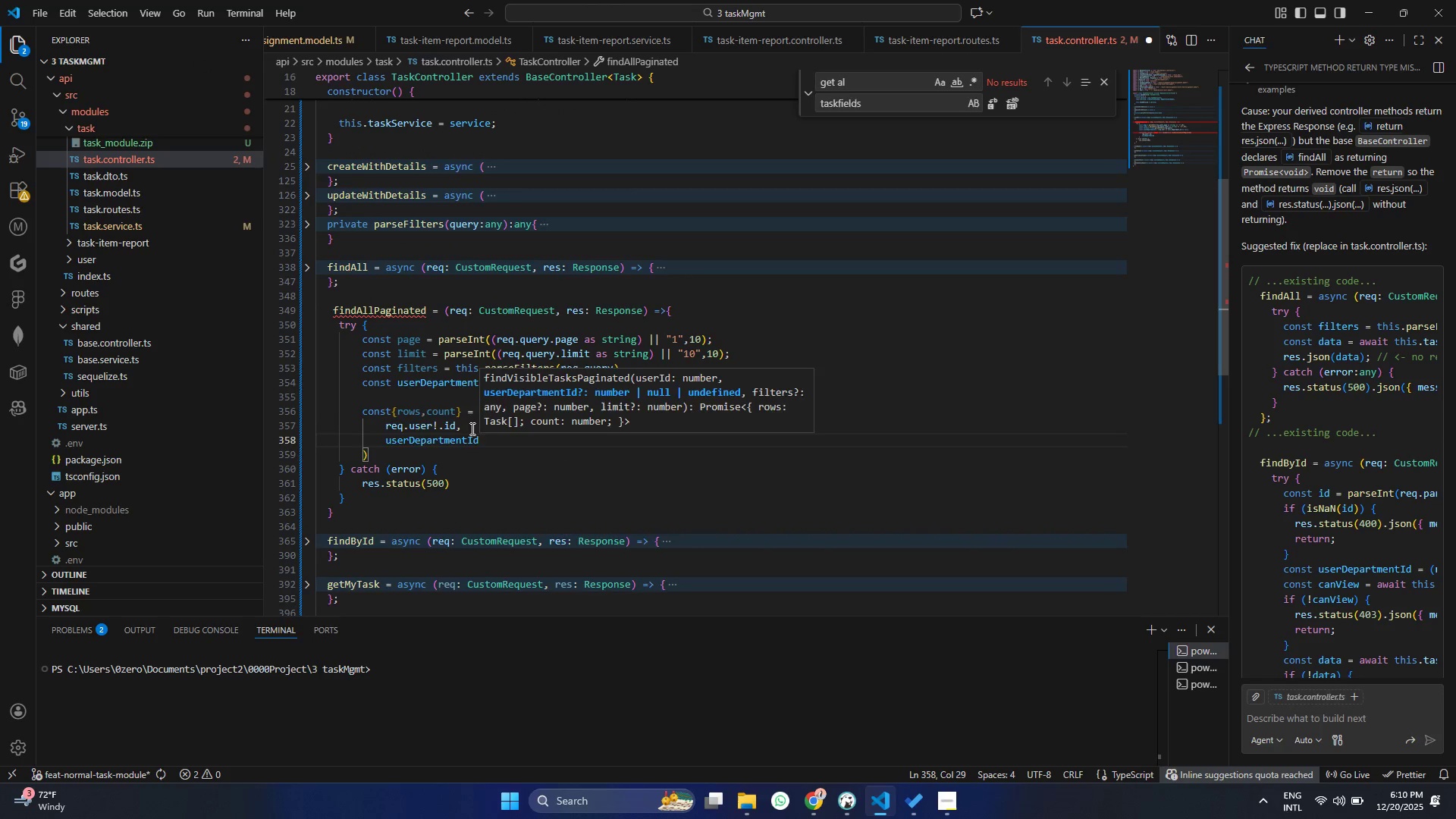 
key(Enter)
 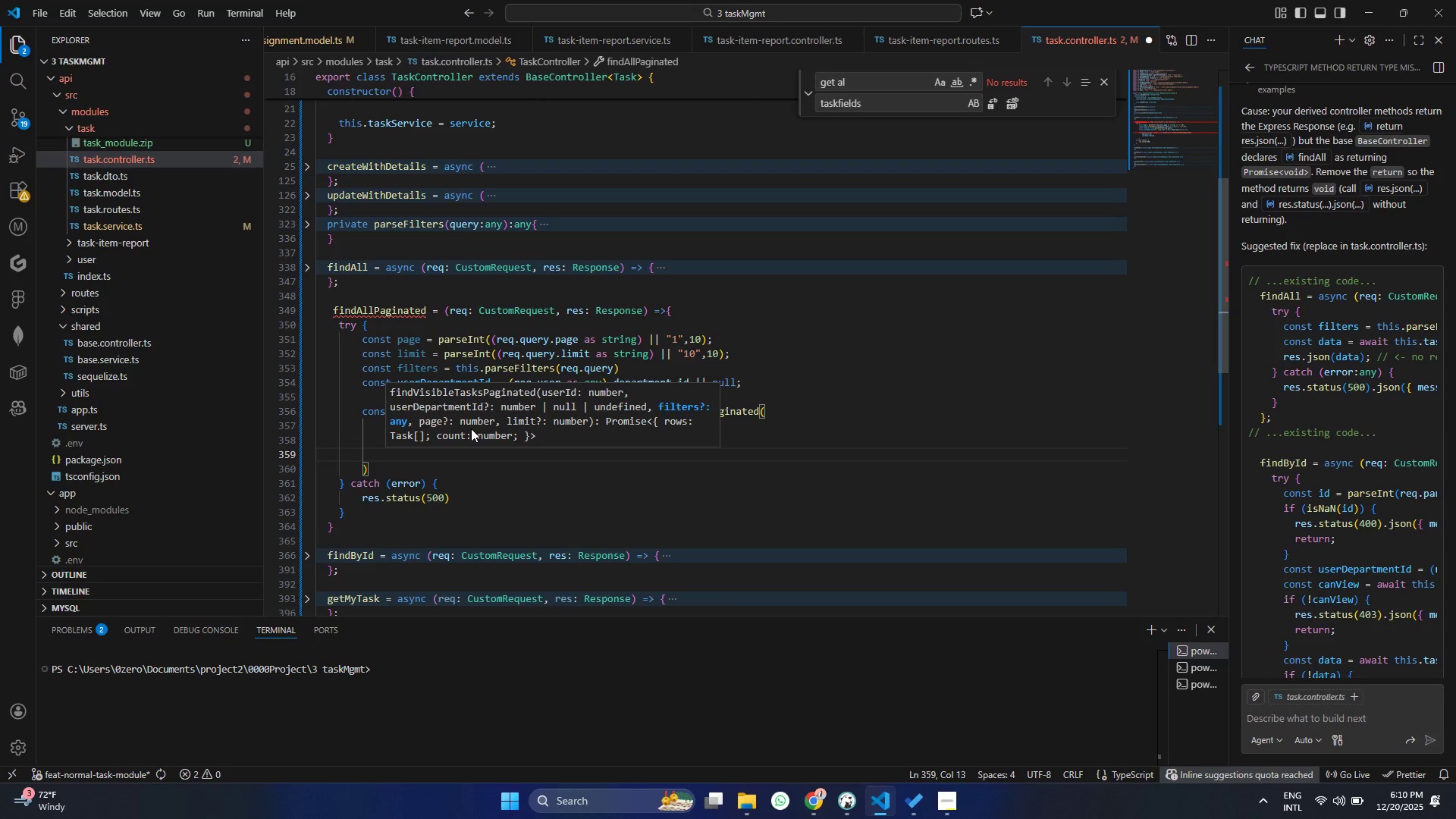 
type(page)
 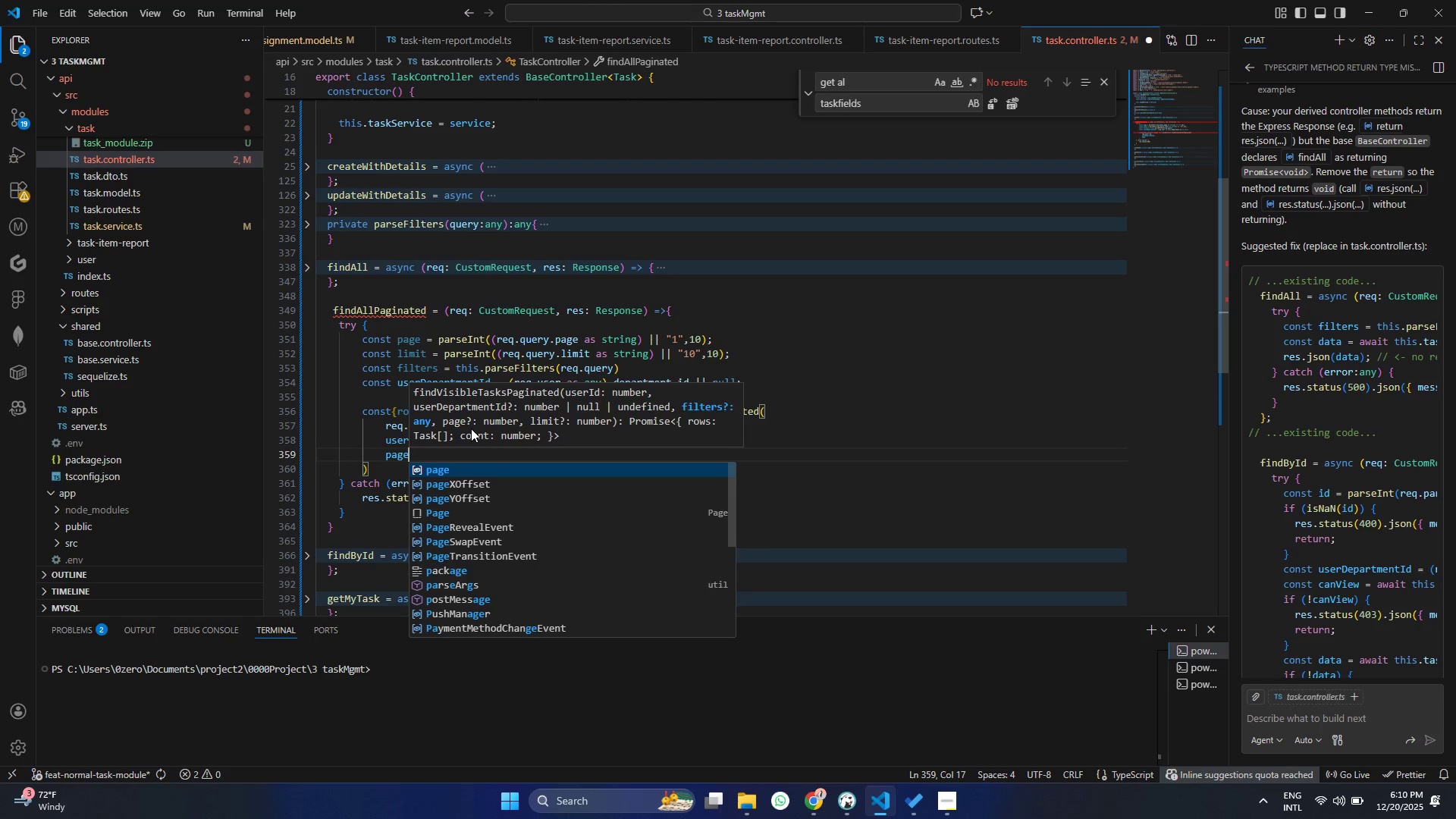 
key(Enter)
 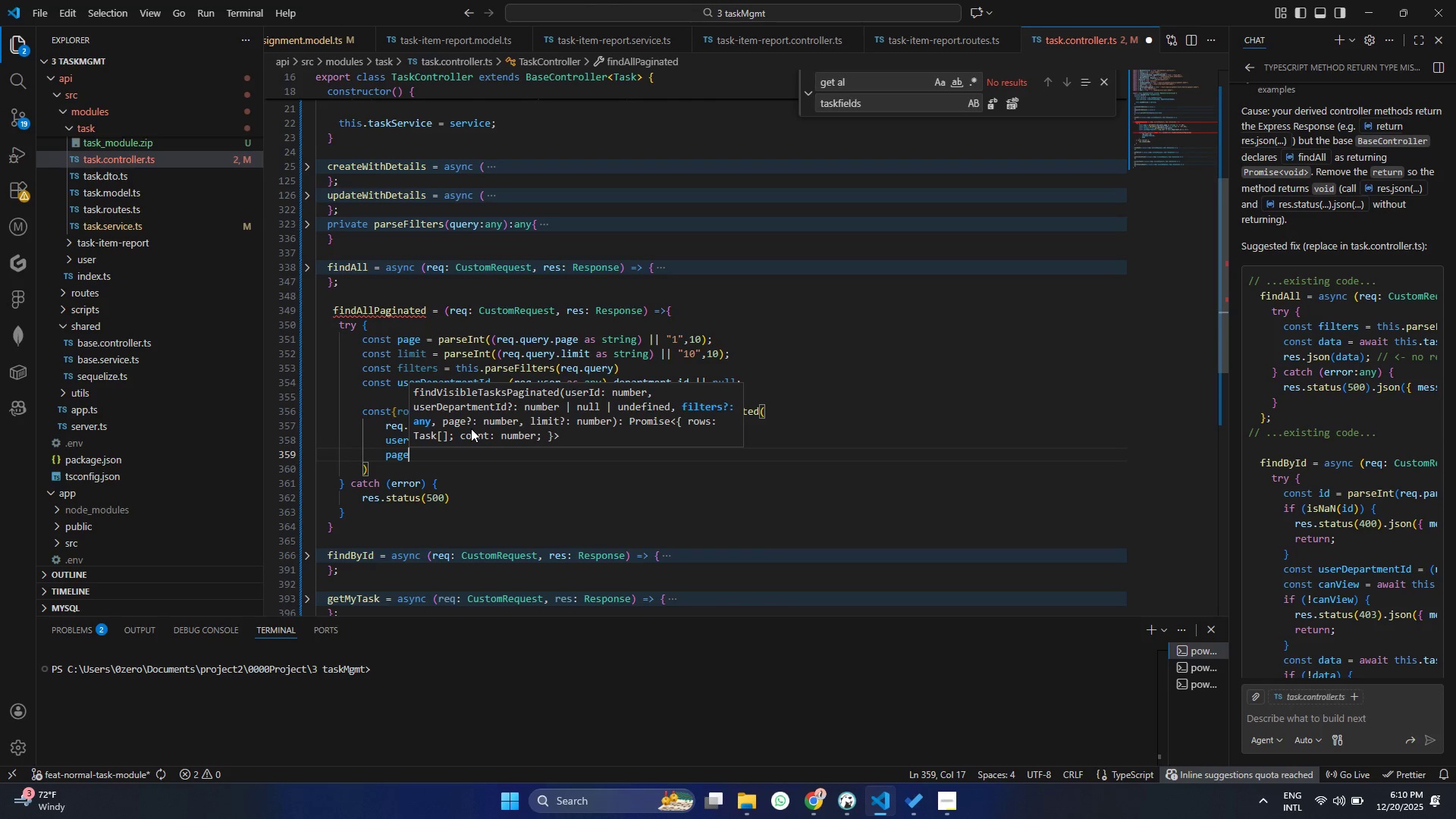 
key(Comma)
 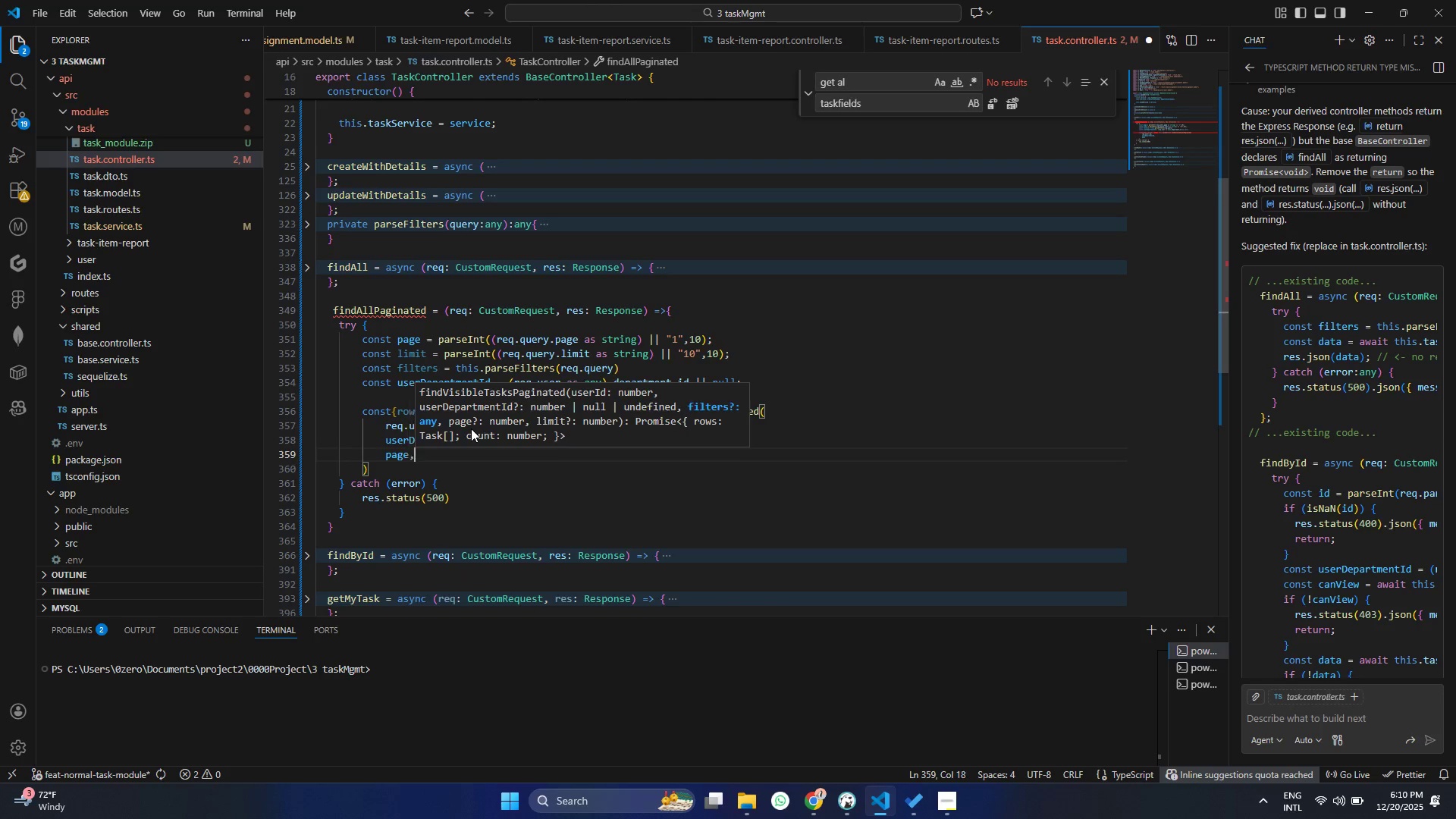 
key(Enter)
 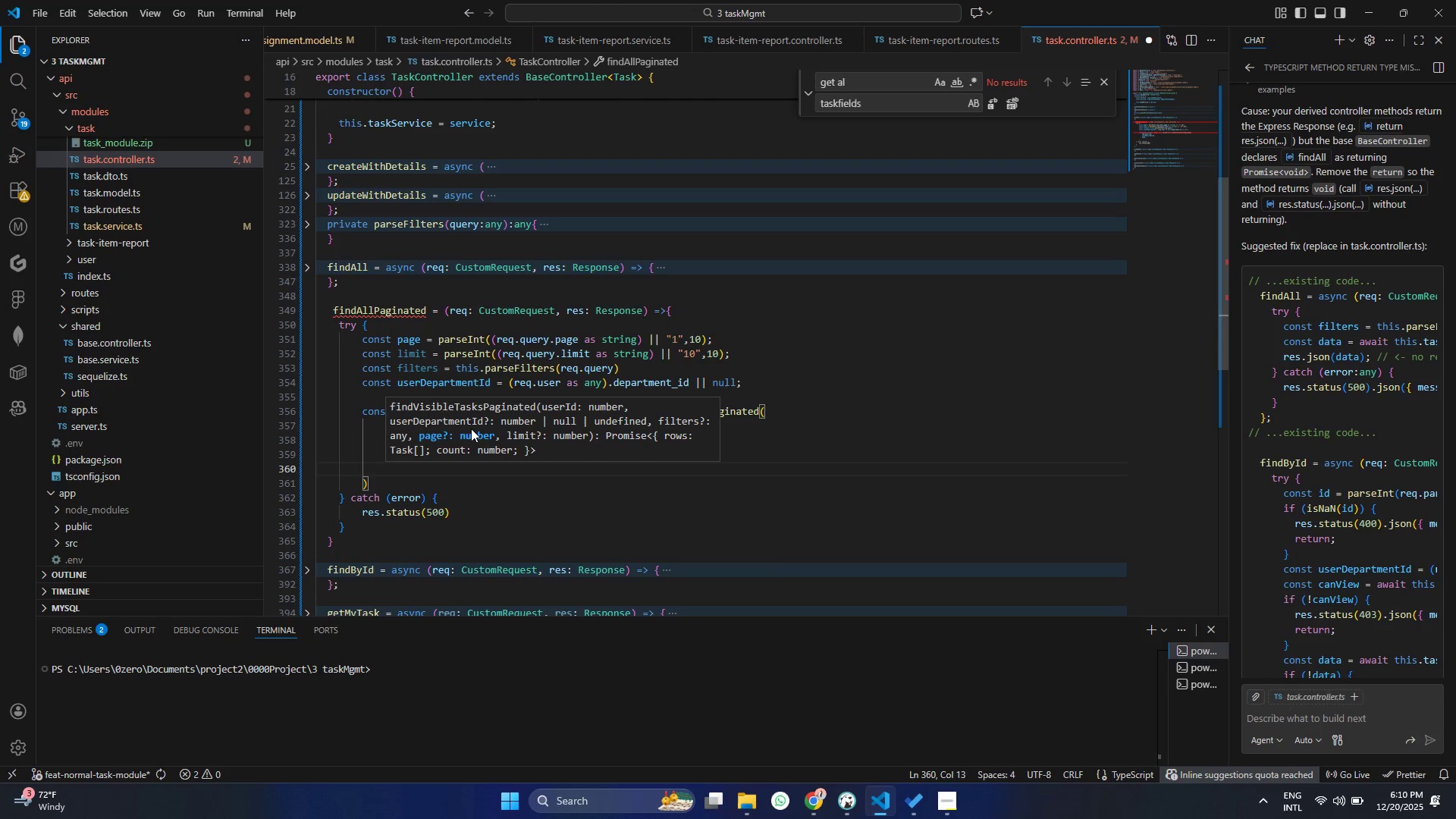 
type(m)
key(Backspace)
type(lim)
 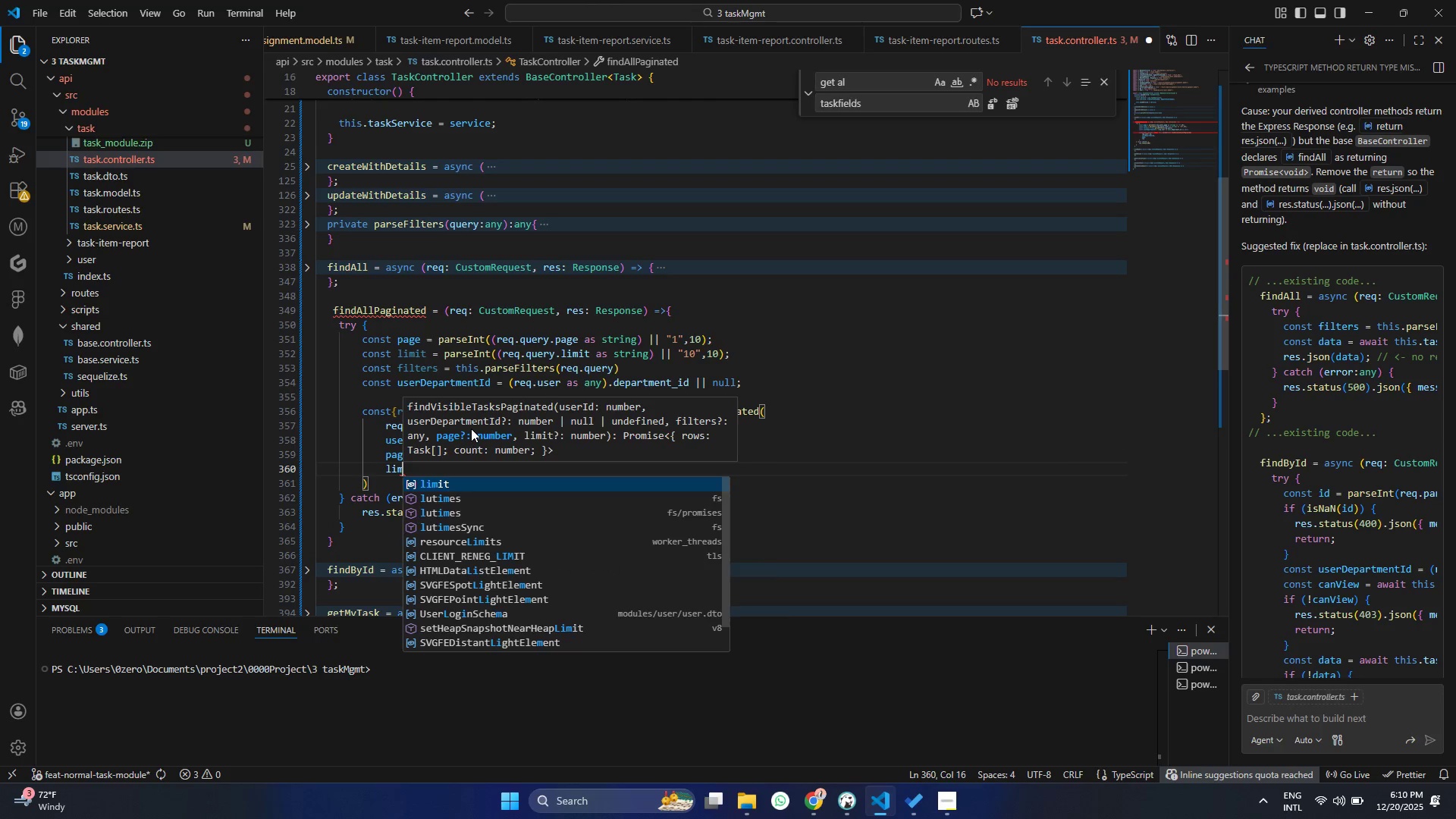 
key(Enter)
 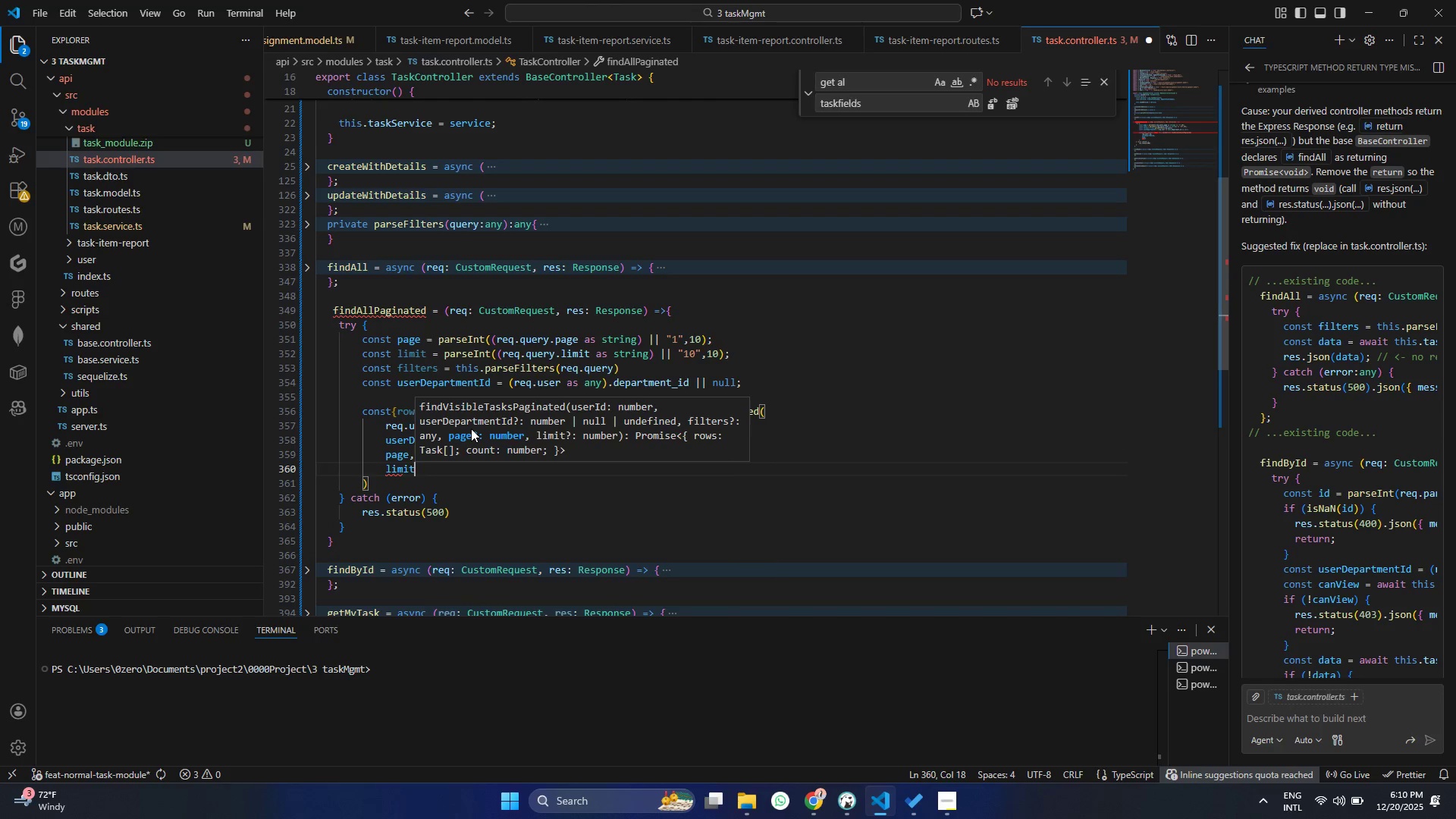 
key(Comma)
 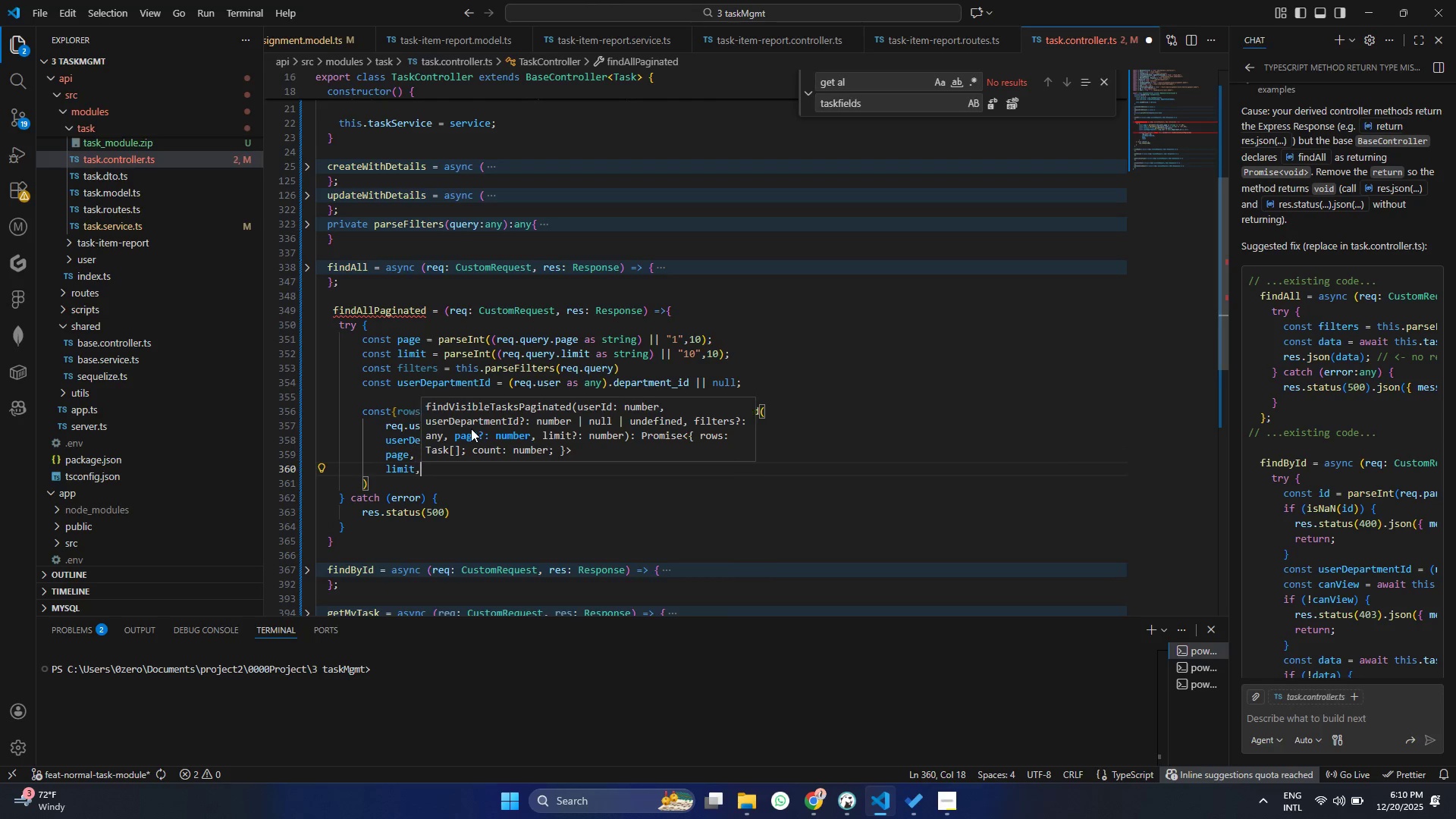 
key(Enter)
 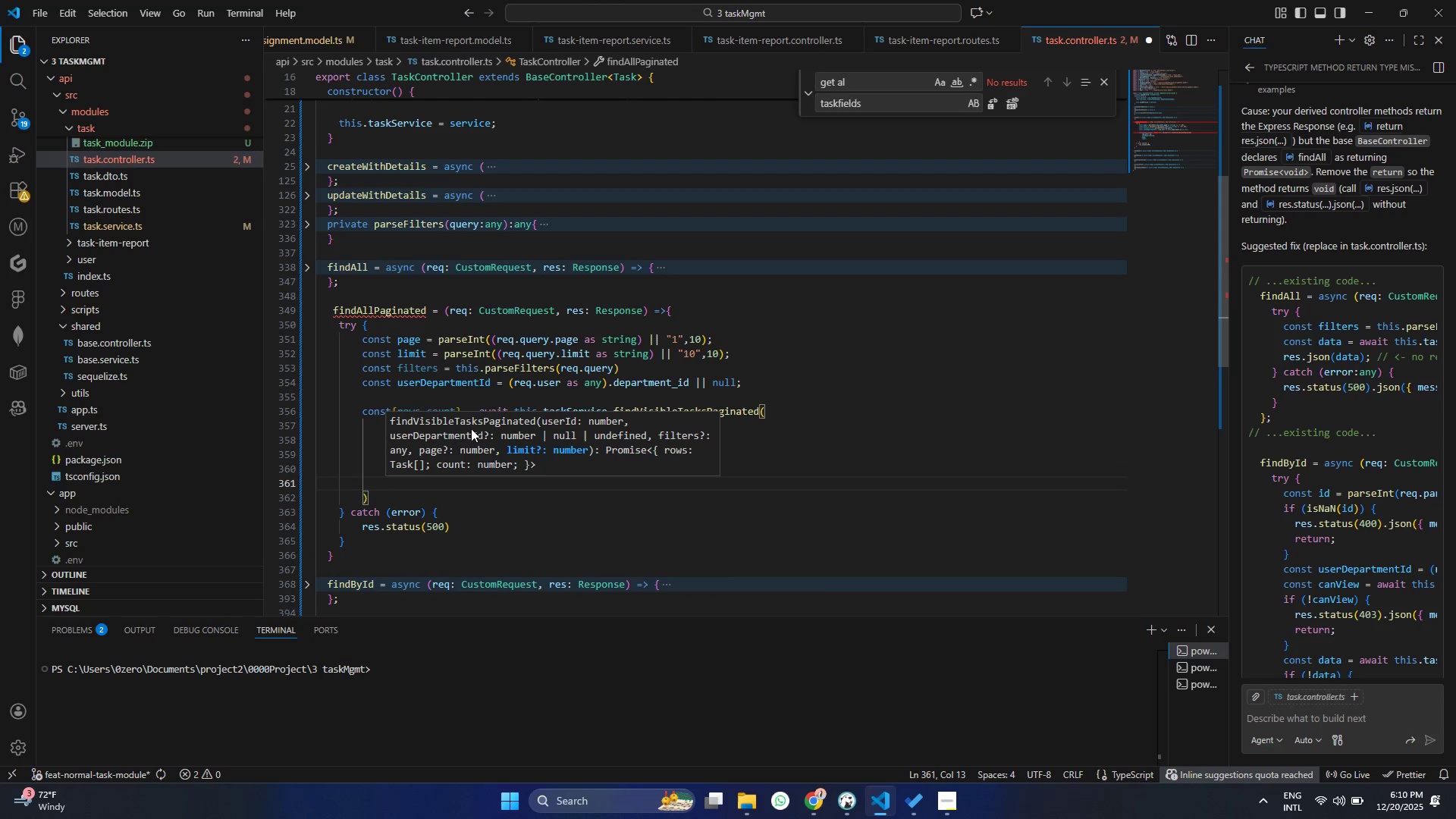 
type(filt)
 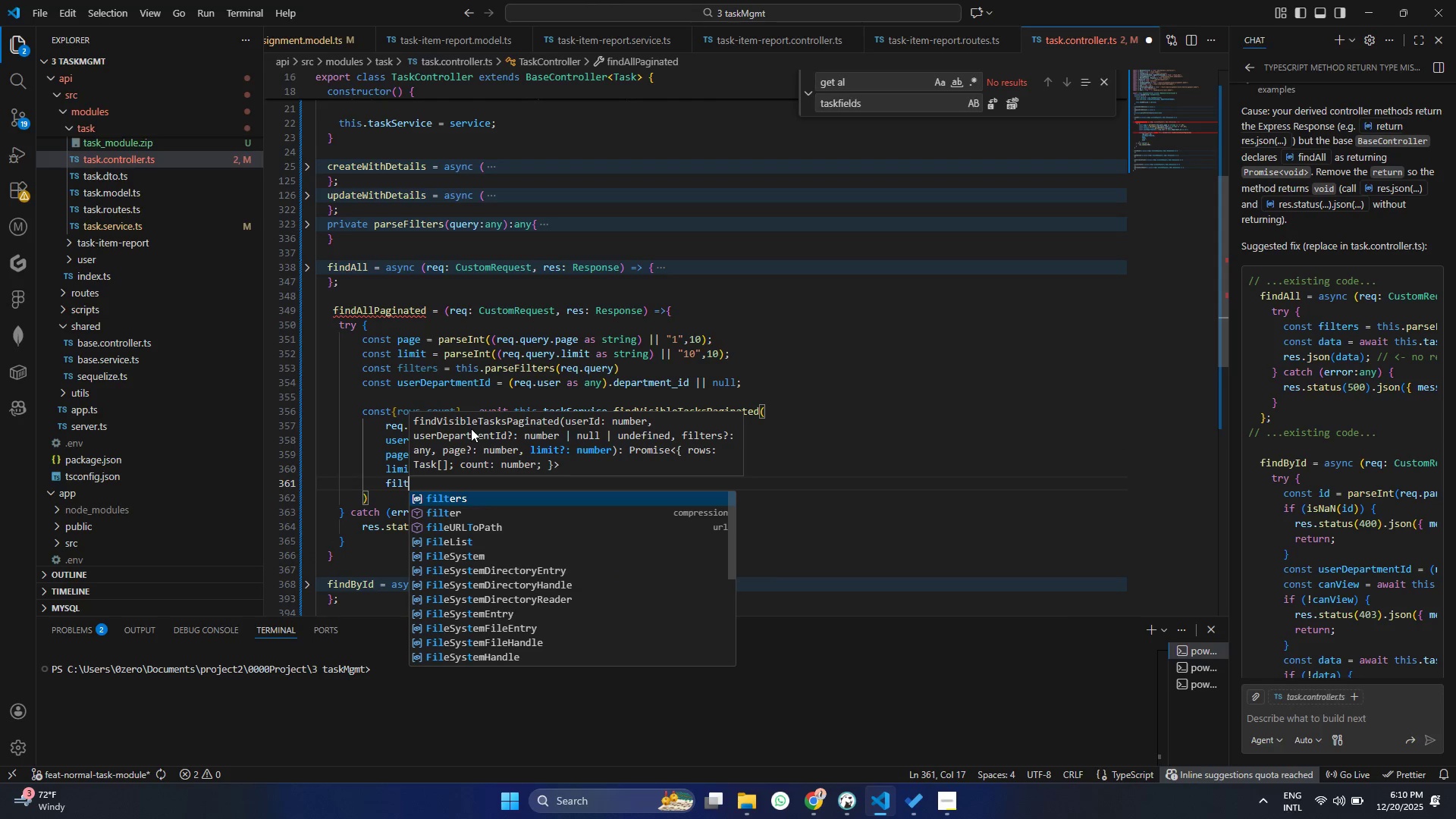 
key(Enter)
 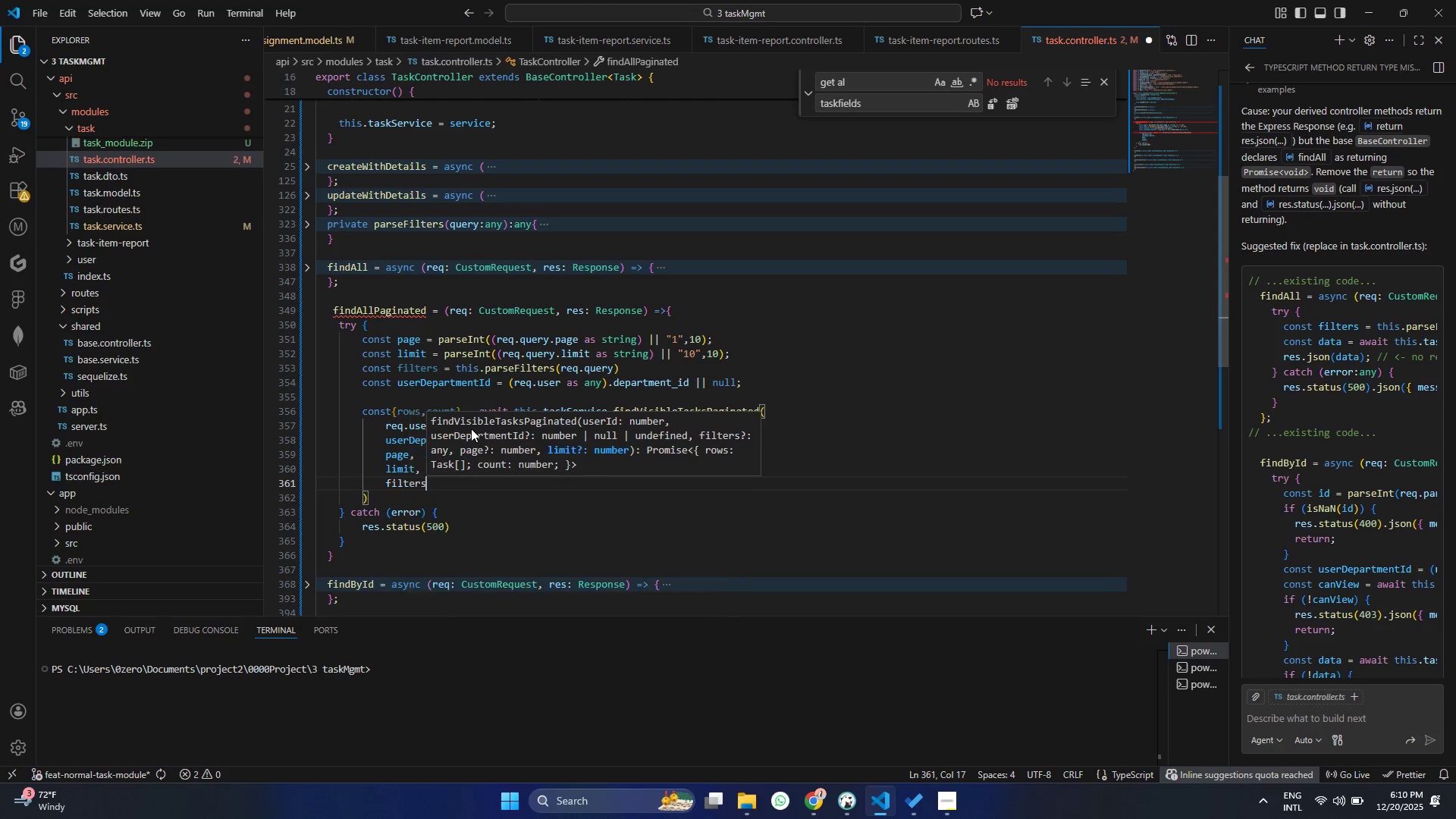 
key(Control+ControlLeft)
 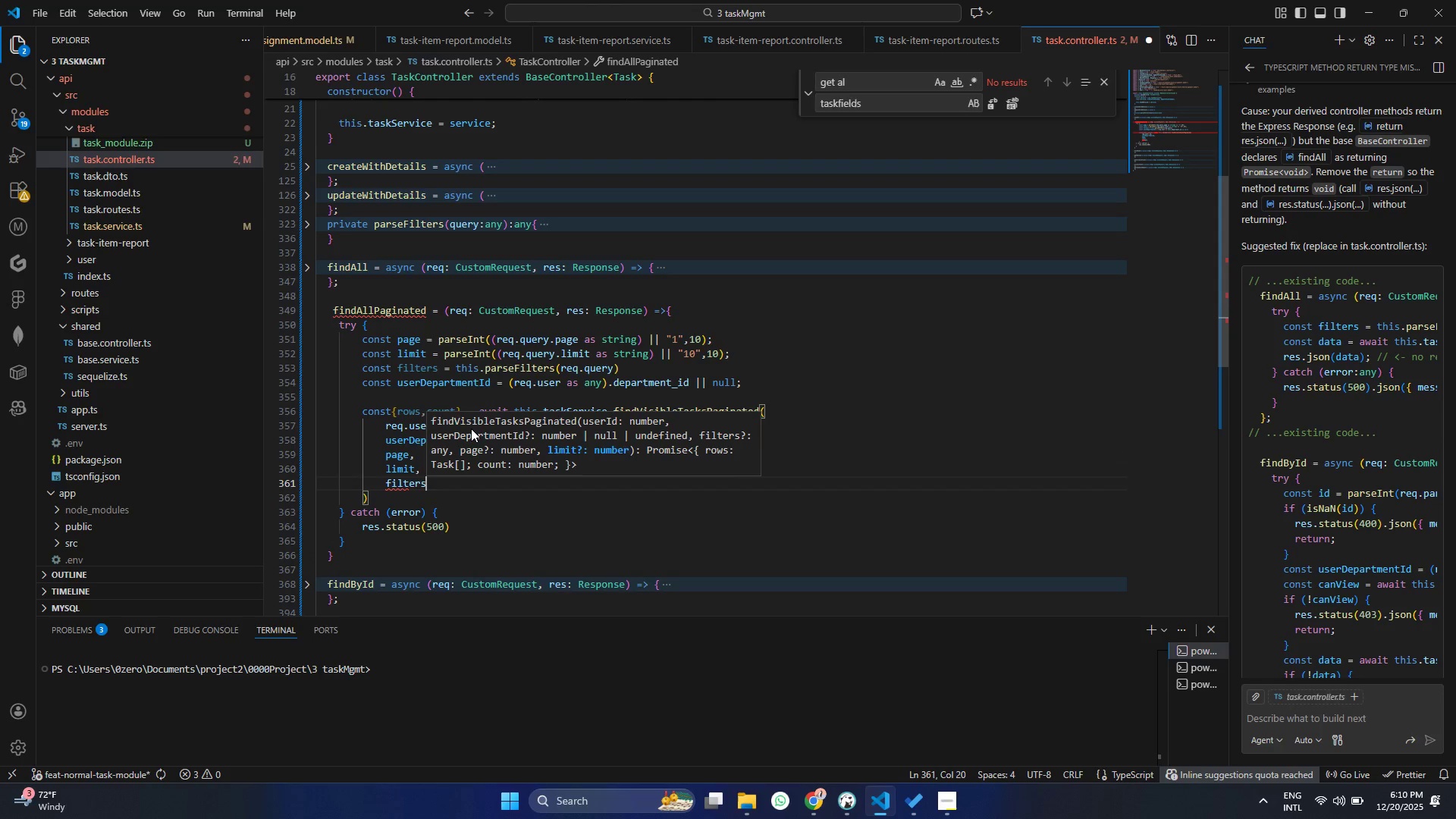 
key(Control+S)
 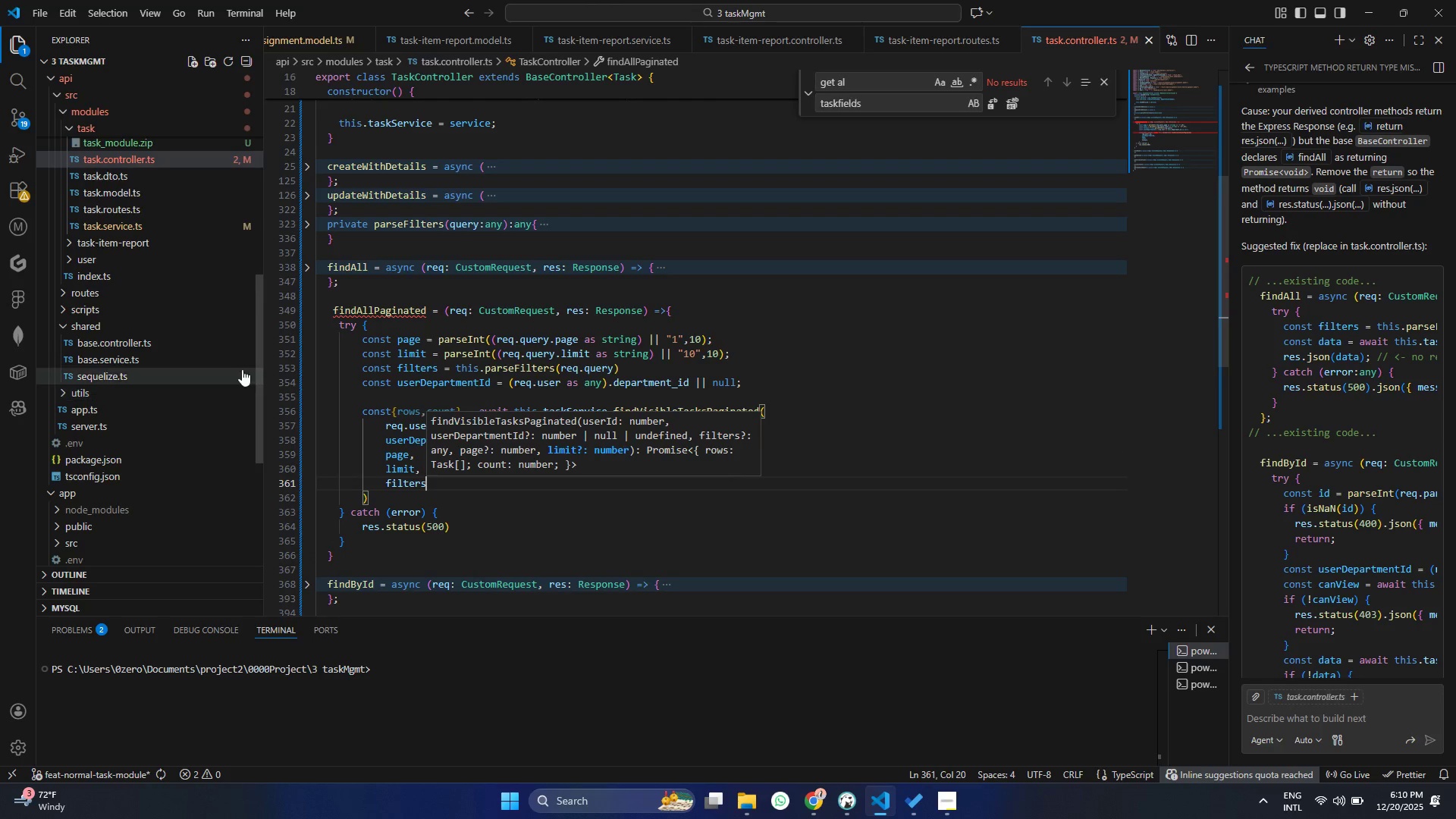 
left_click([410, 361])
 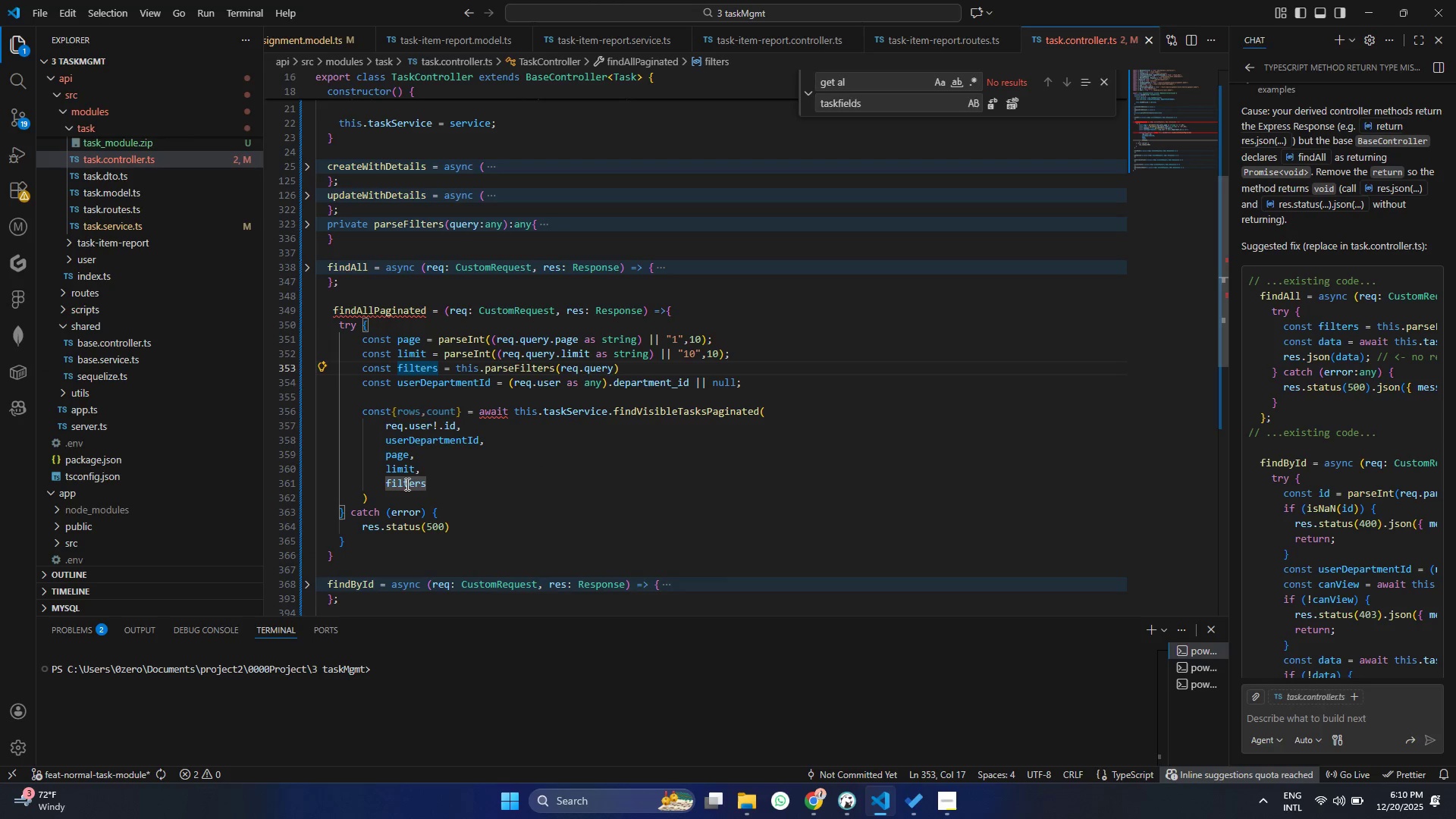 
left_click([404, 494])
 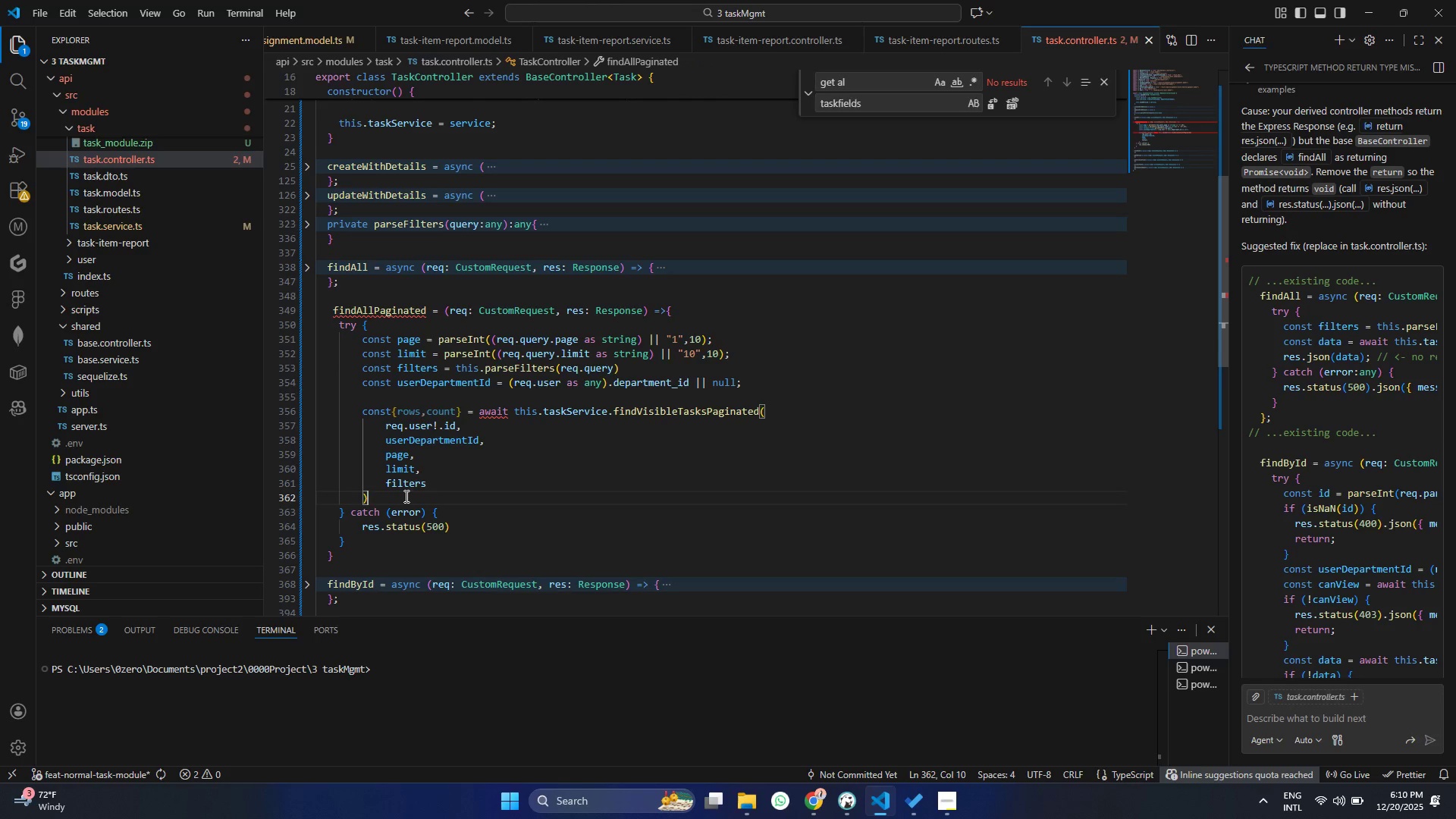 
key(Semicolon)
 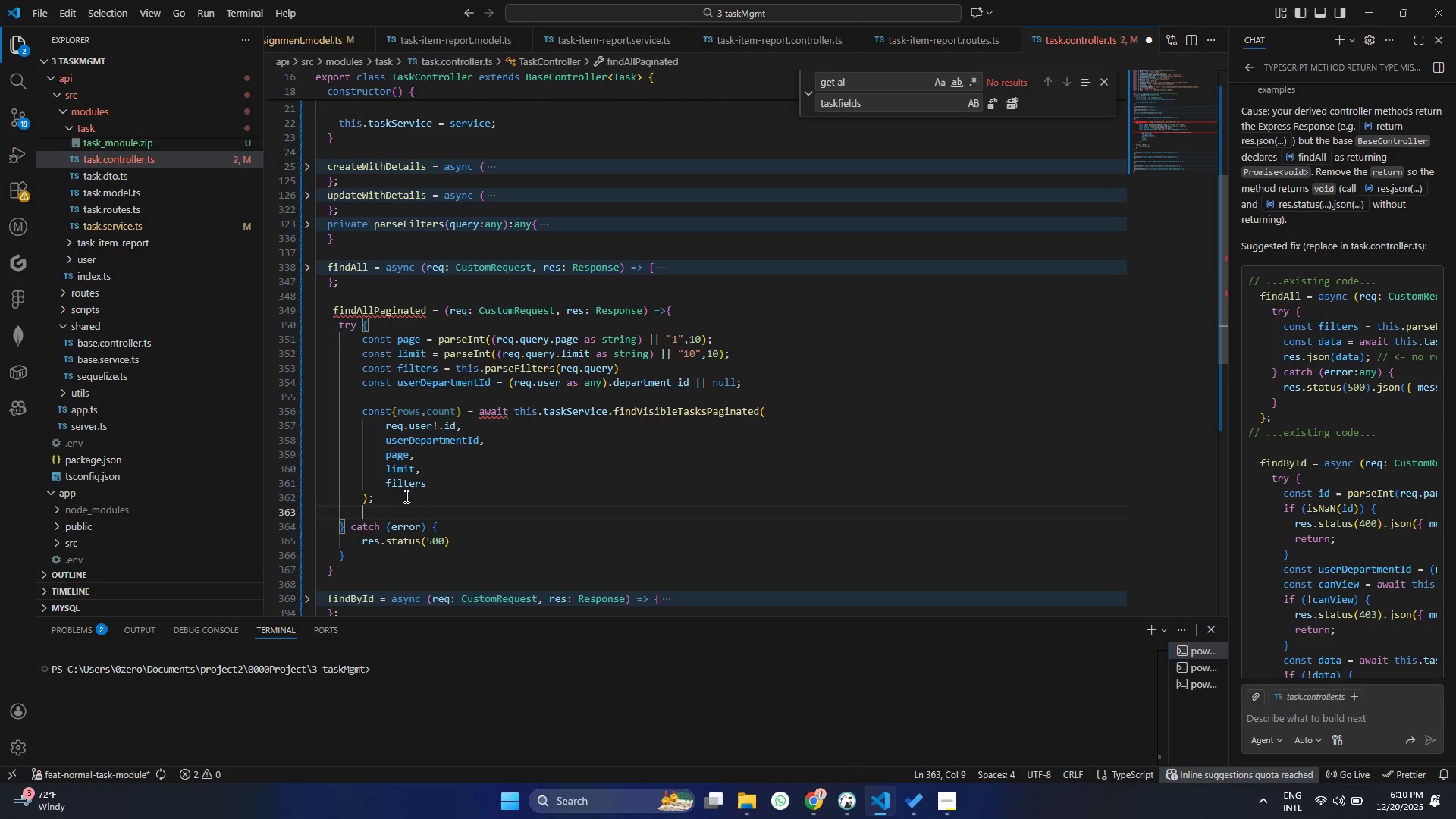 
key(Enter)
 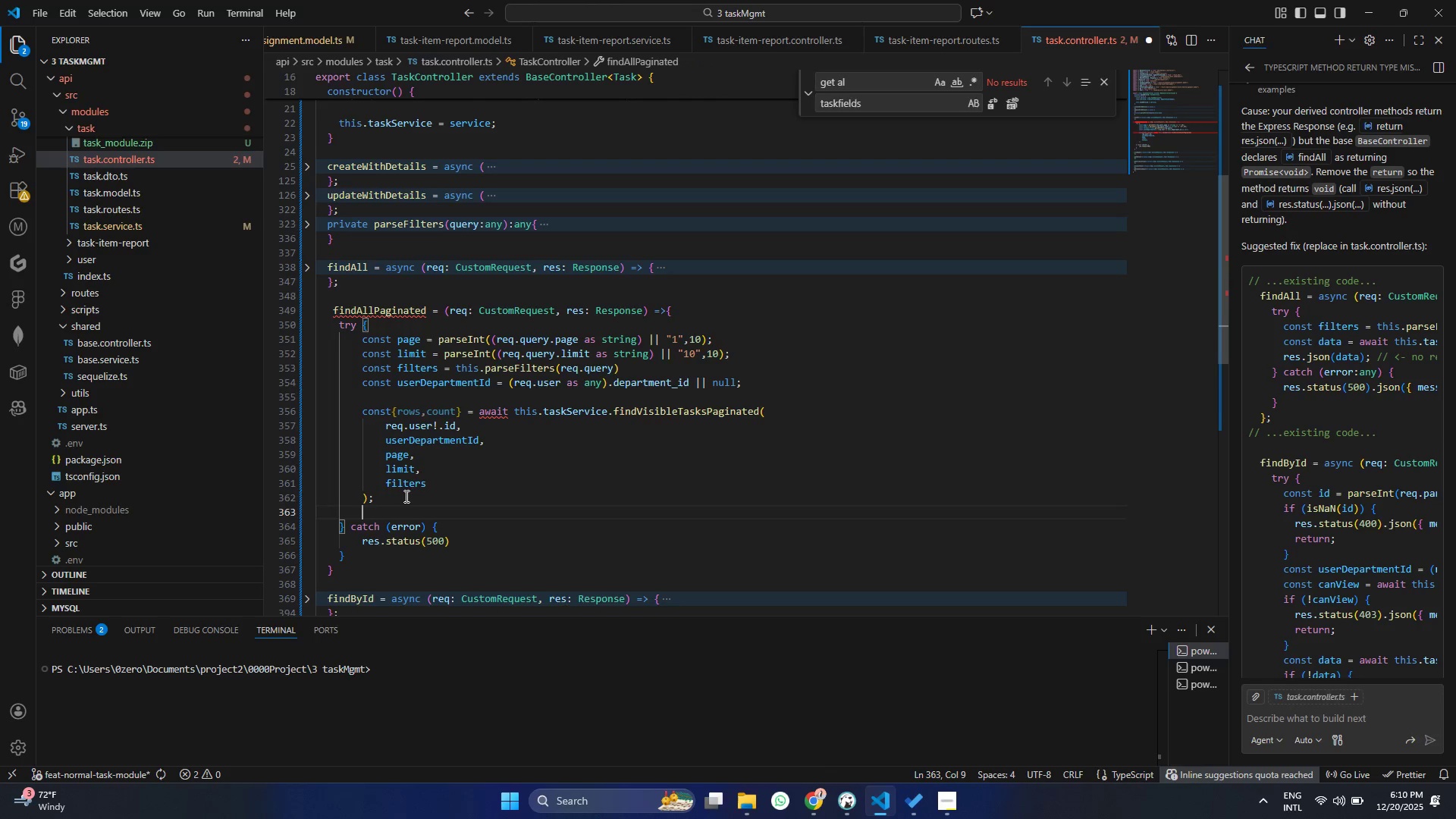 
key(Enter)
 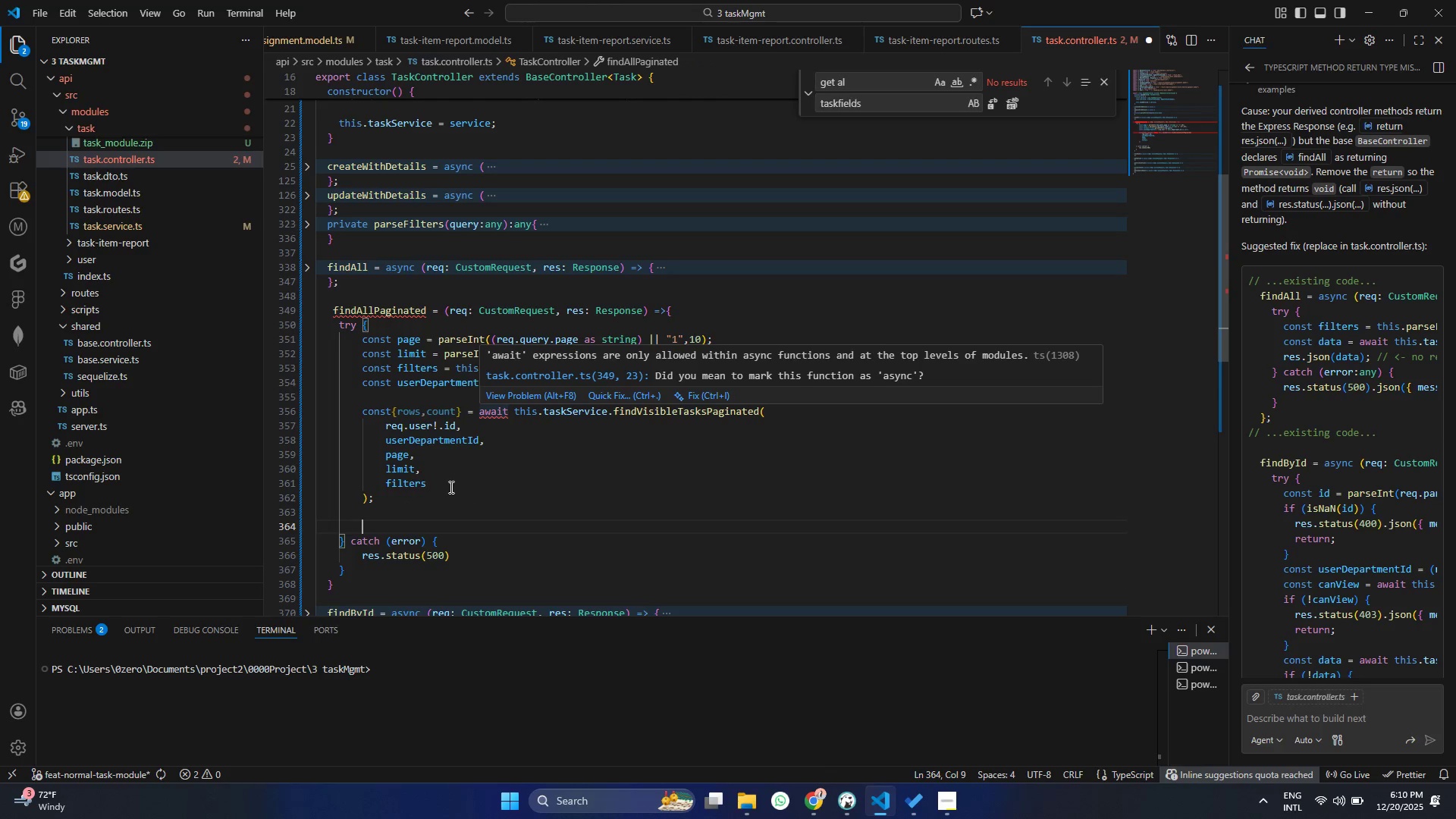 
type(re)
 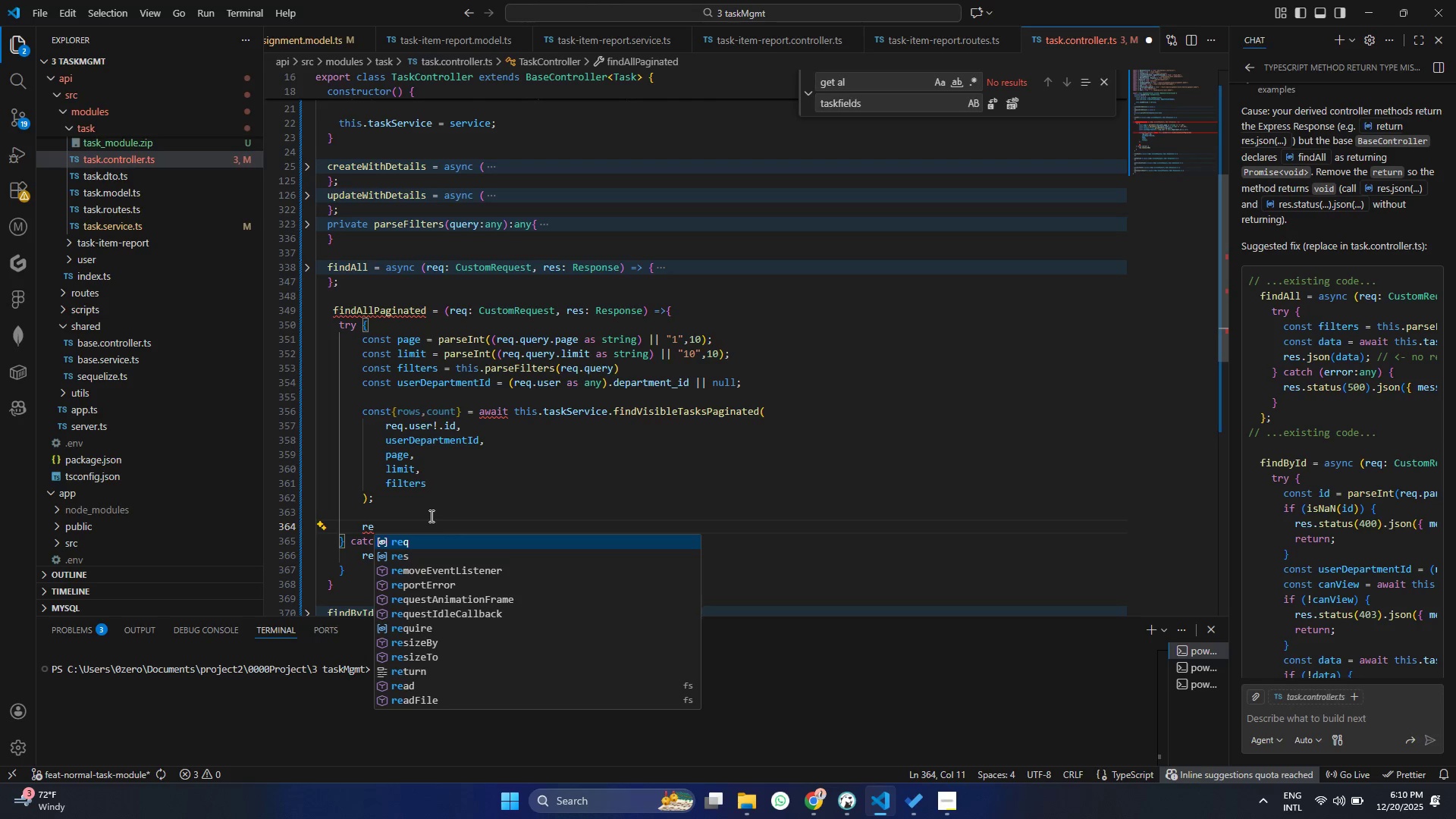 
type(s.js)
 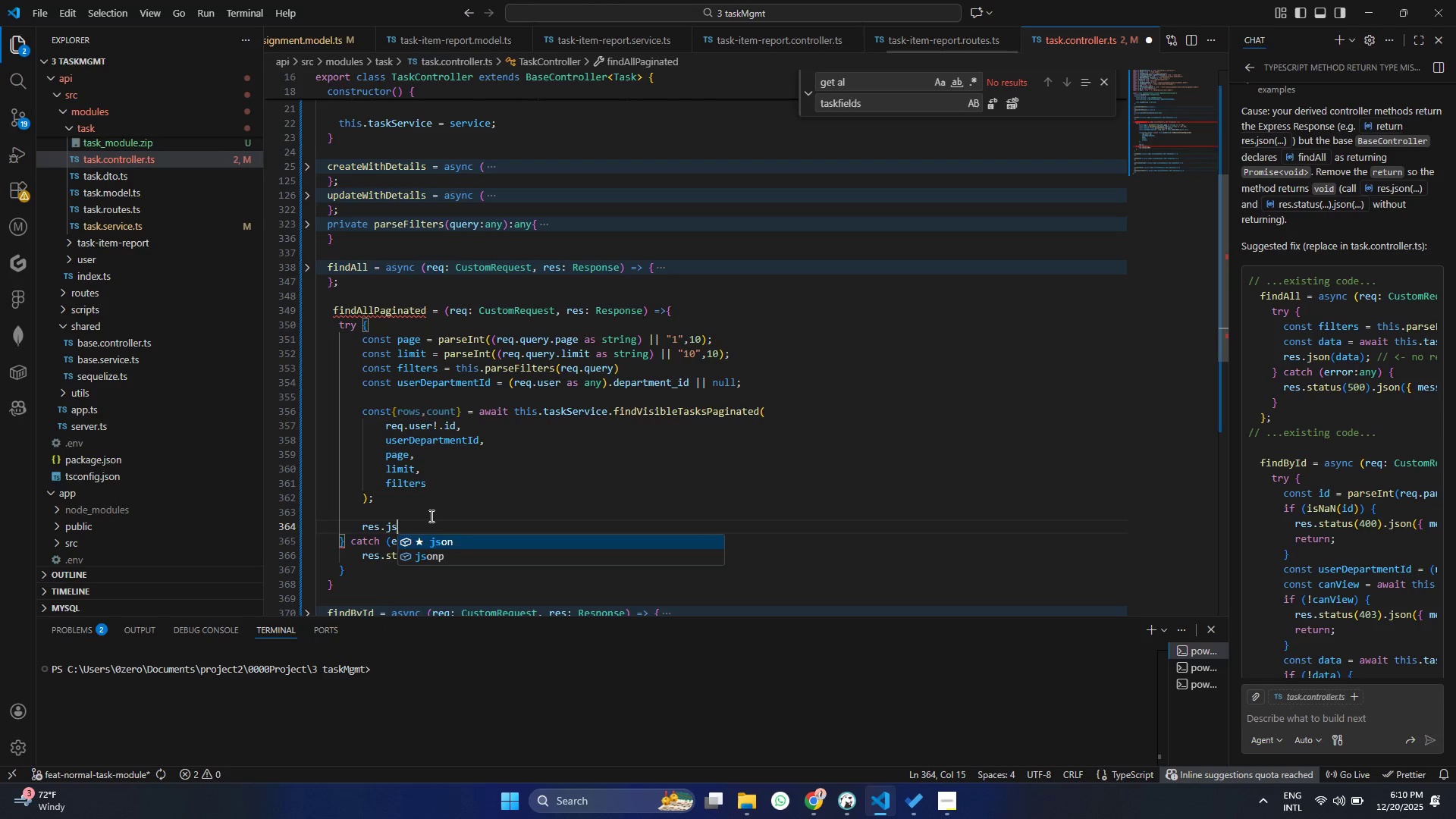 
key(Enter)
 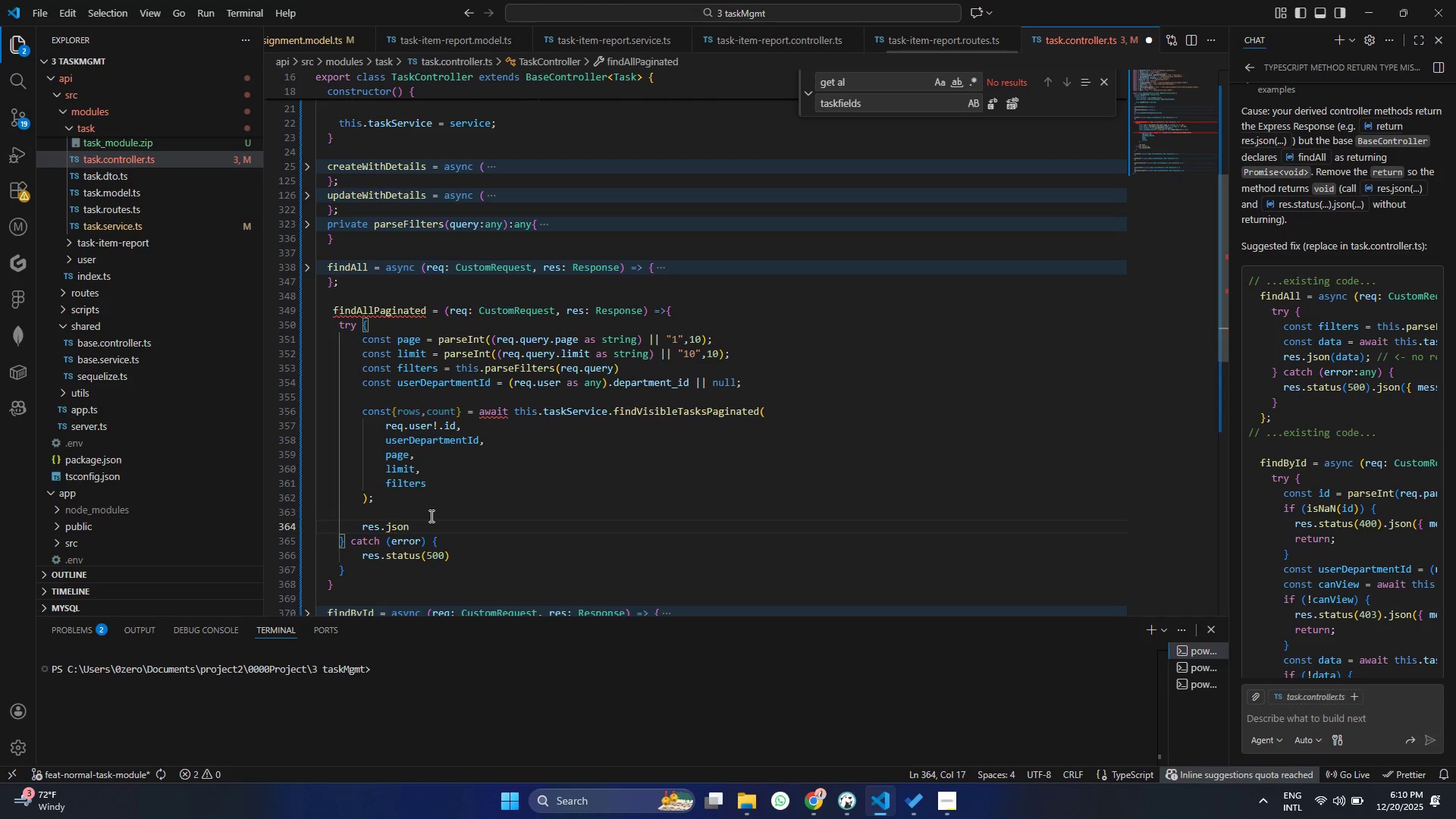 
key(Shift+ShiftRight)
 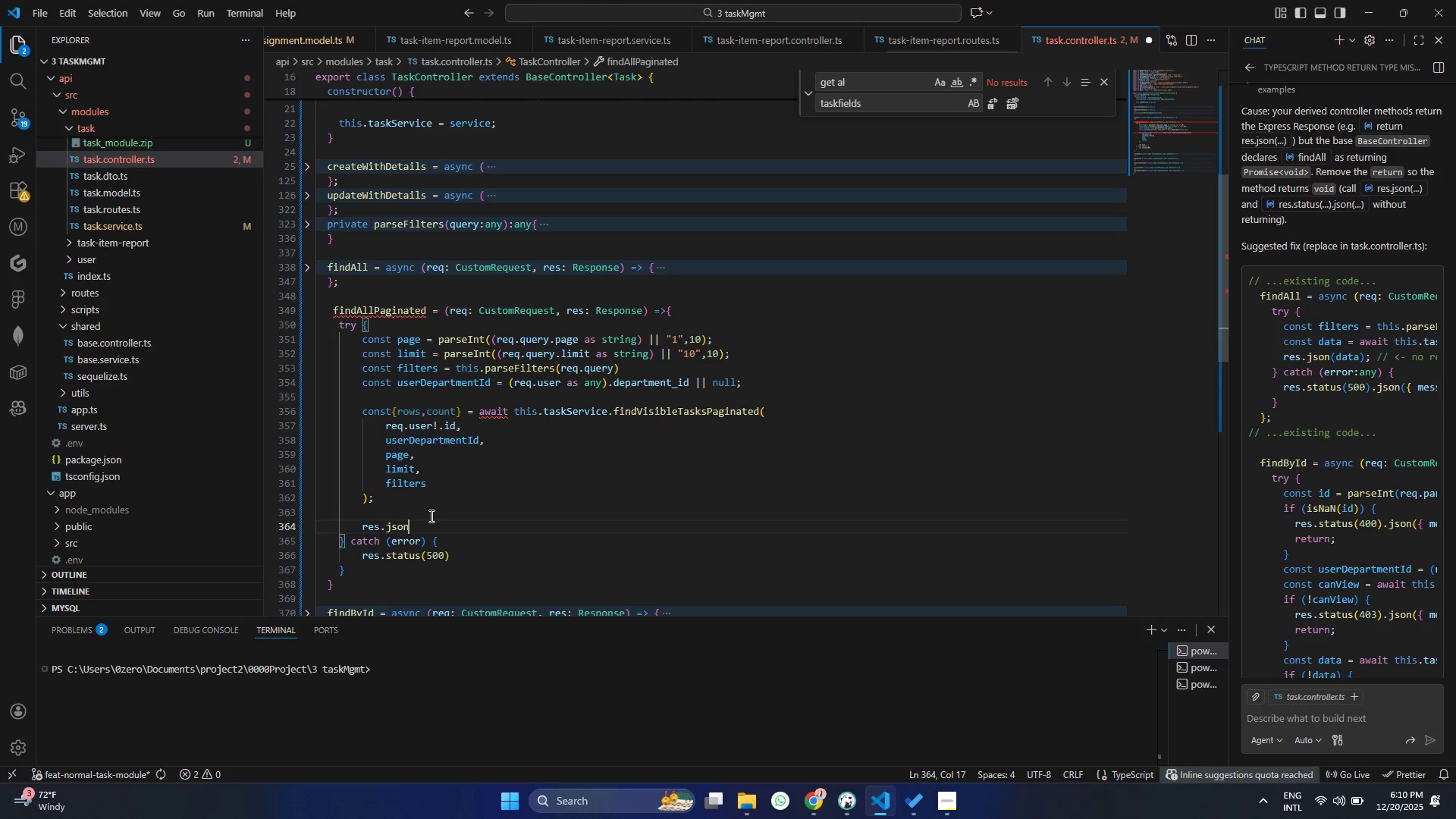 
key(Shift+9)
 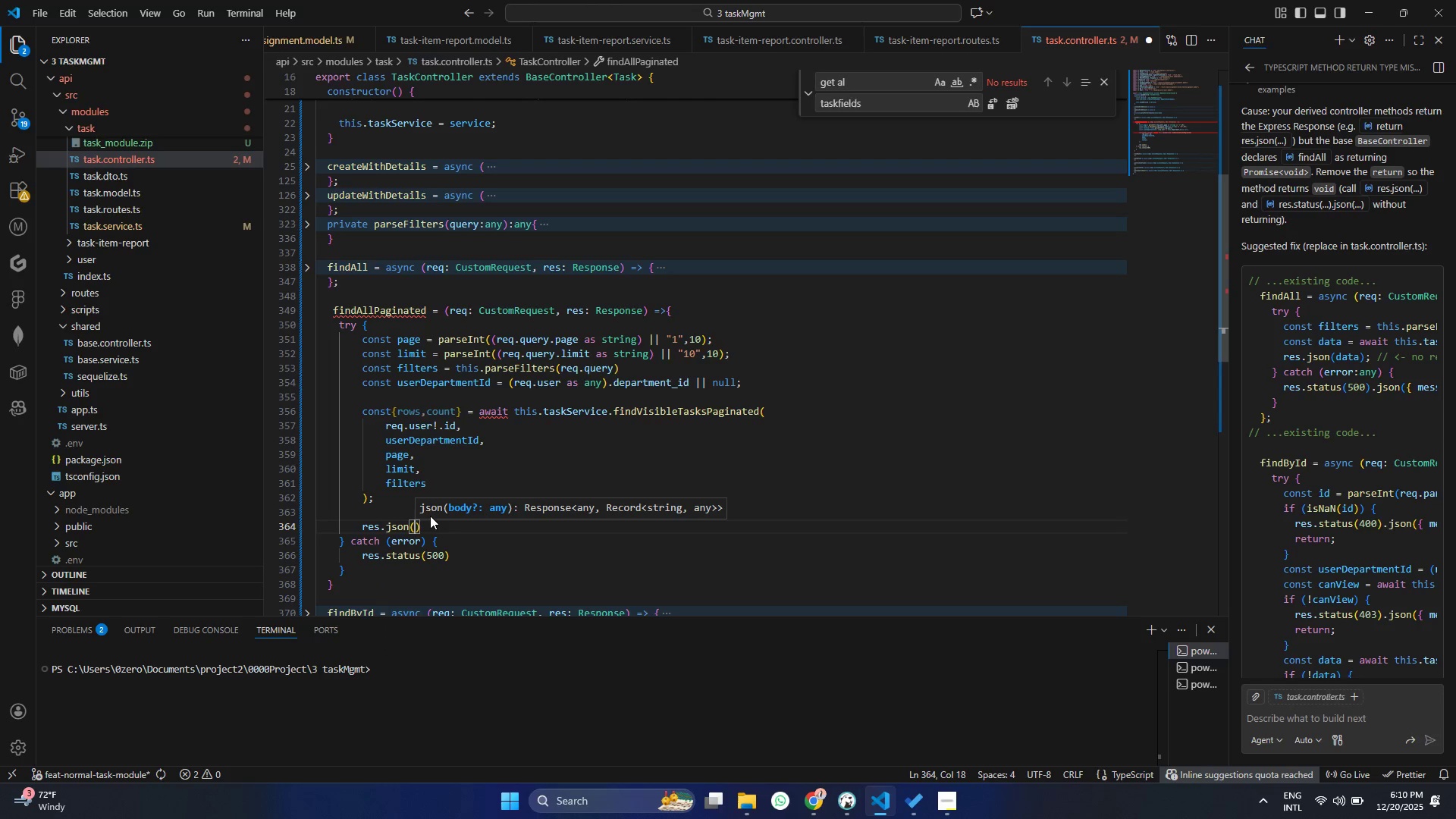 
key(Shift+BracketLeft)
 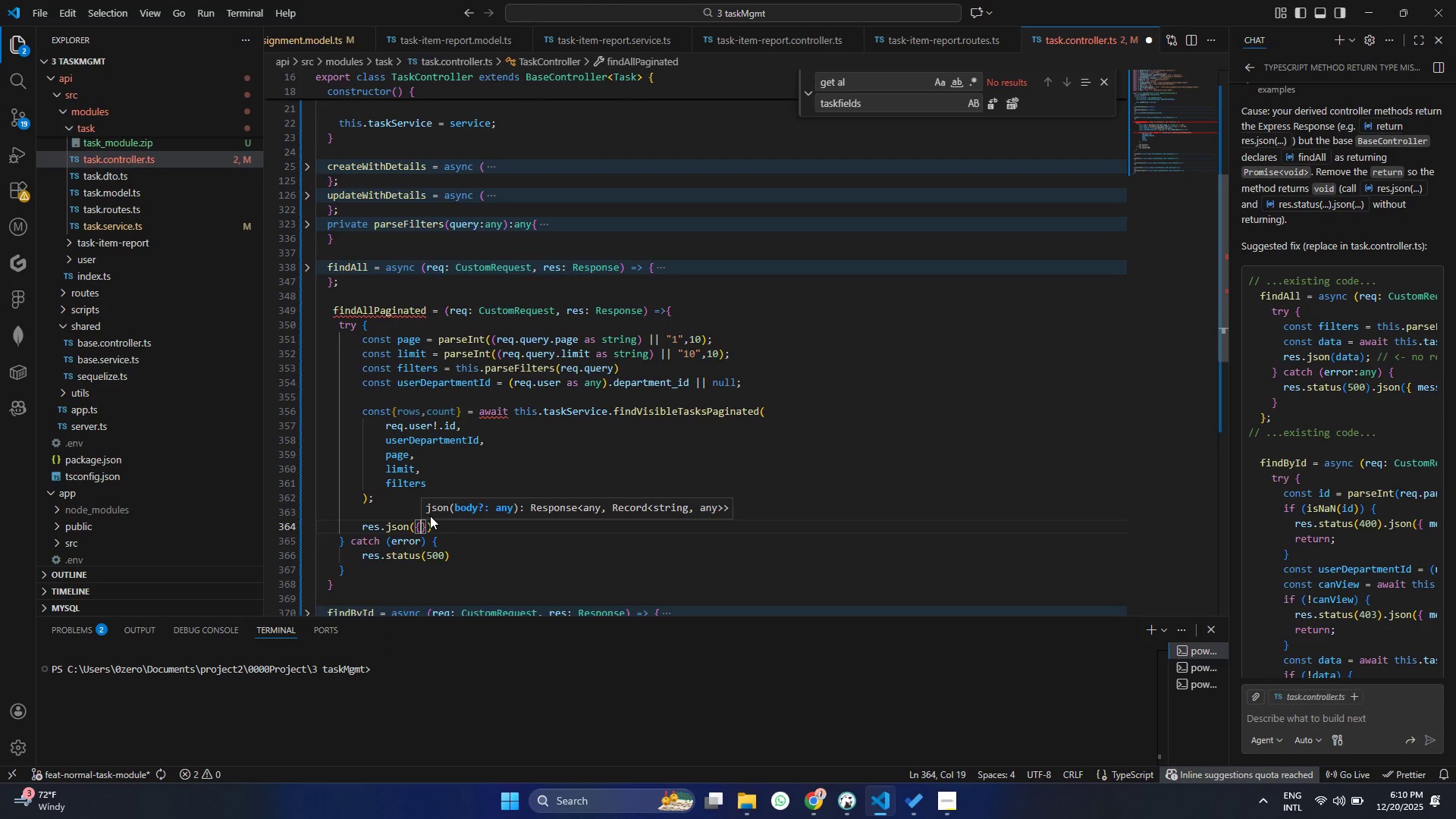 
key(Enter)
 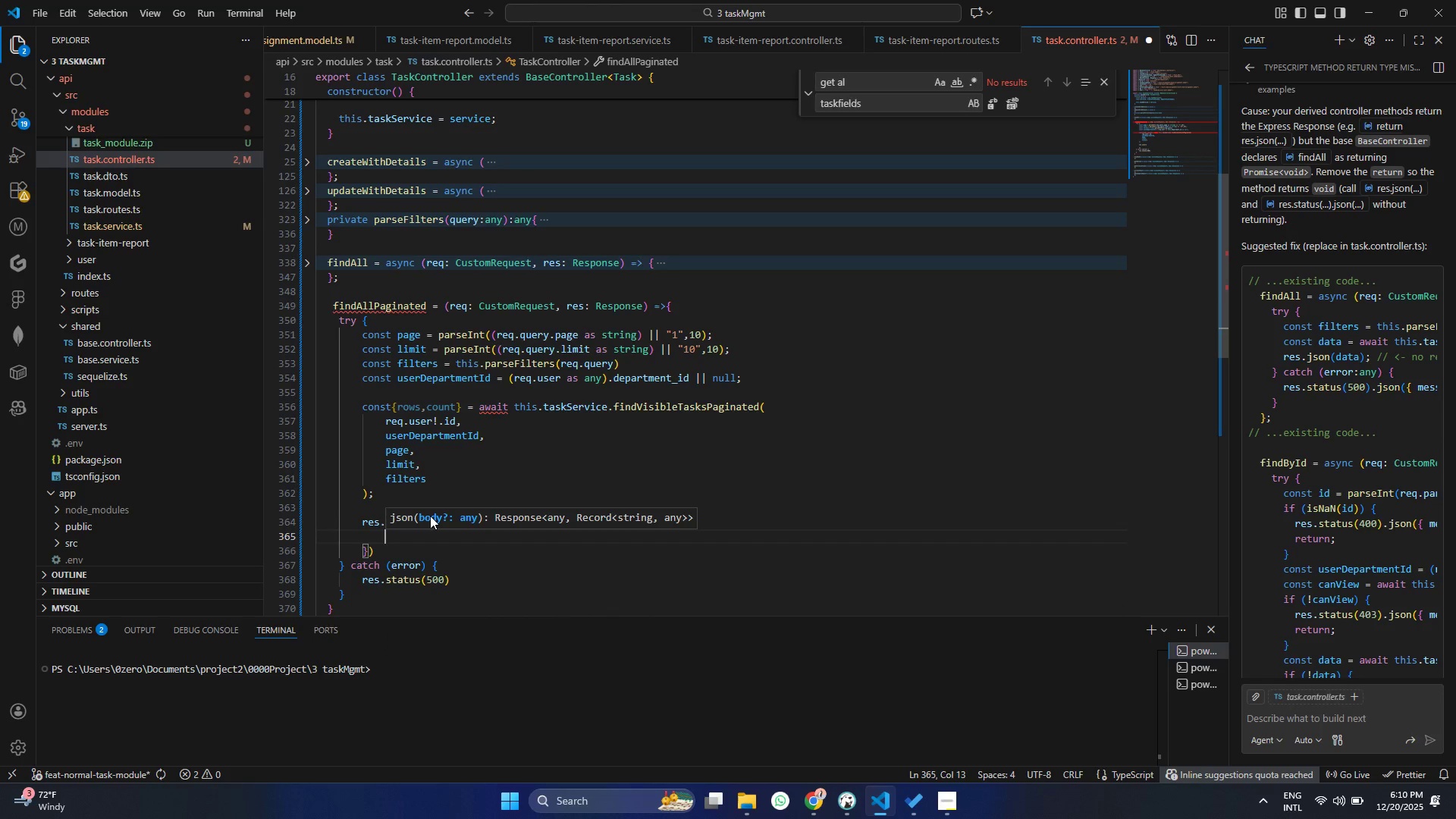 
type(data:row)
 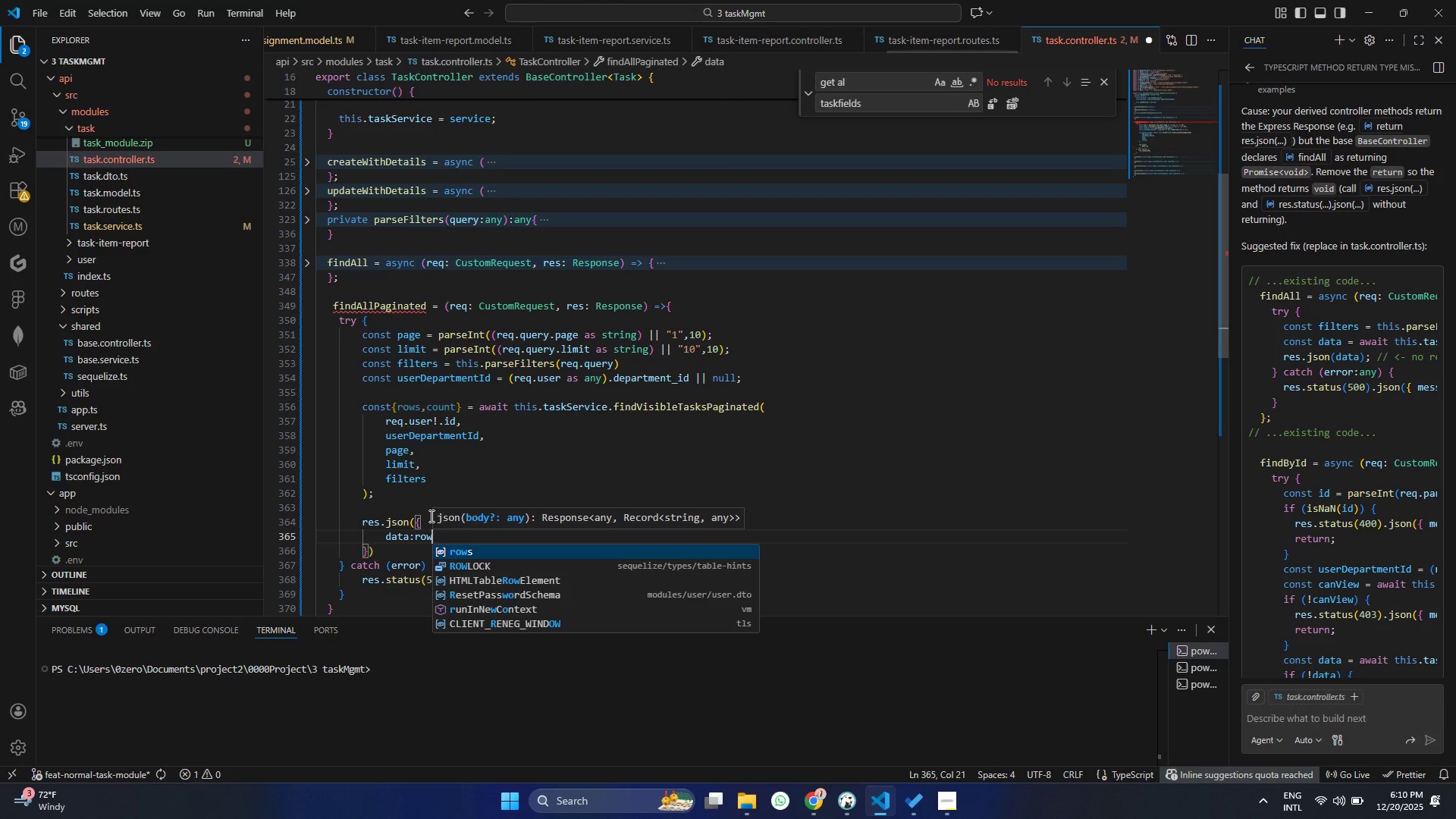 
key(Enter)
 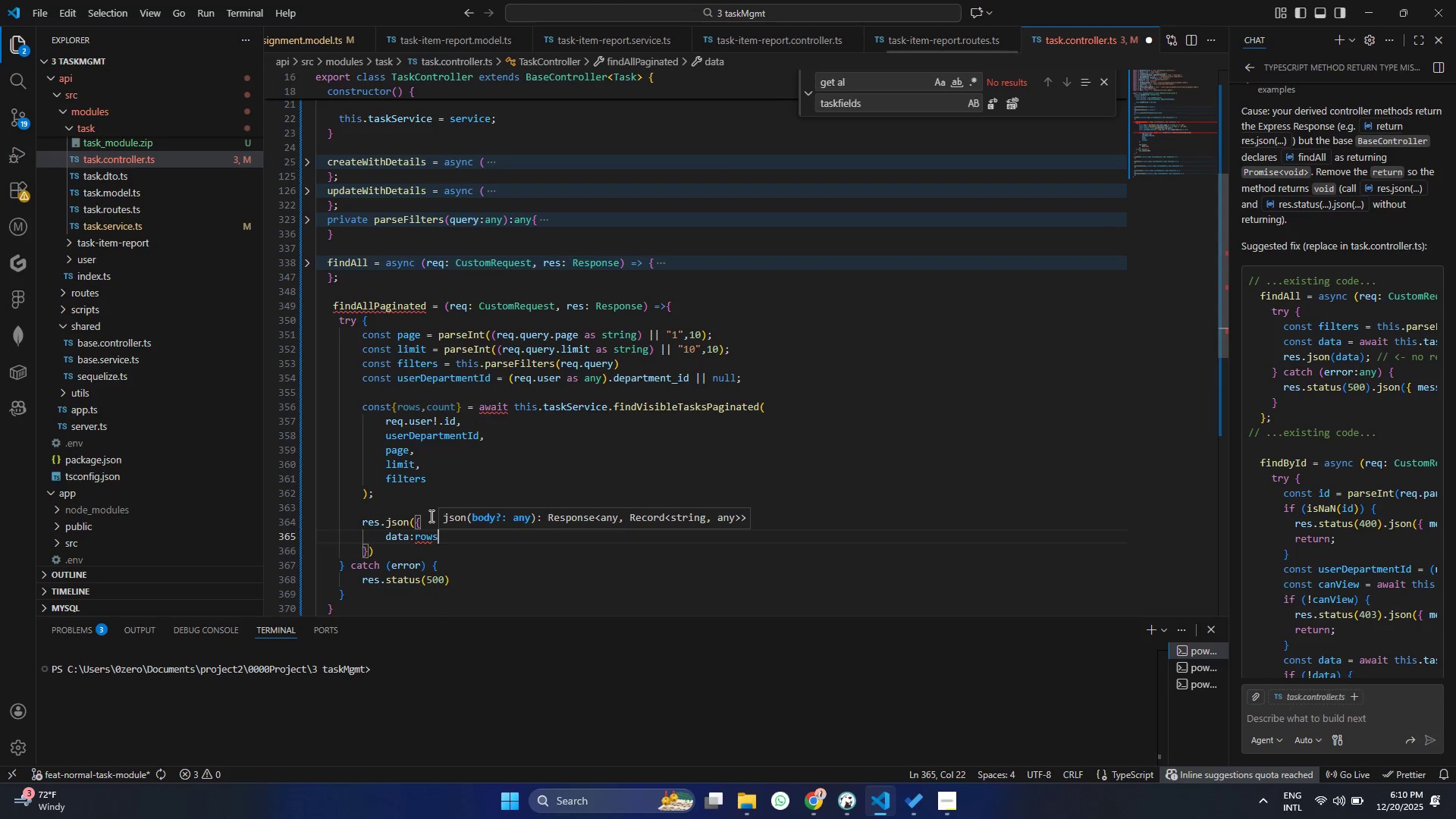 
key(Comma)
 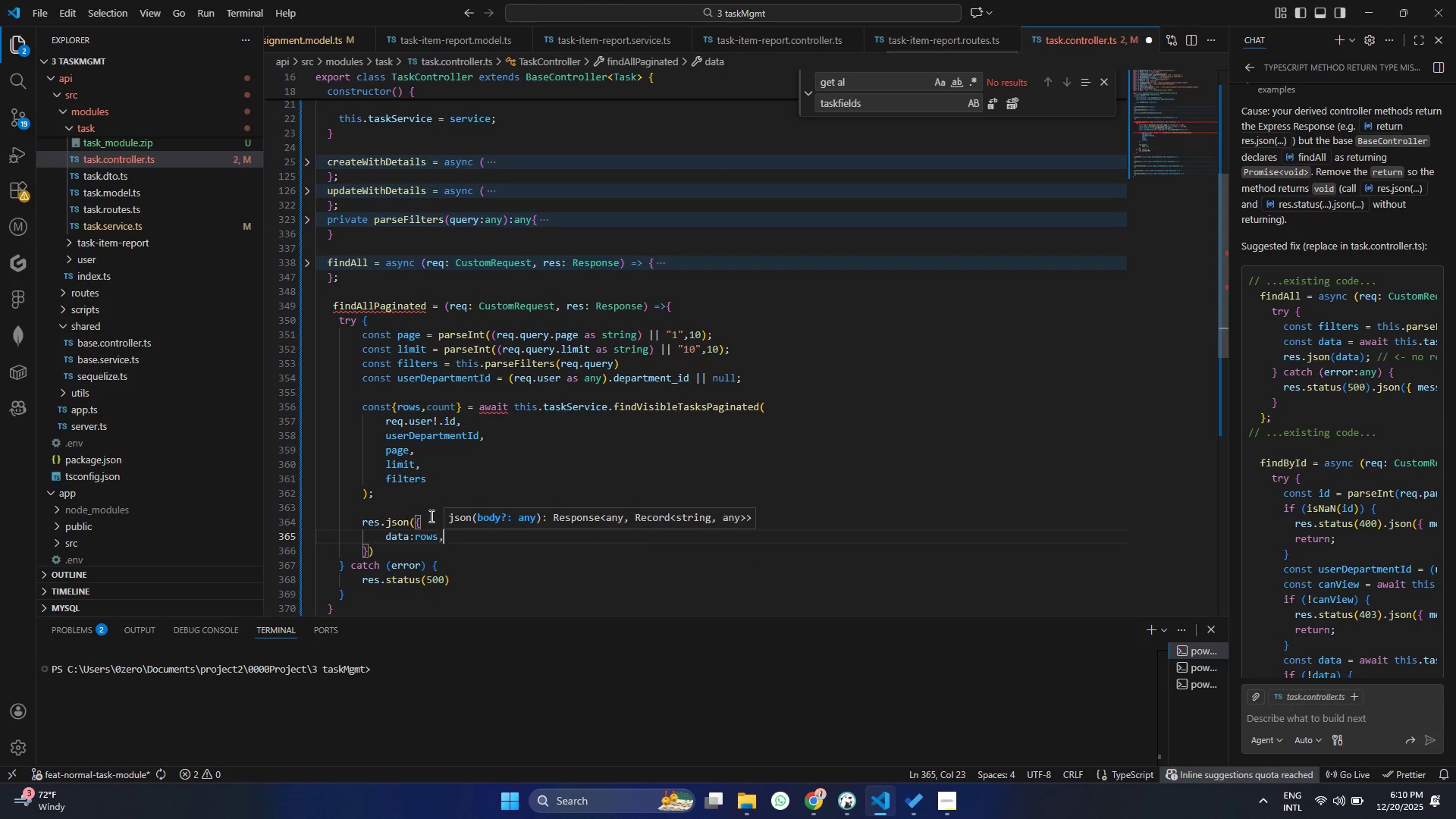 
key(Enter)
 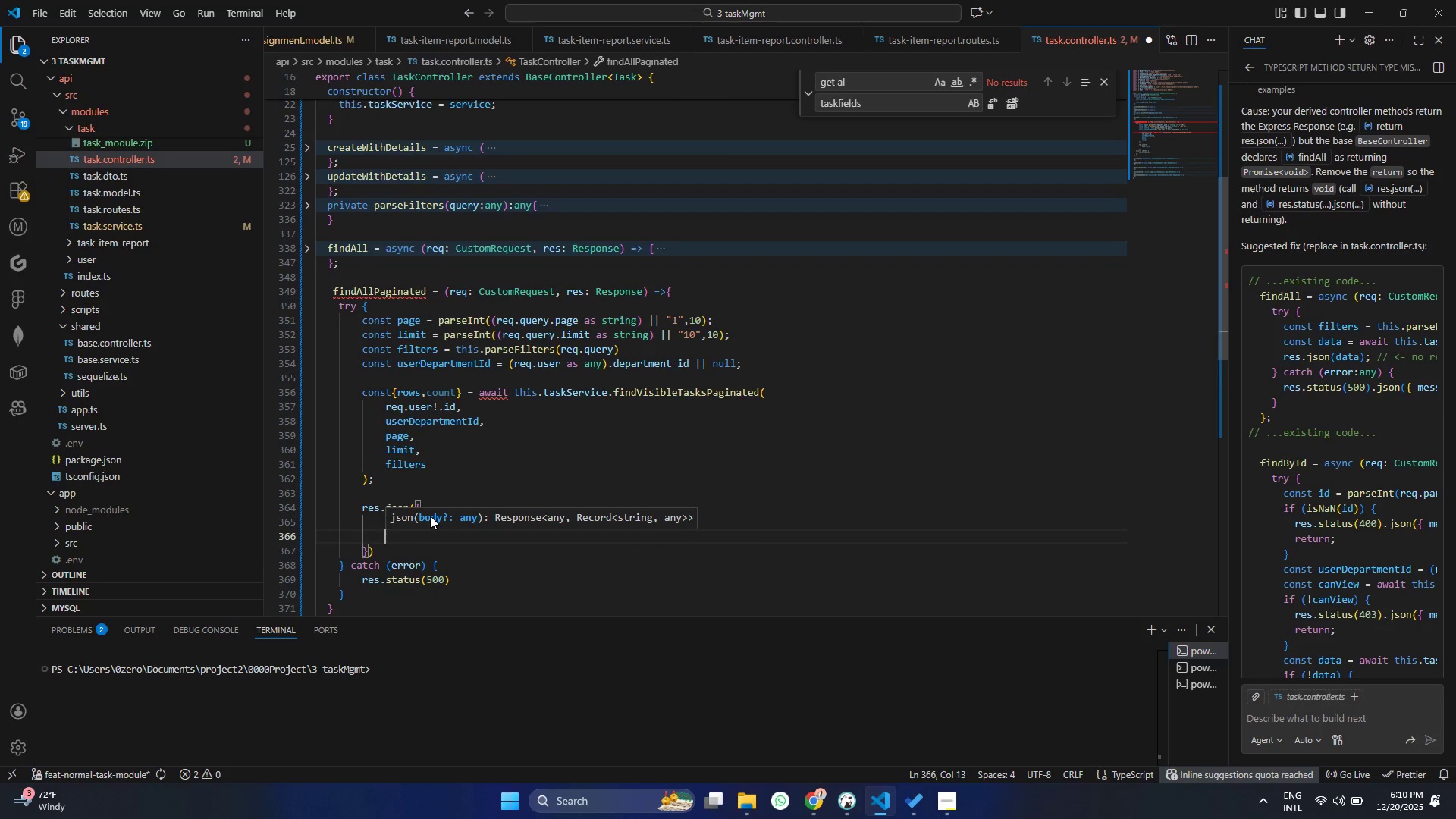 
type(paf)
key(Backspace)
type(gination:{)
 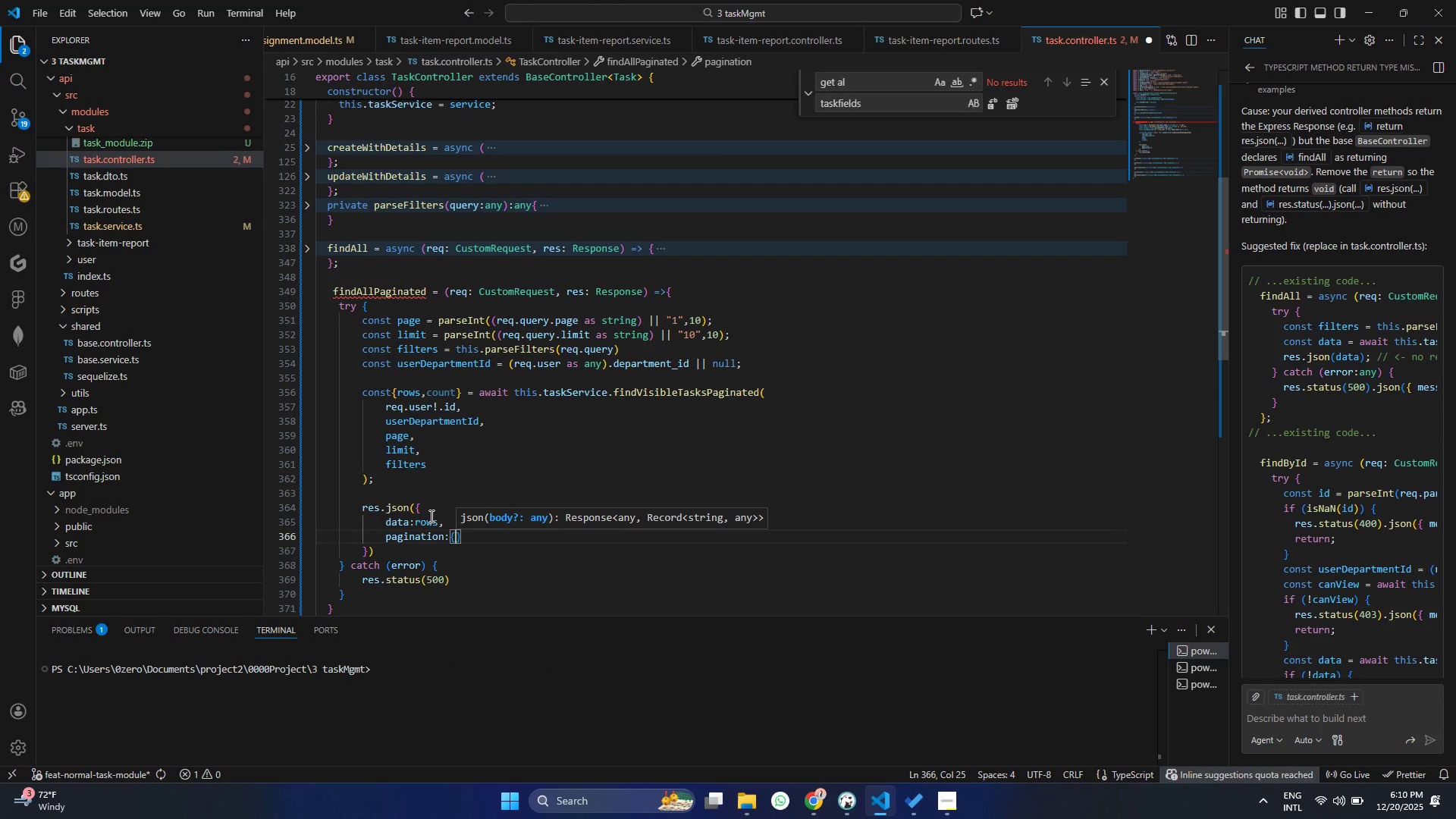 
key(Enter)
 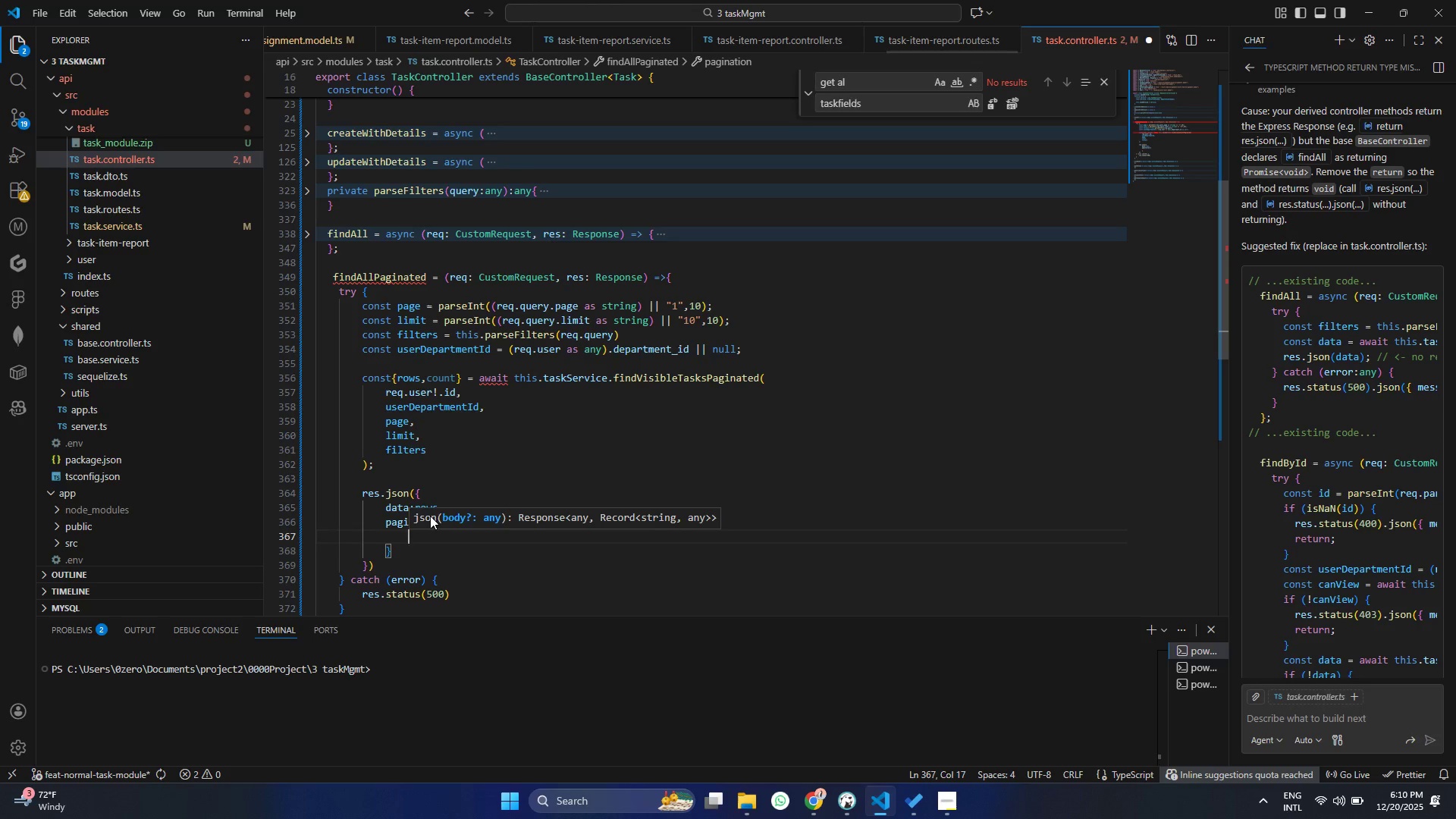 
type(toro)
key(Backspace)
key(Backspace)
type(toa)
key(Backspace)
key(Backspace)
type(a:count,)
 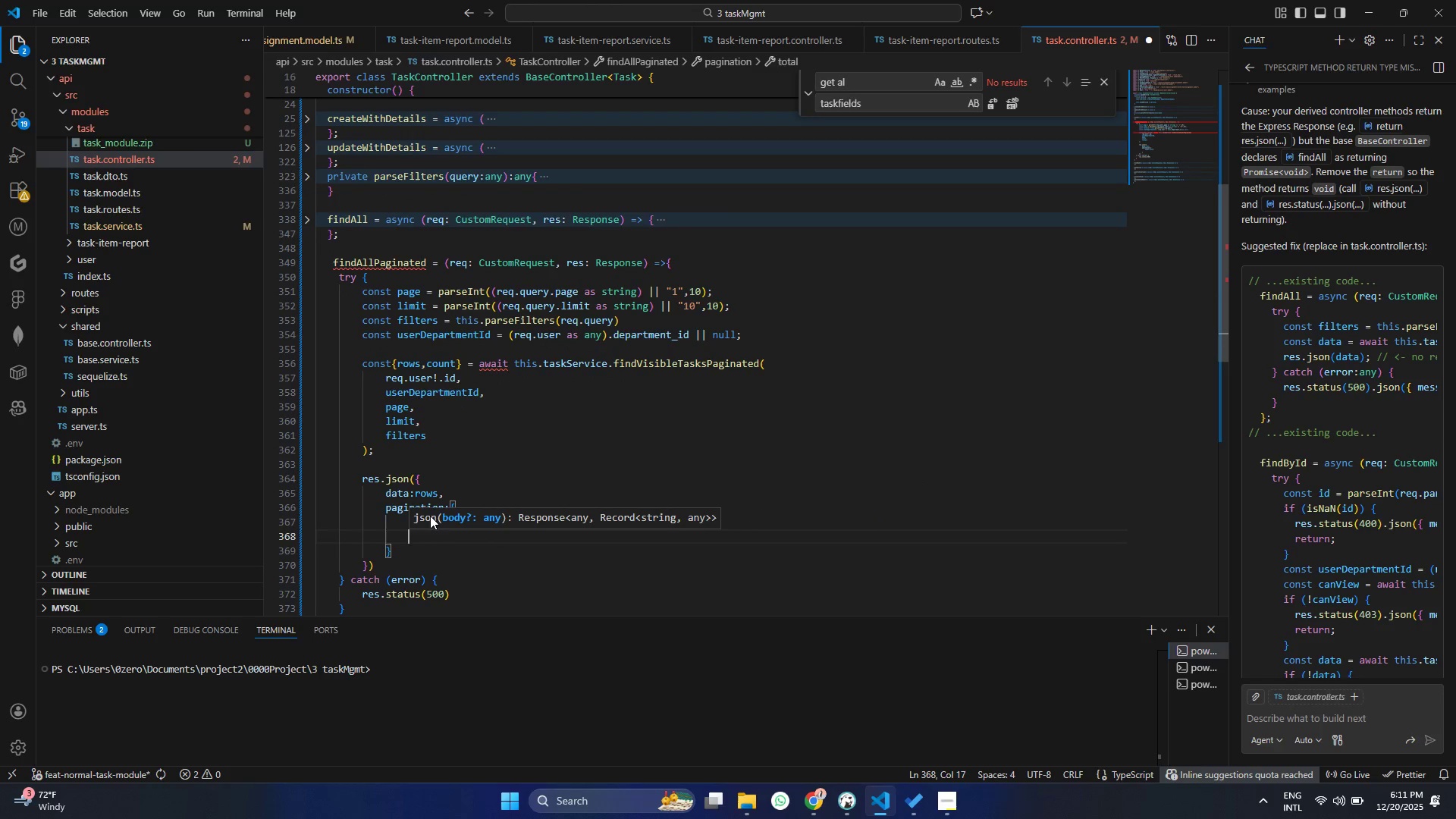 
hold_key(key=L, duration=6.27)
 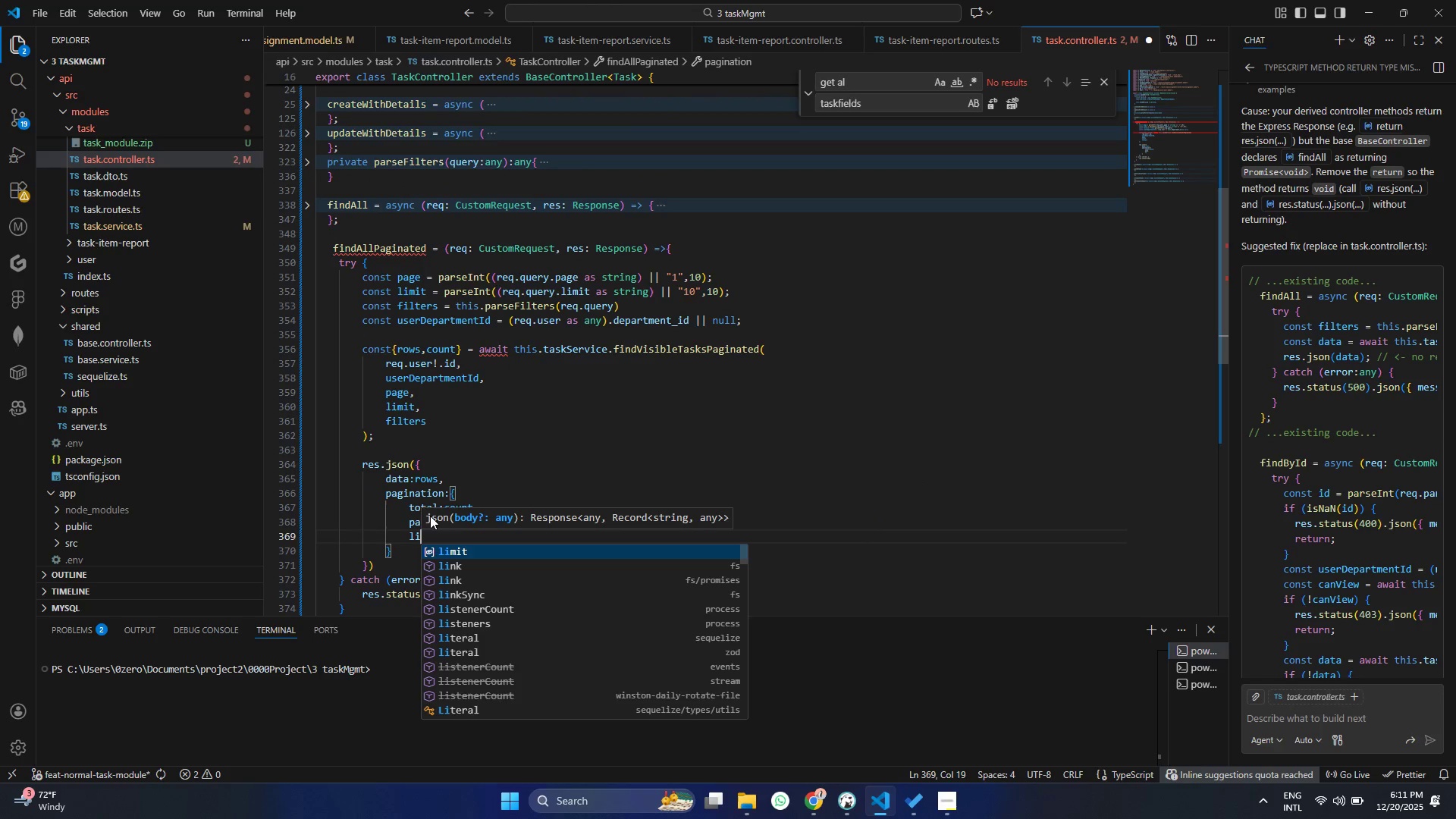 
key(Enter)
 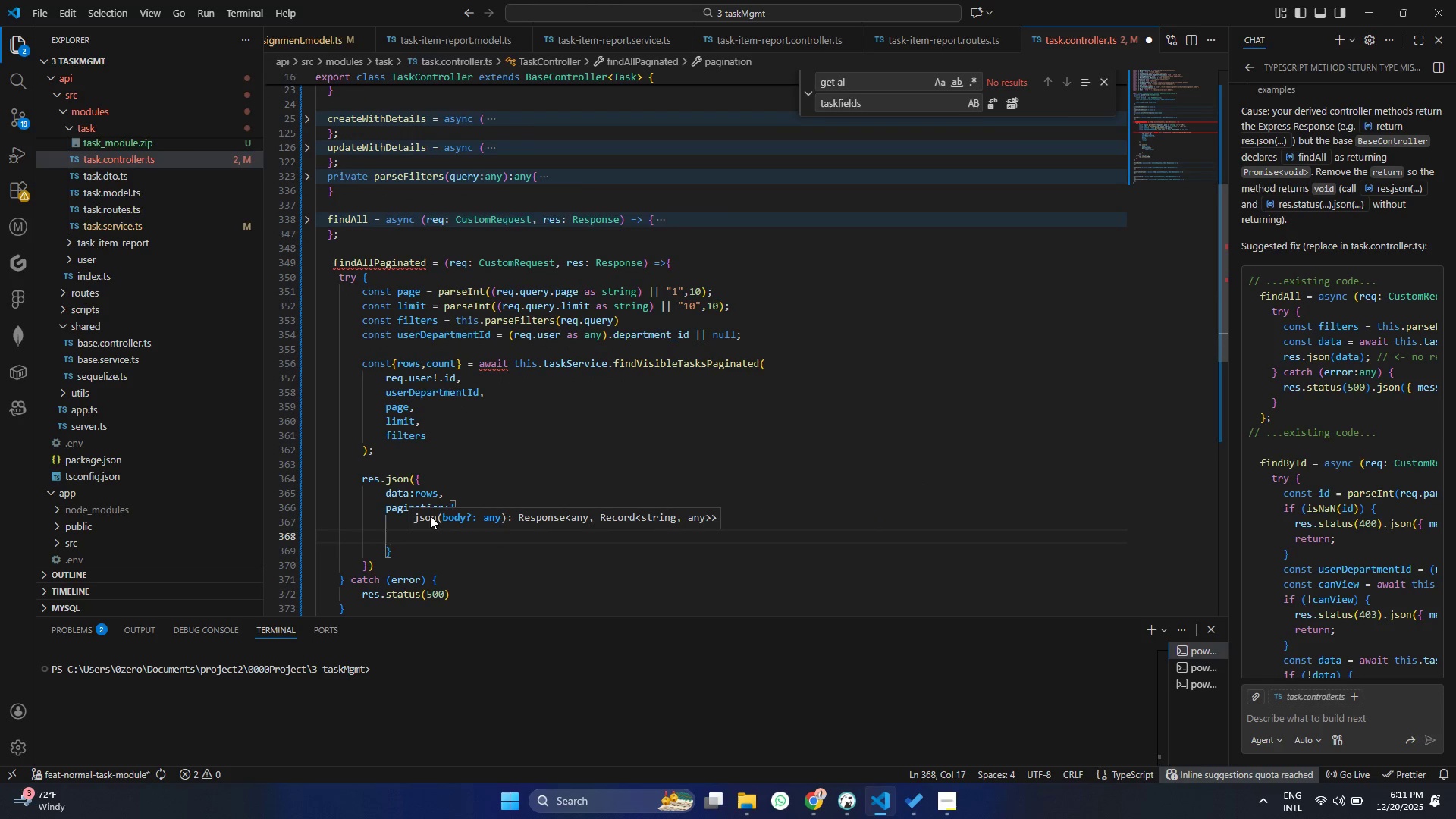 
type(page,)
 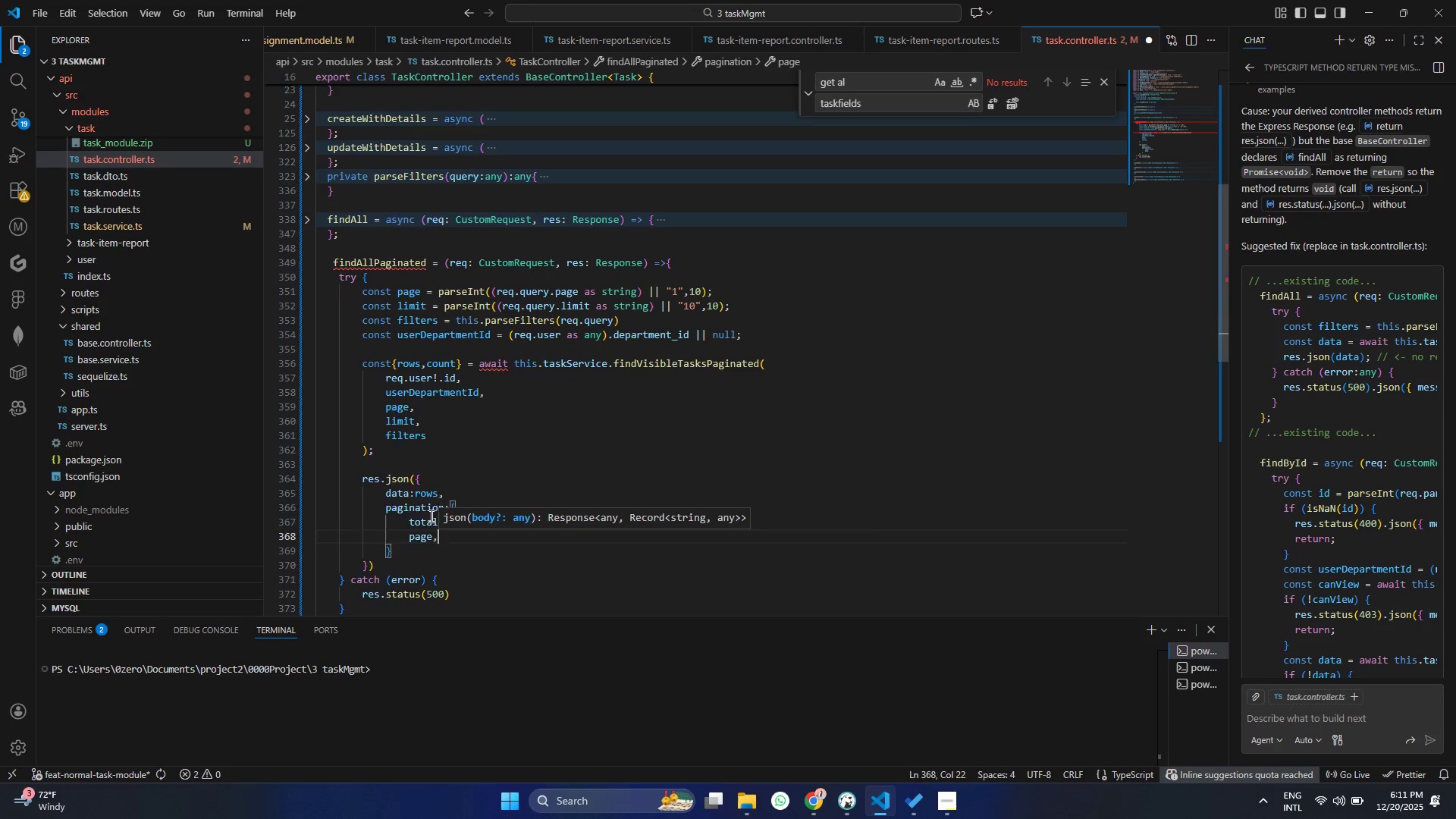 
key(Enter)
 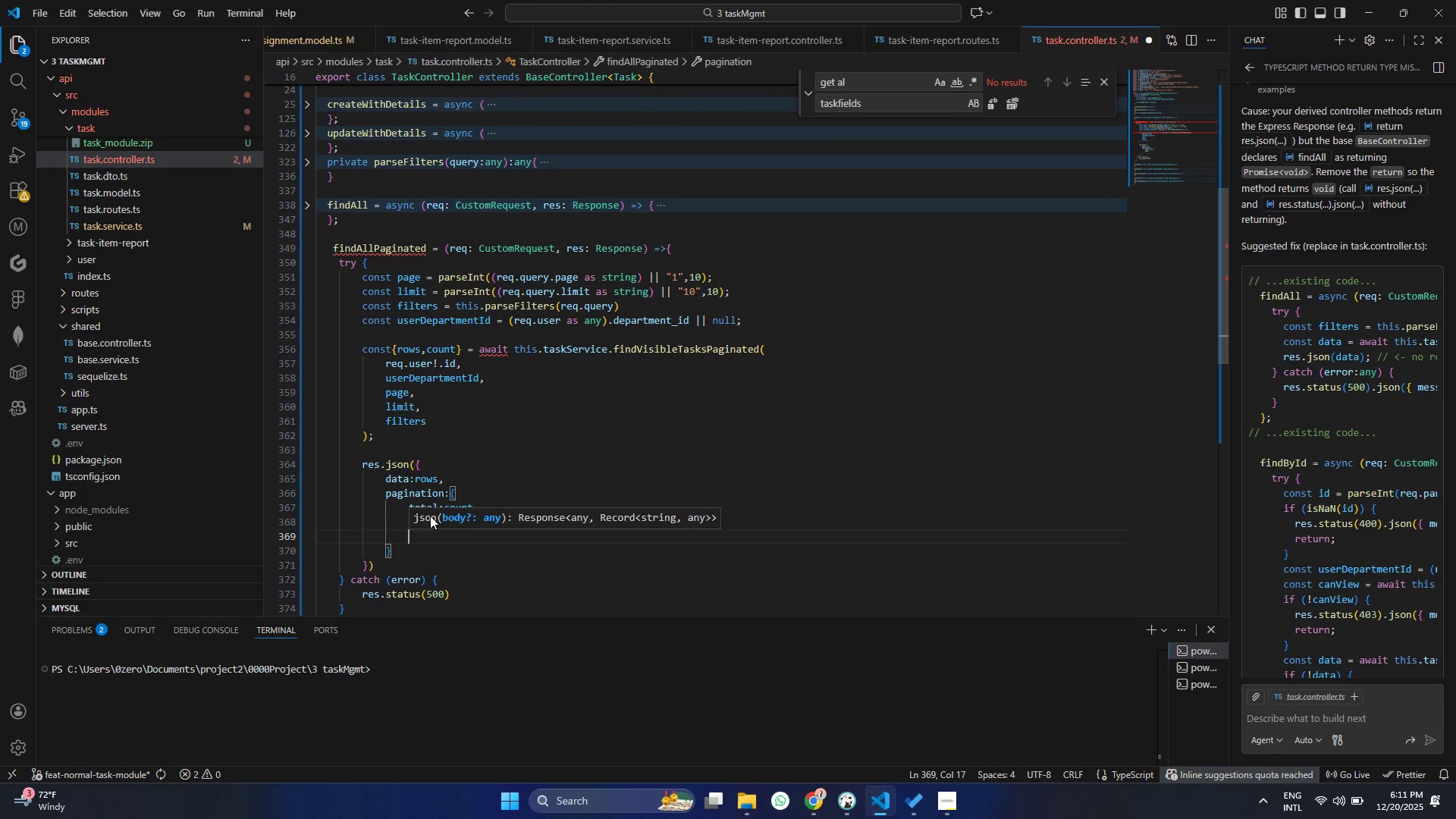 
type(imit)
 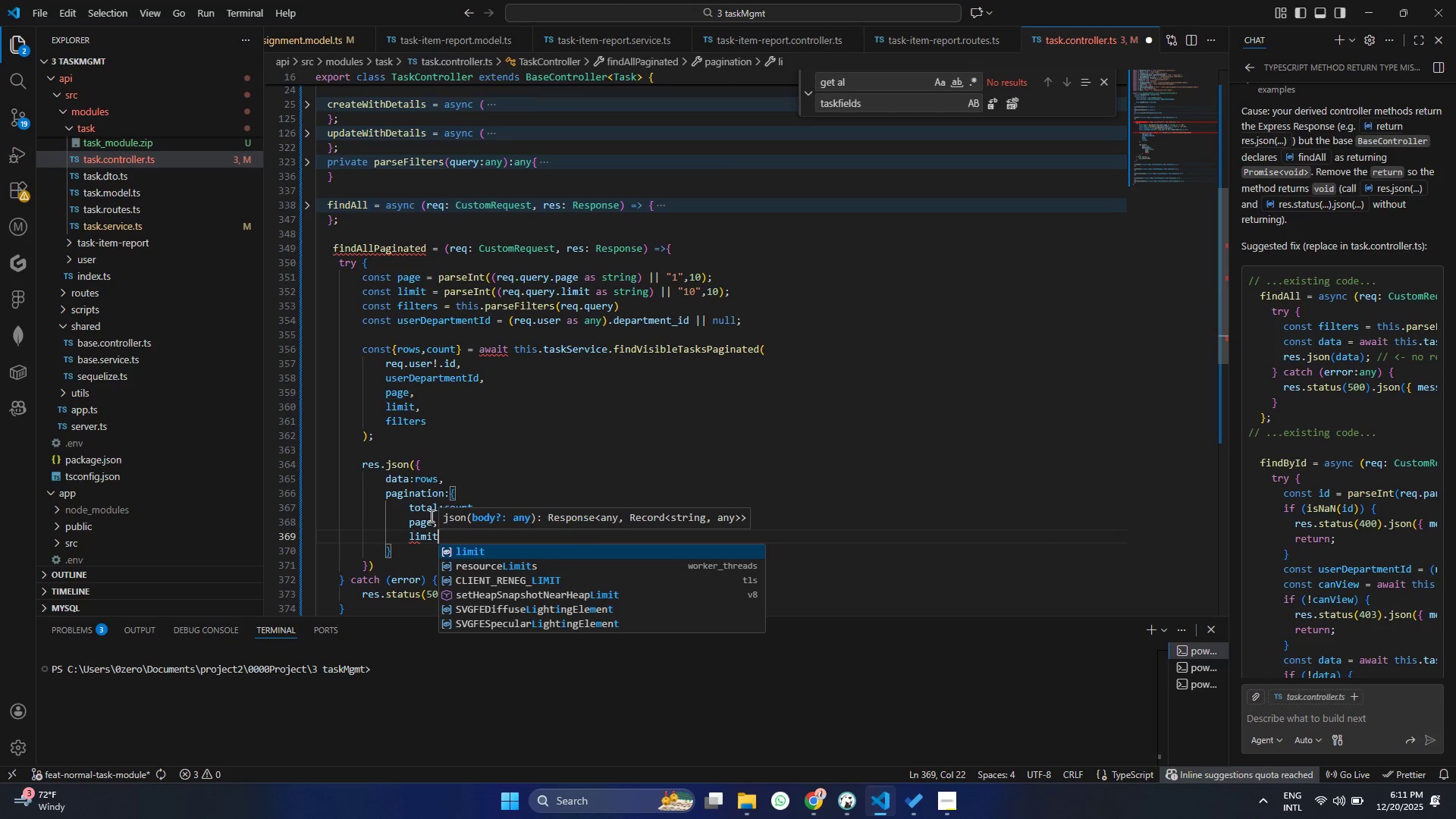 
key(Enter)
 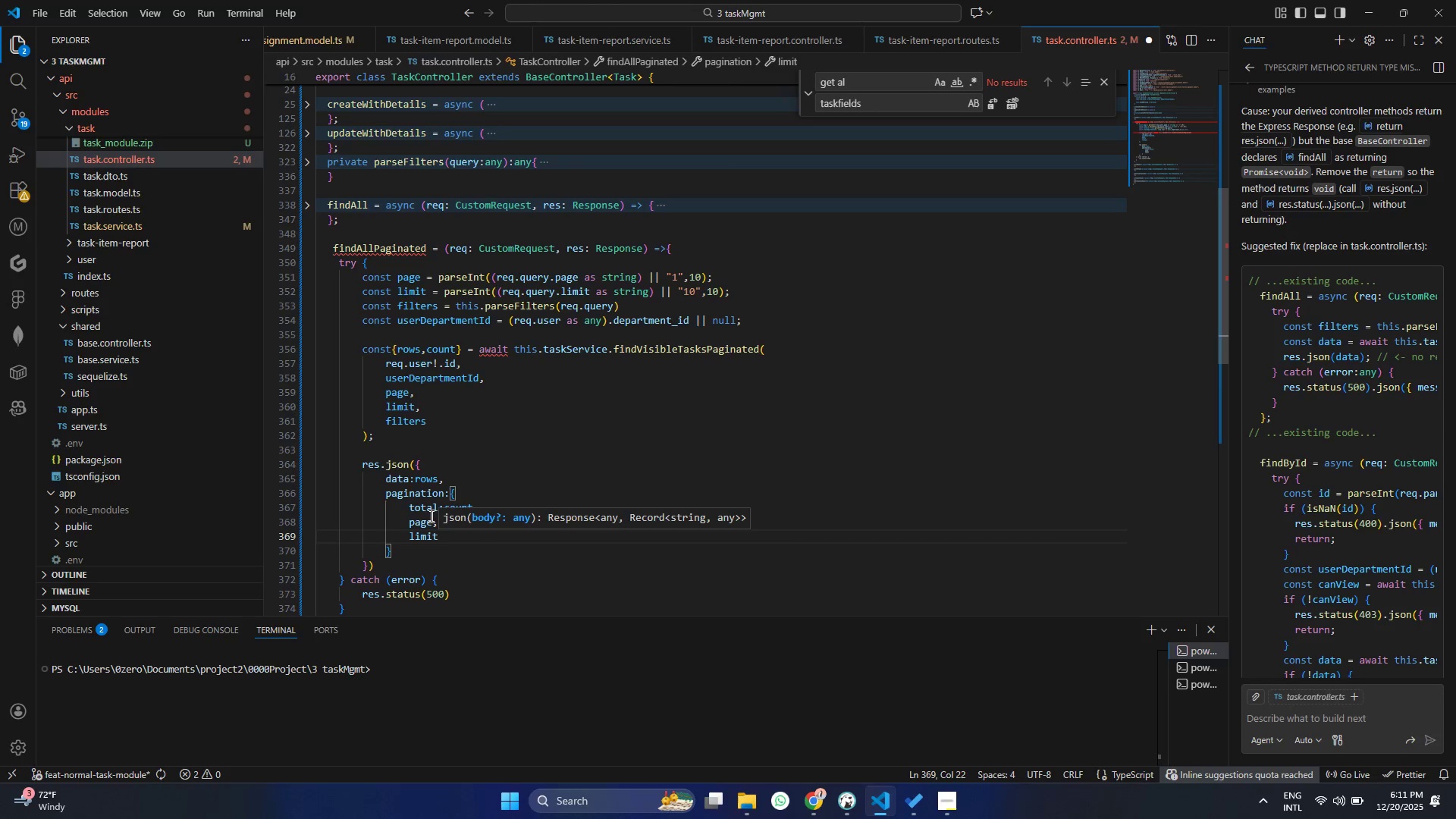 
key(Comma)
 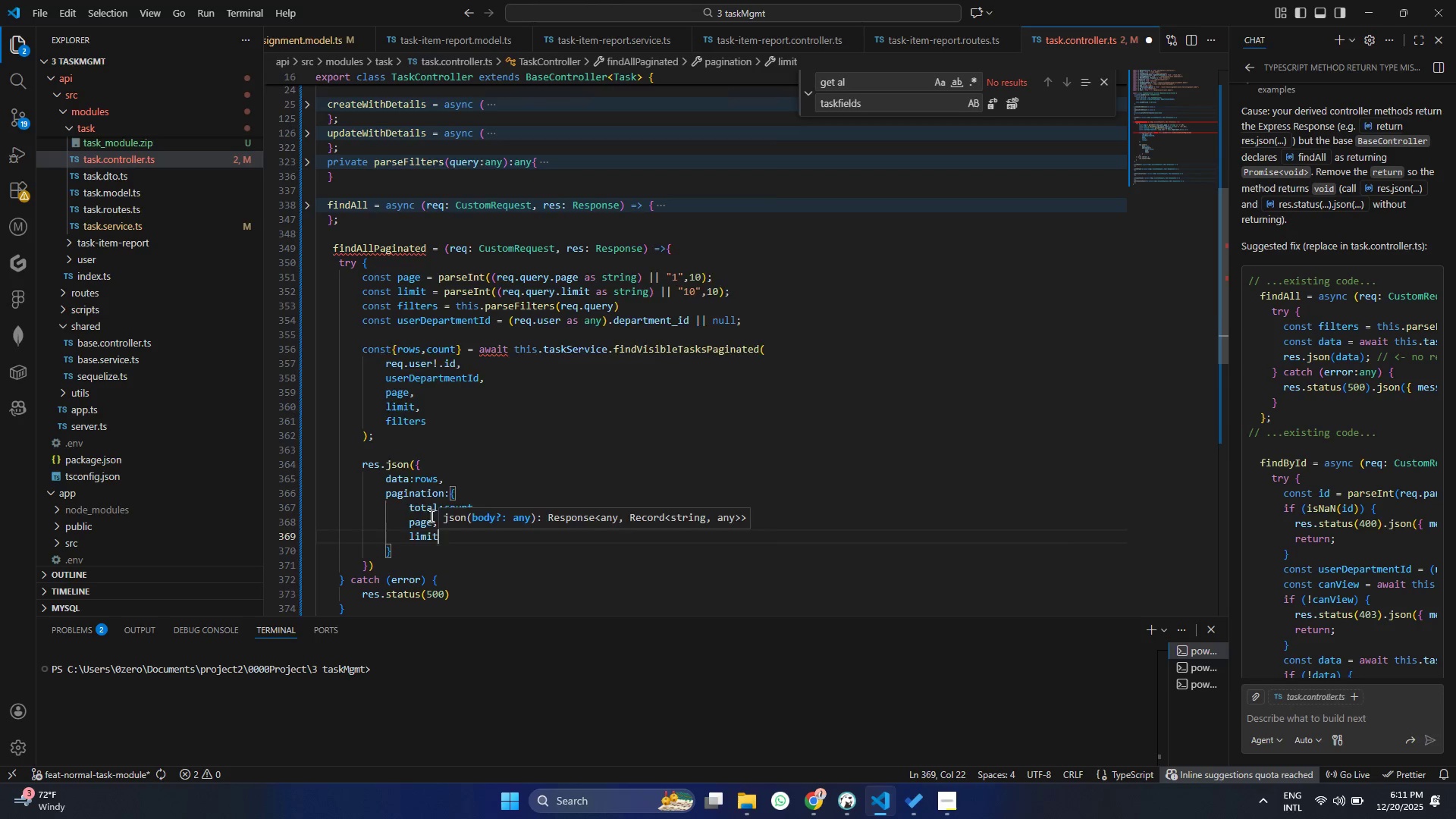 
key(Enter)
 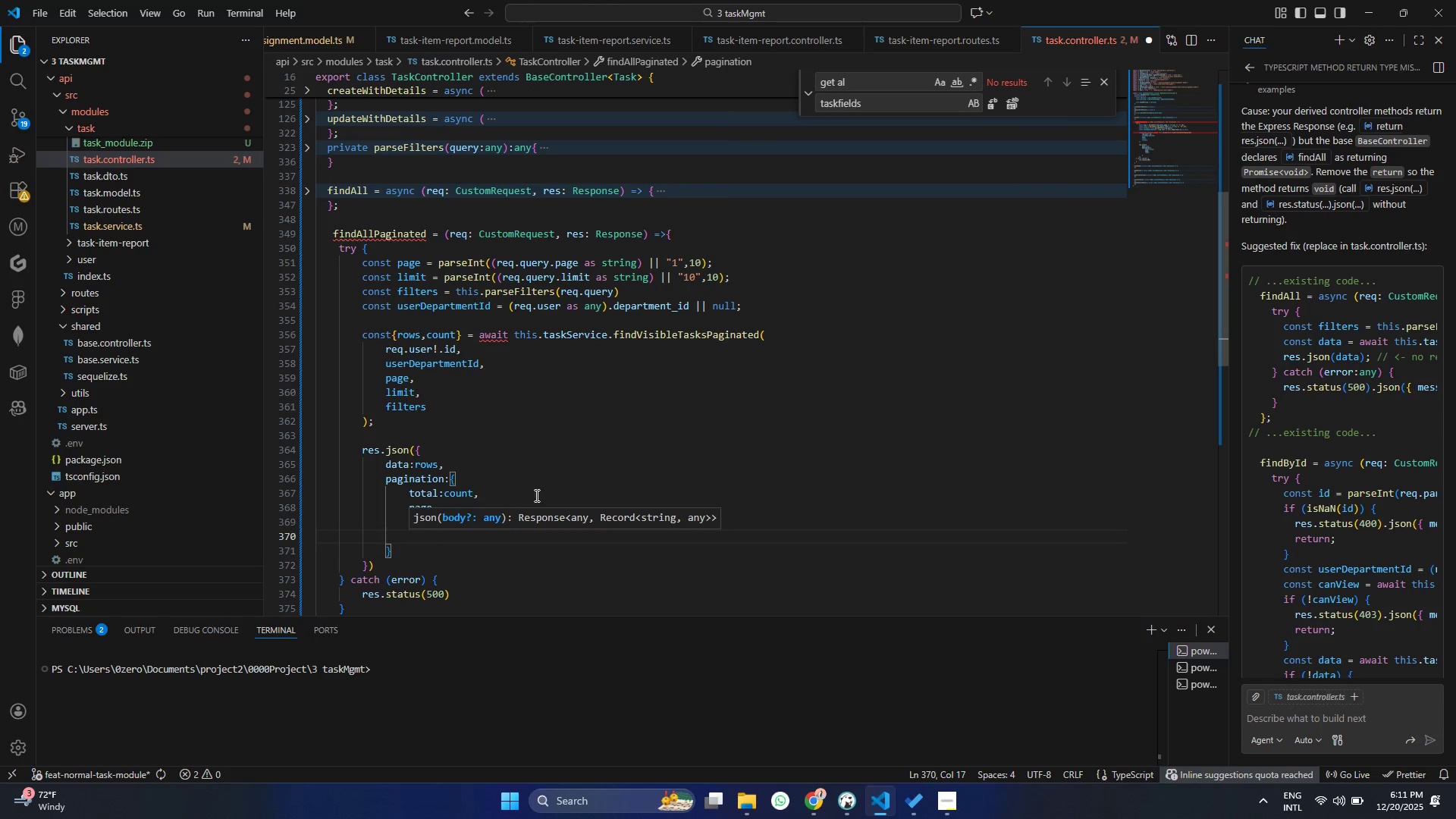 
left_click([535, 474])
 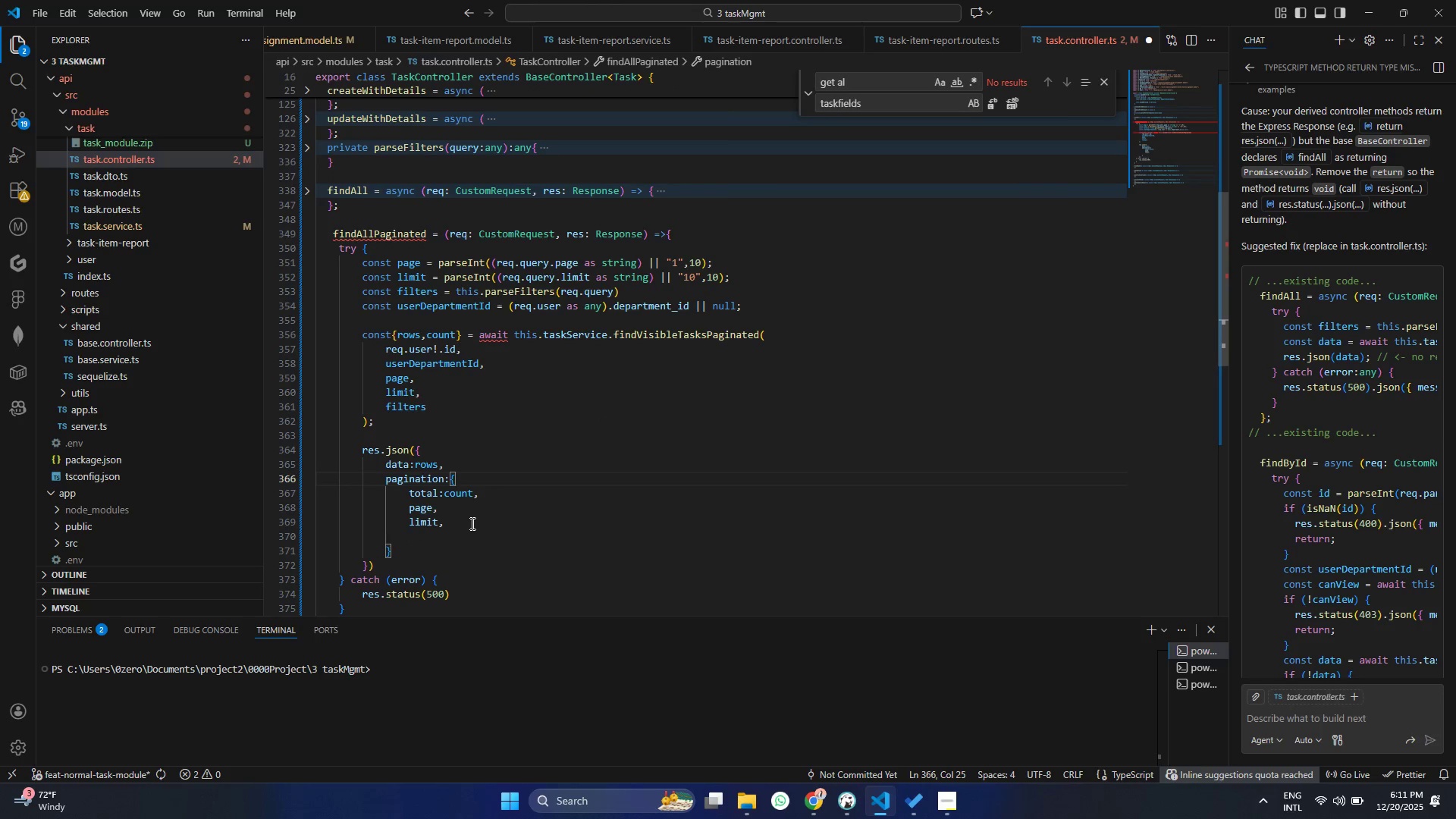 
left_click([466, 525])
 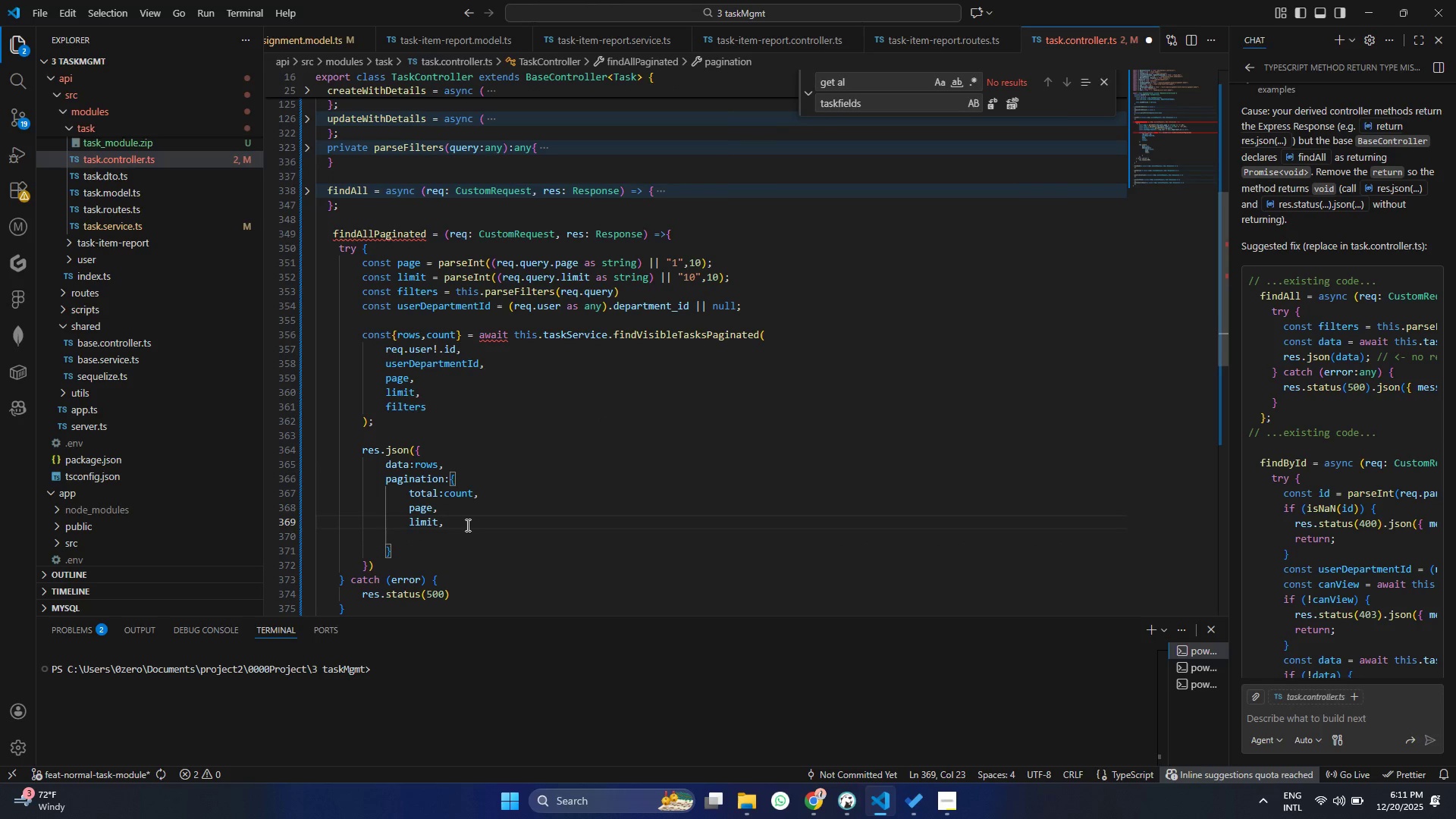 
key(ArrowDown)
 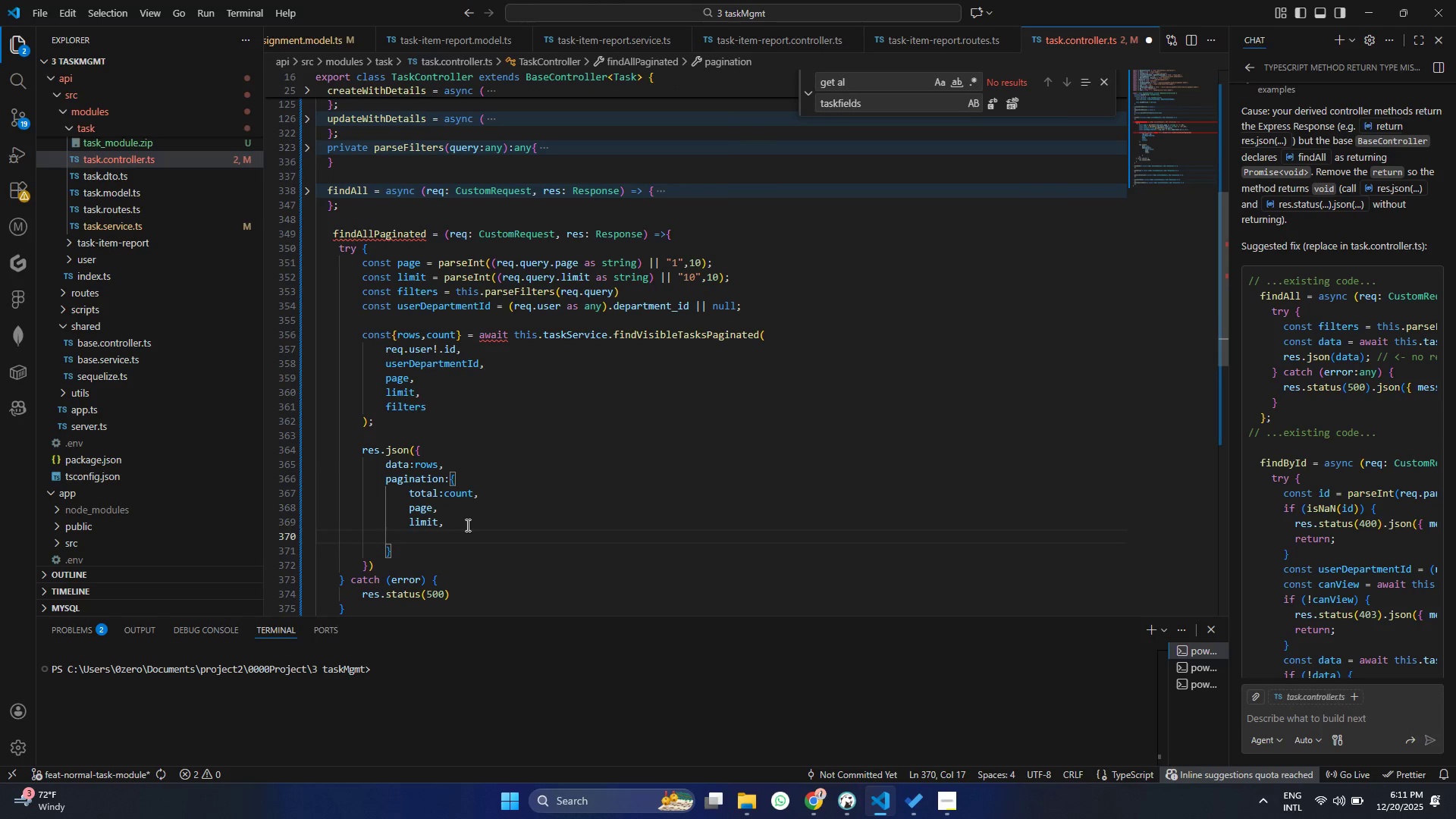 
type(totl)
key(Backspace)
type(alPageL)
key(Backspace)
type(: Math.ceil)
 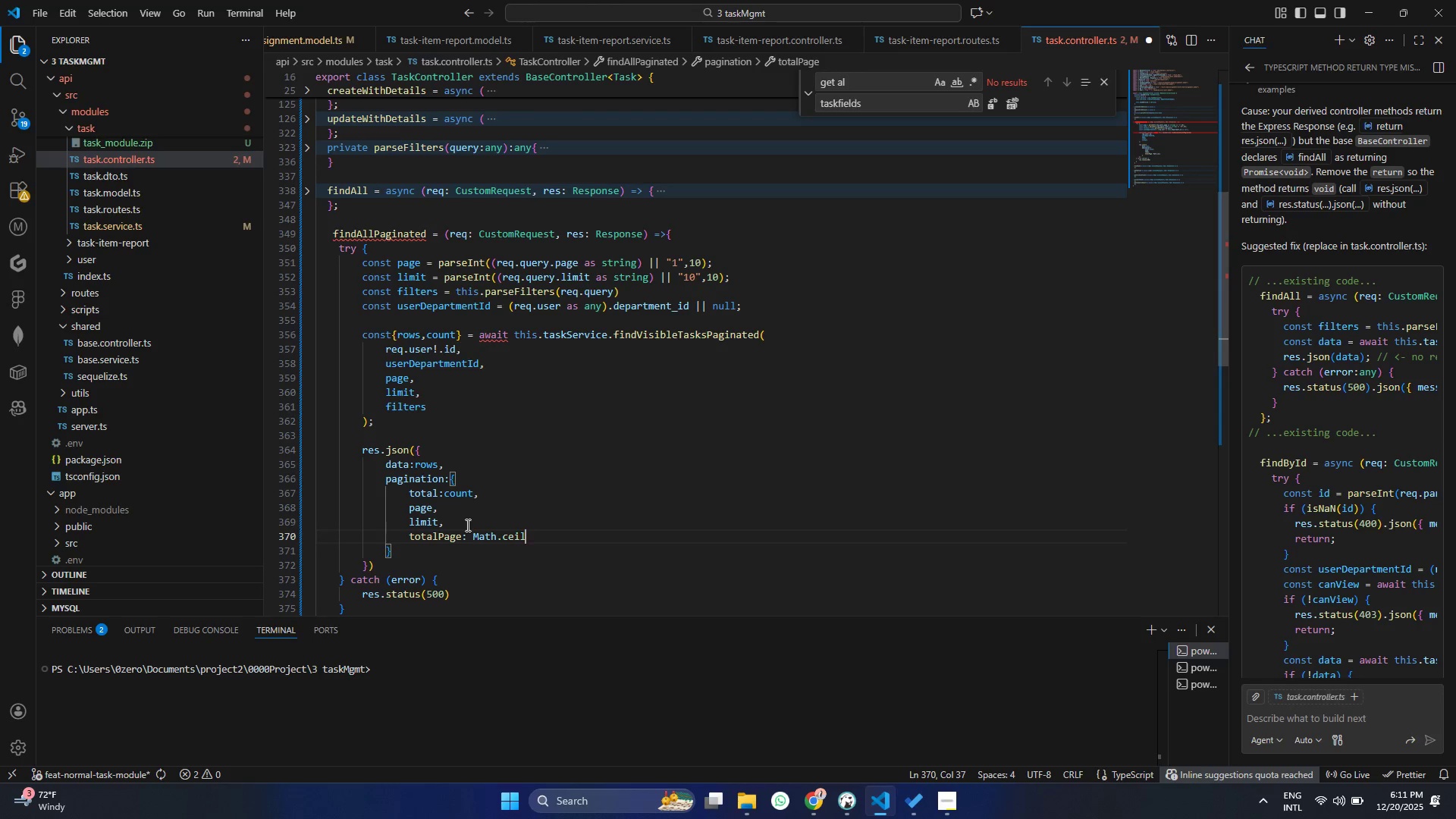 
 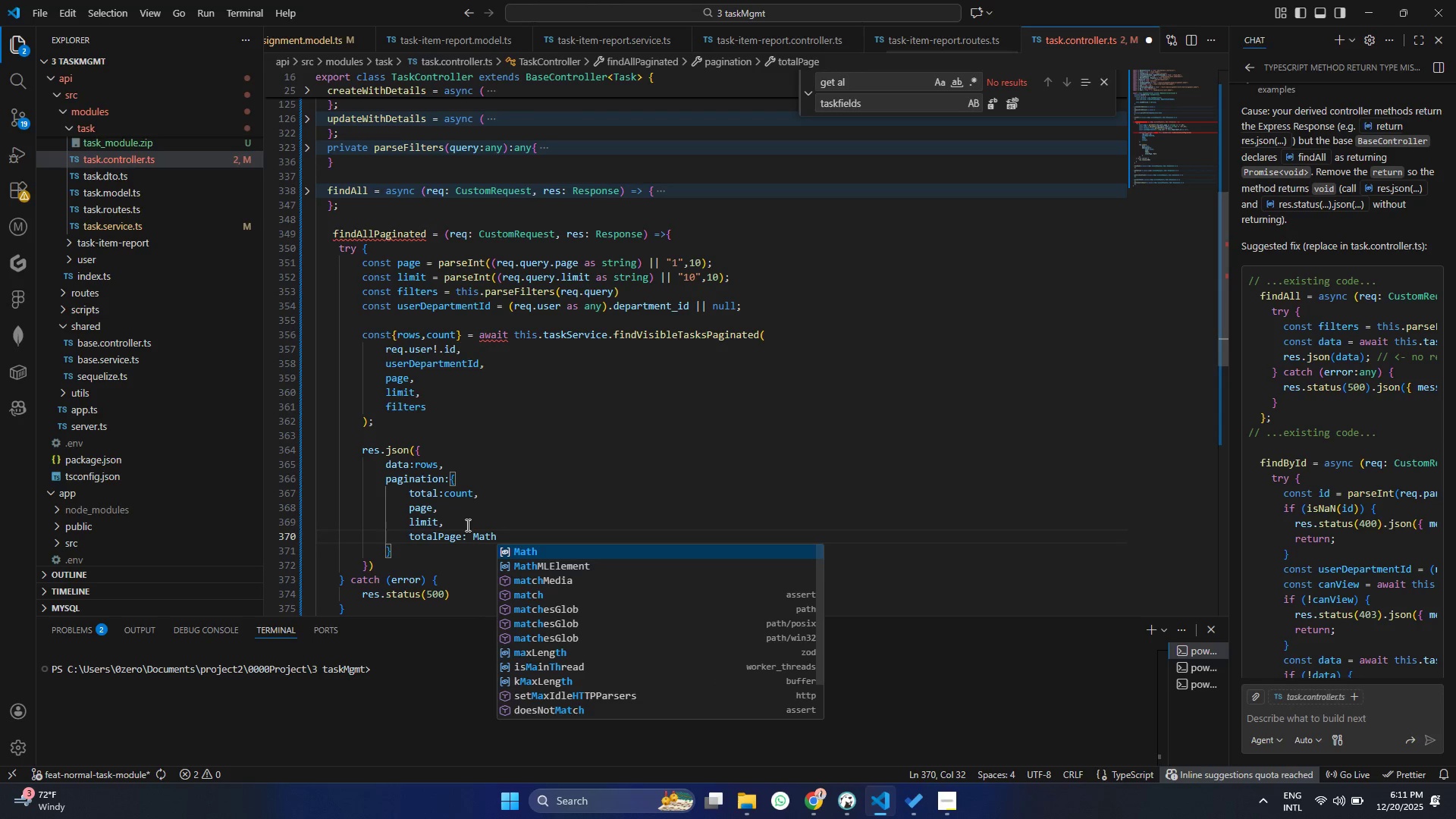 
key(Enter)
 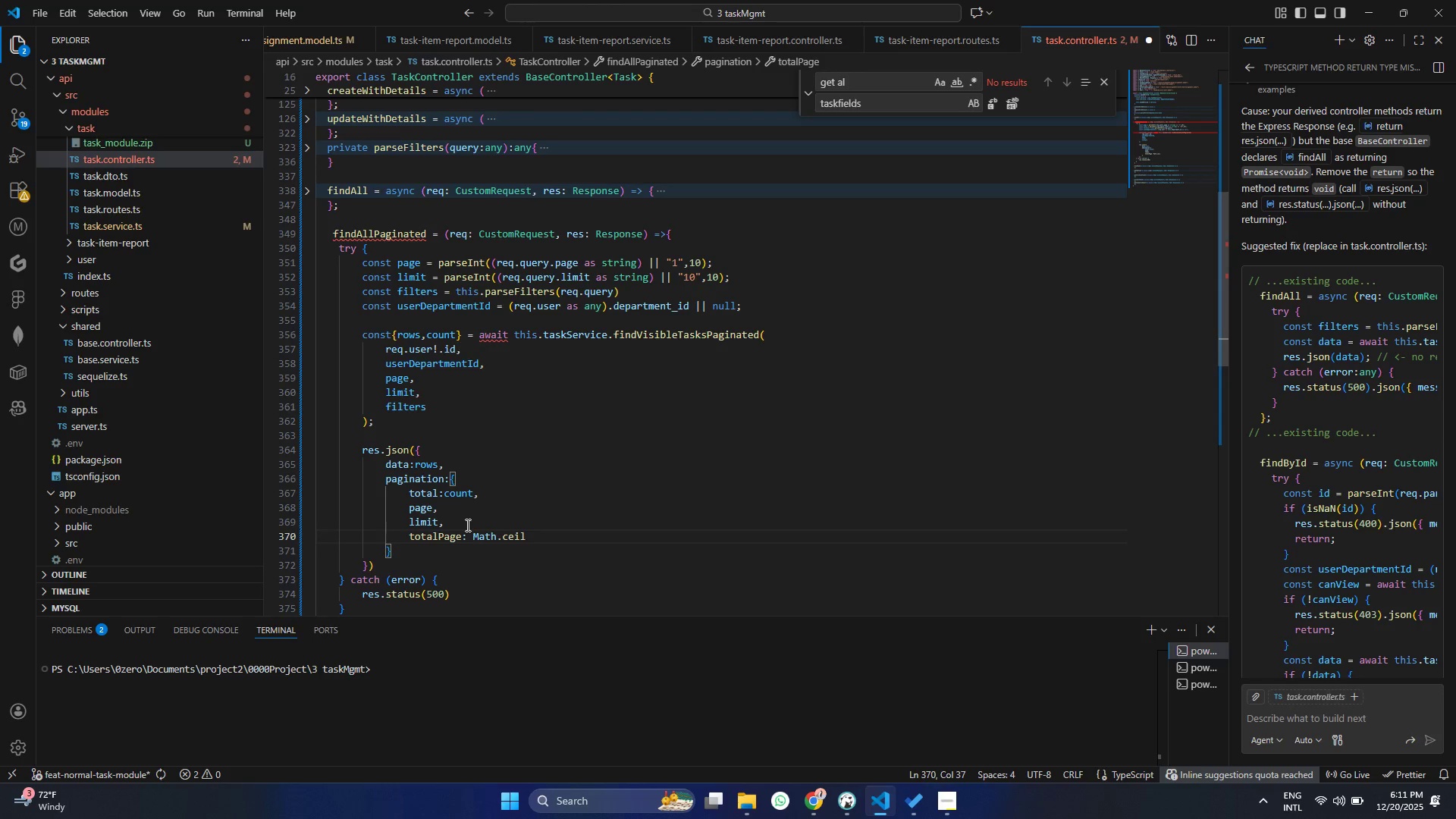 
type((count/limi)
 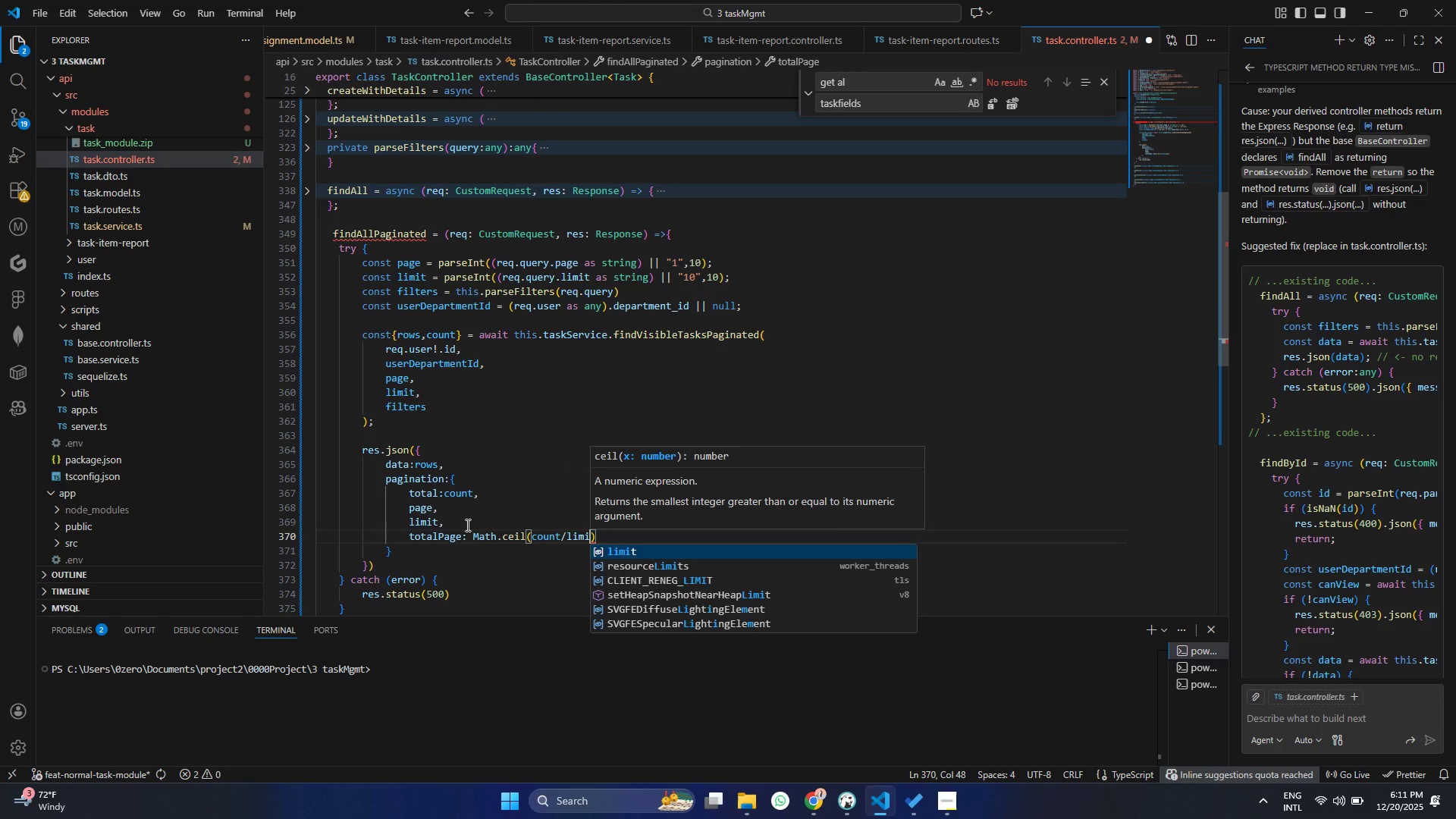 
key(Enter)
 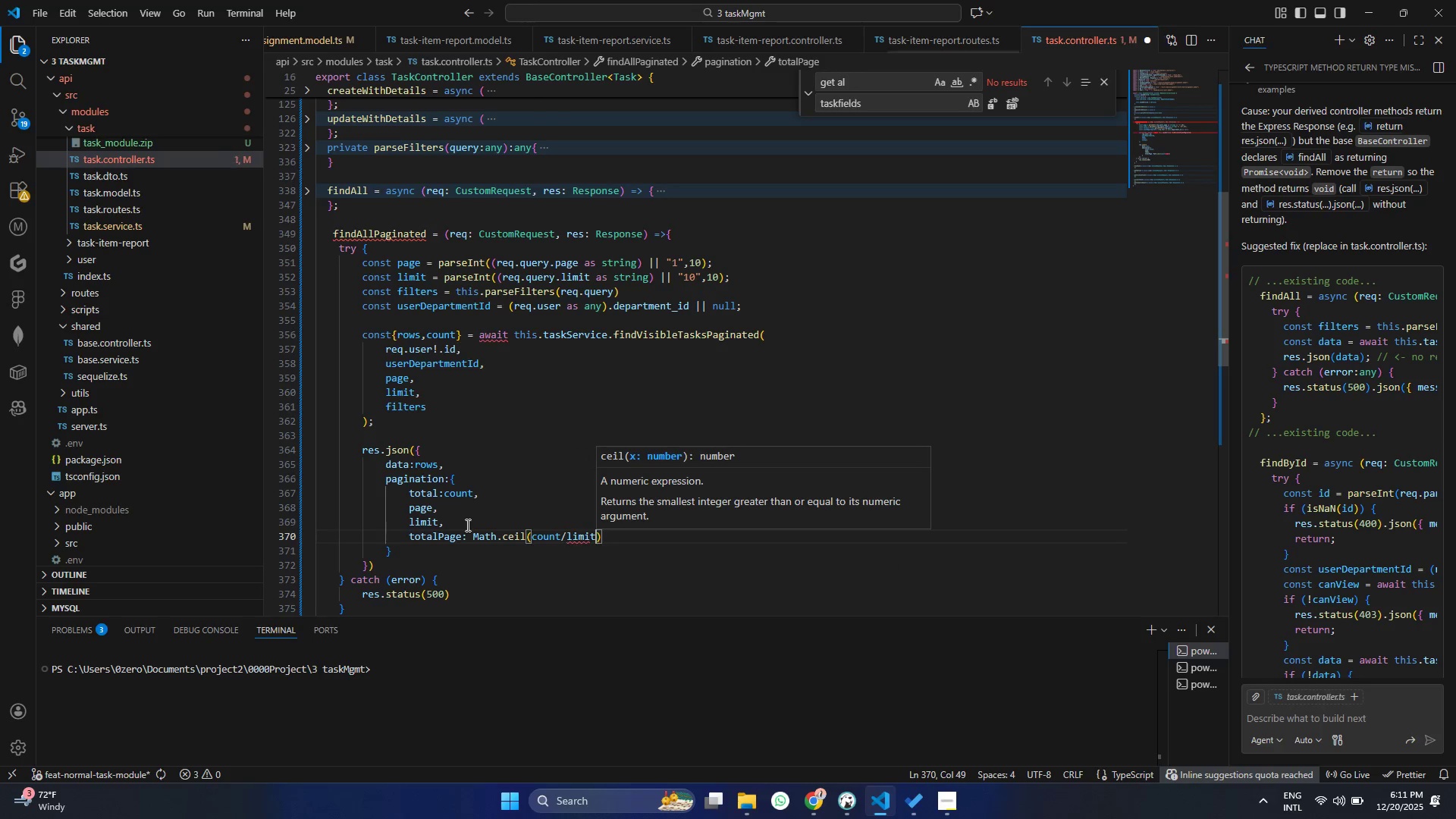 
key(Control+ControlLeft)
 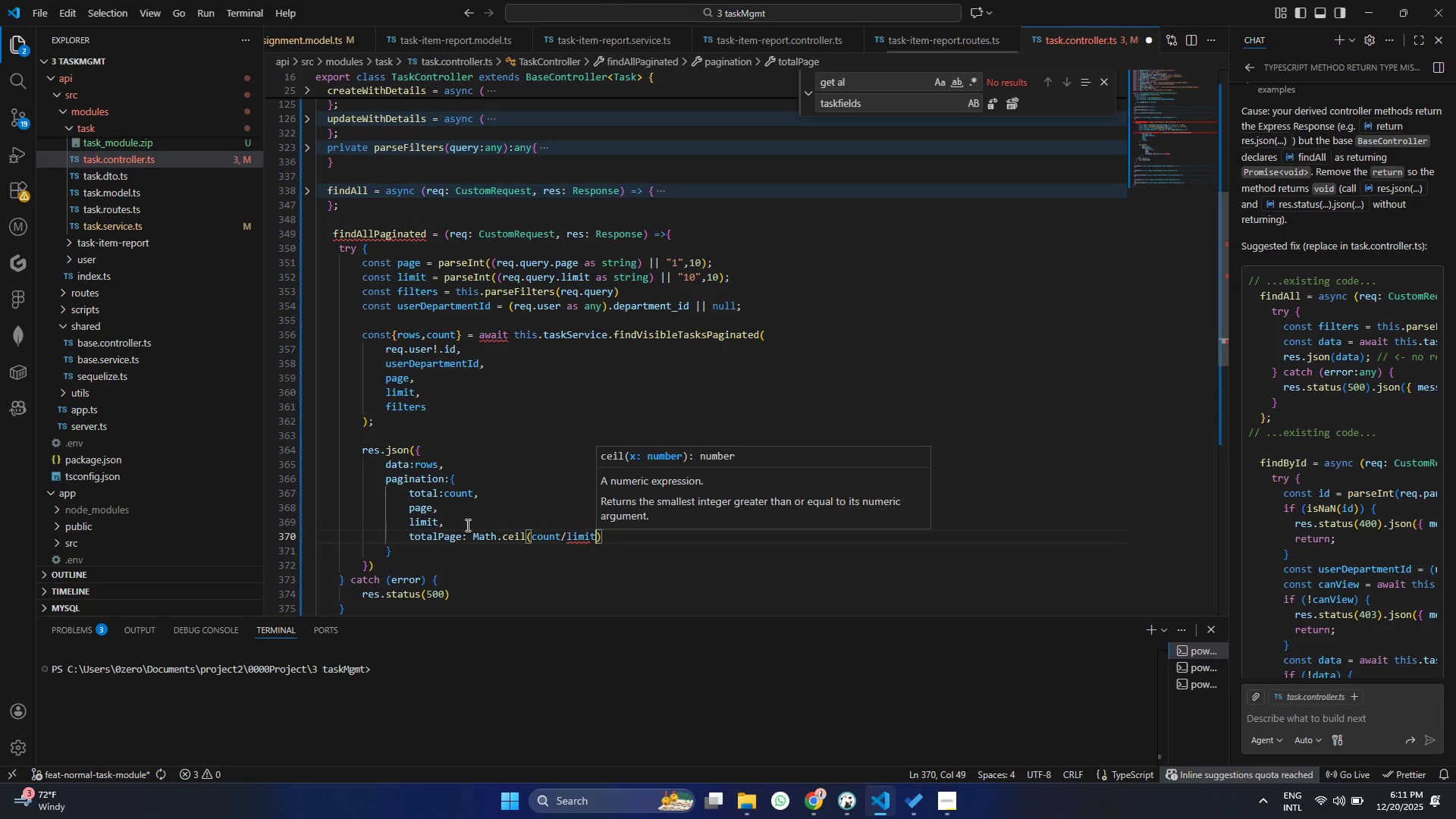 
key(Control+S)
 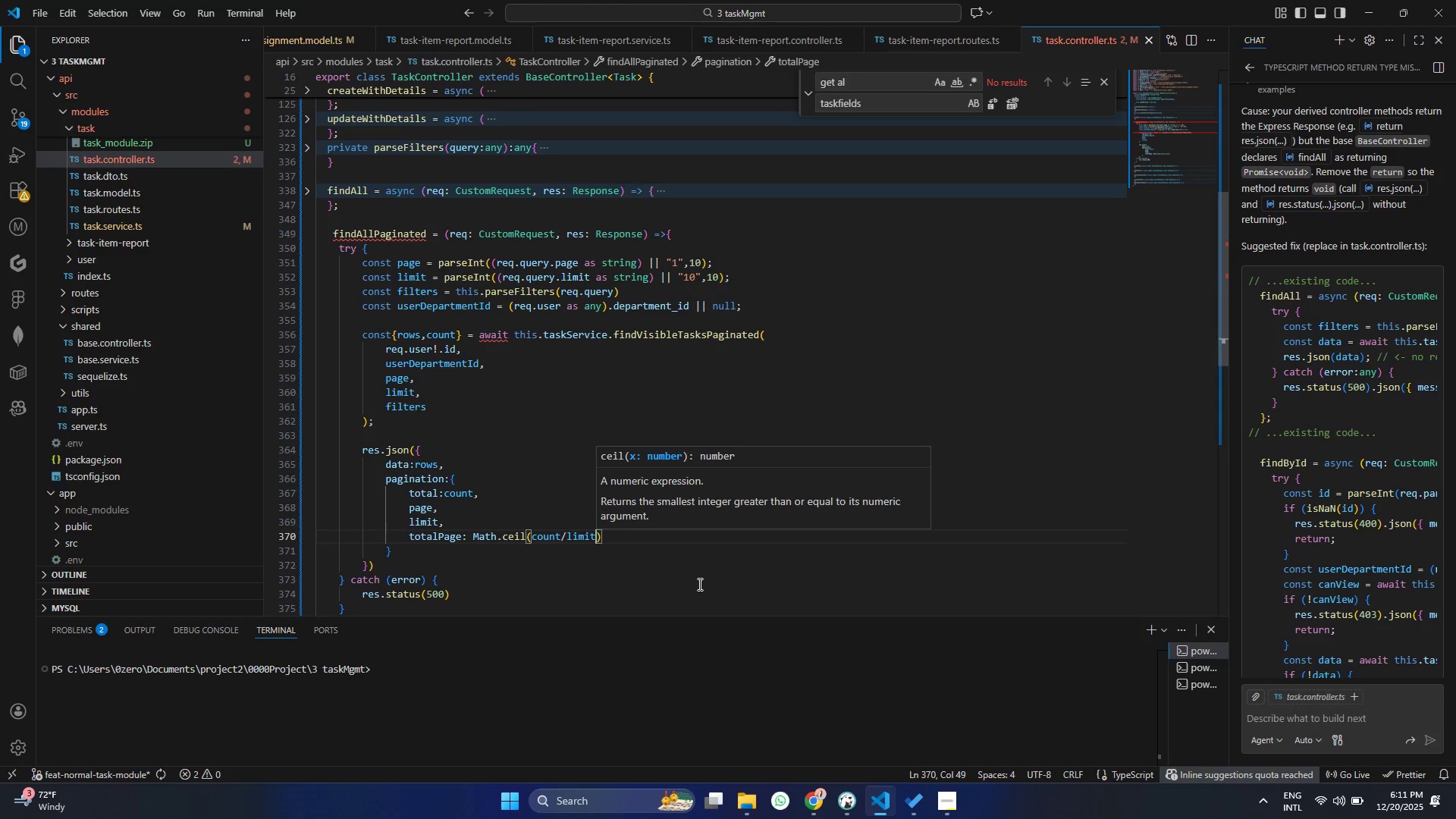 
left_click([627, 541])
 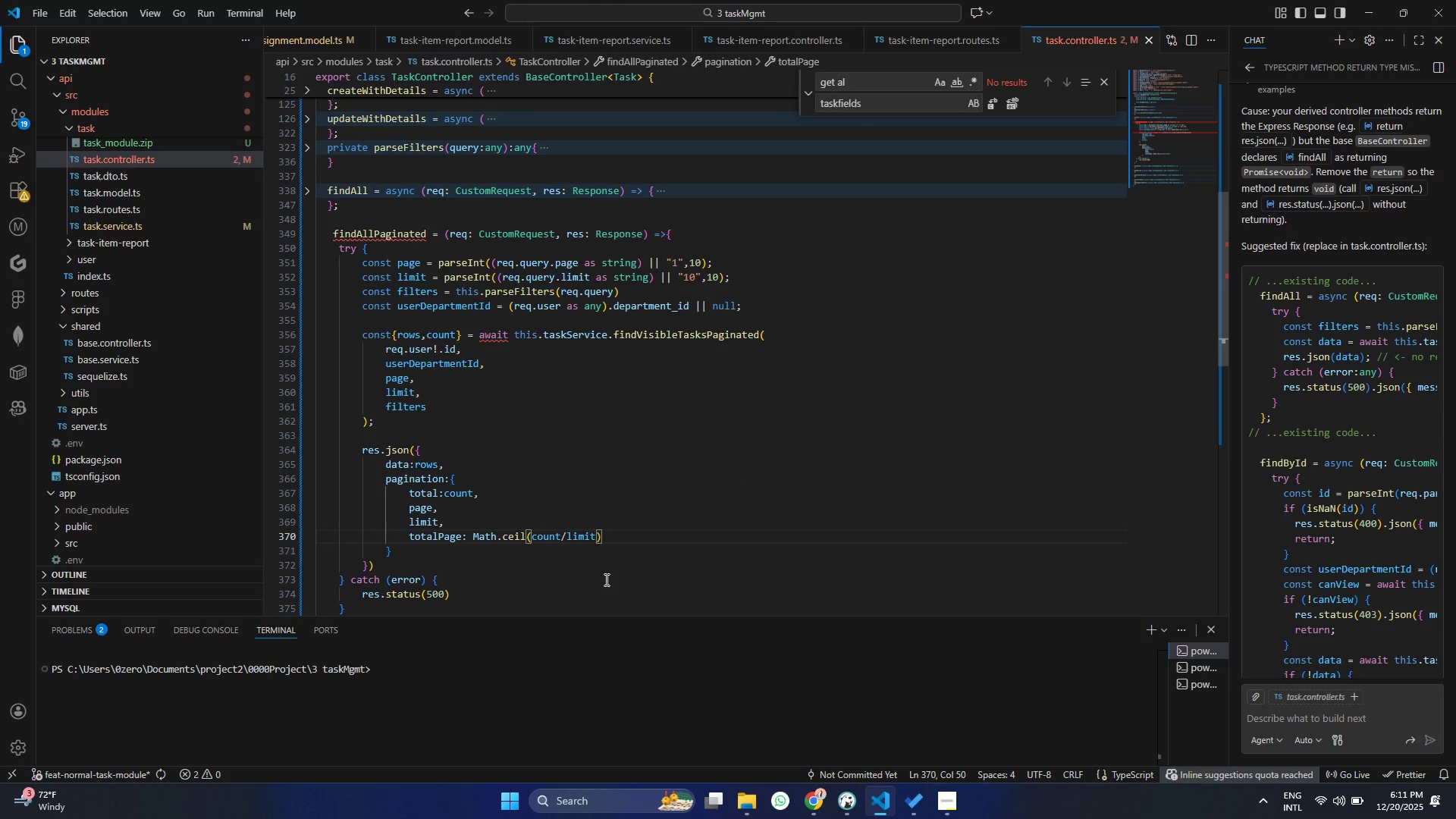 
key(Semicolon)
 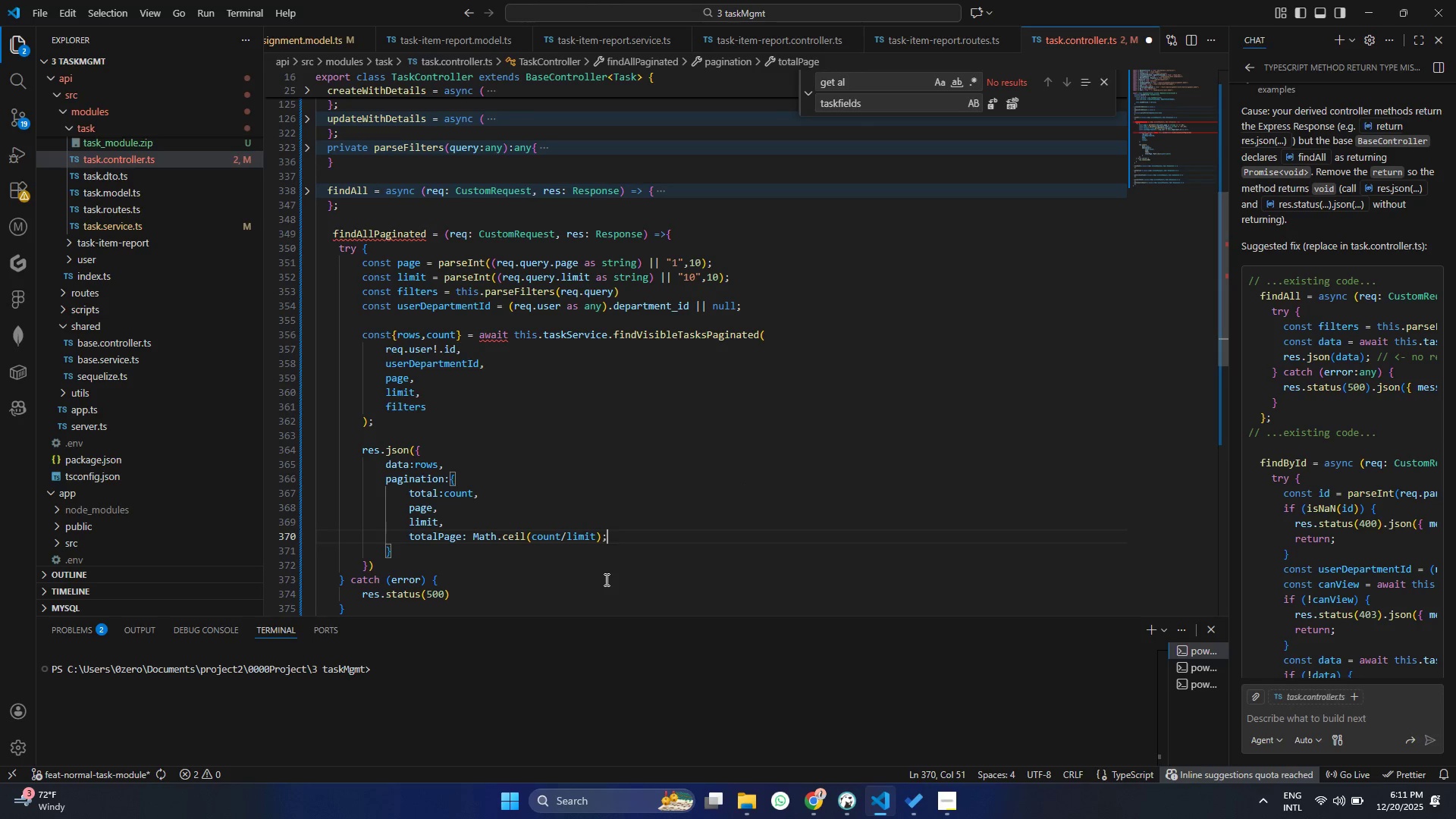 
key(Control+ControlLeft)
 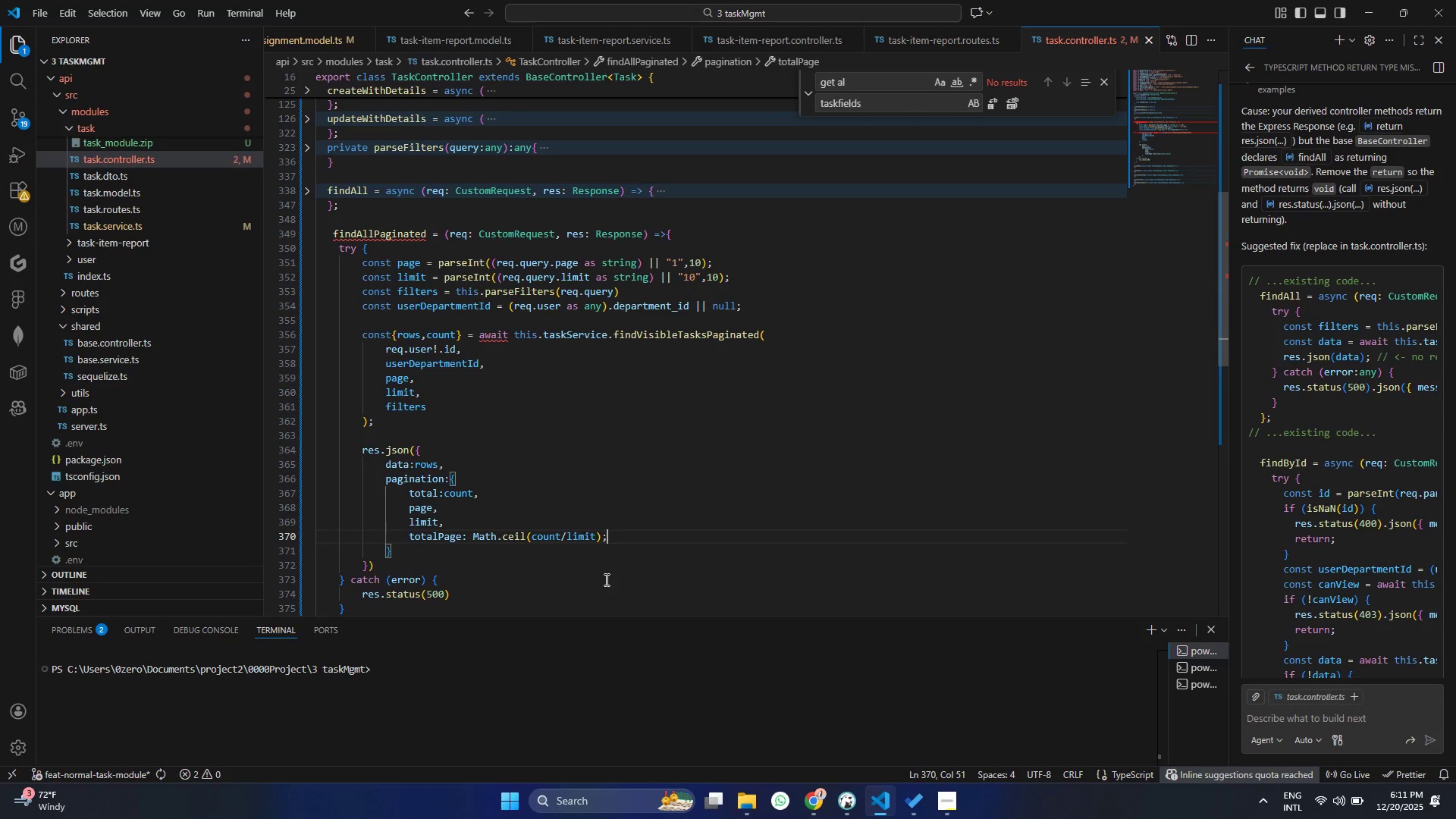 
key(Control+S)
 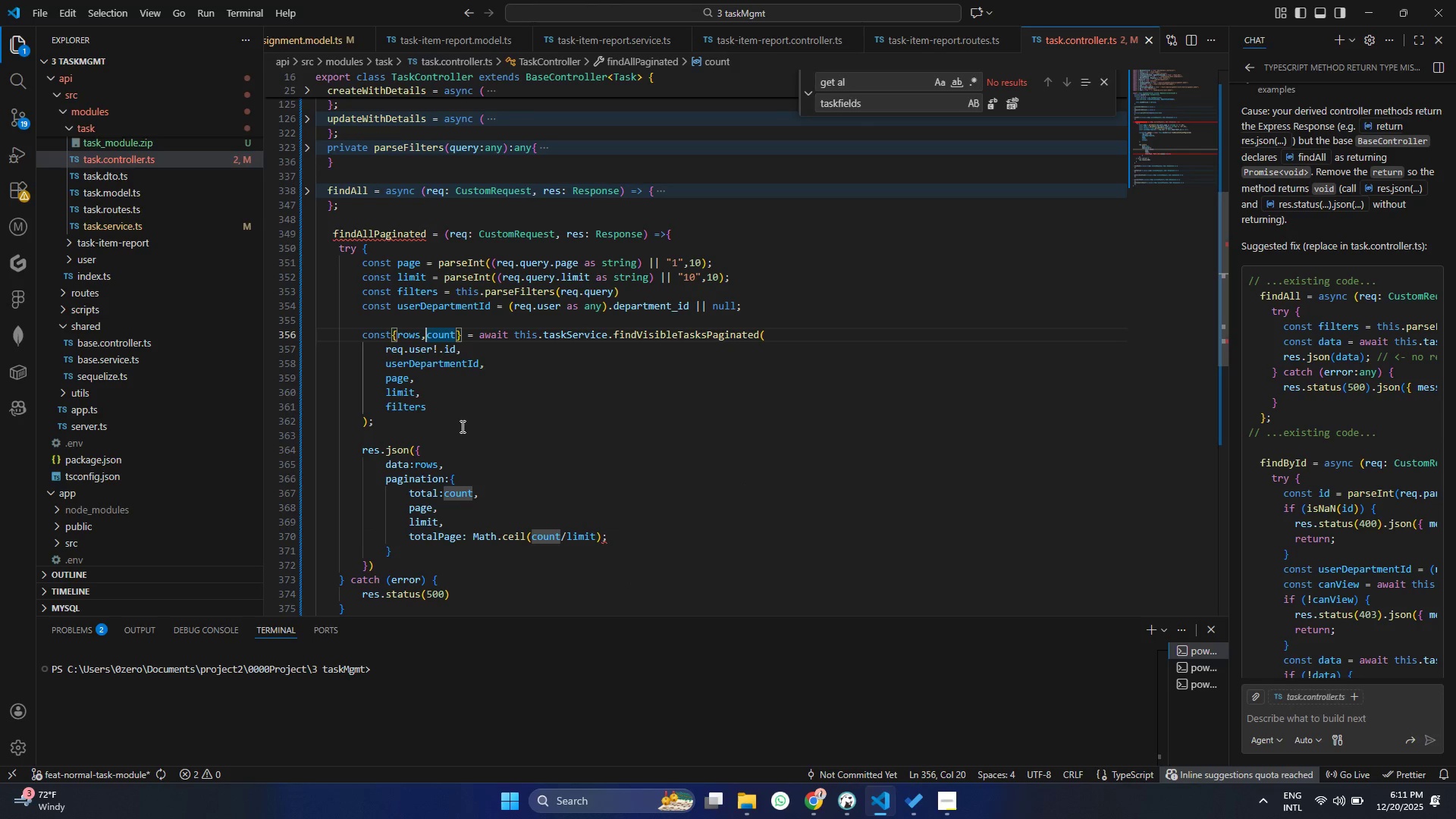 
wait(6.81)
 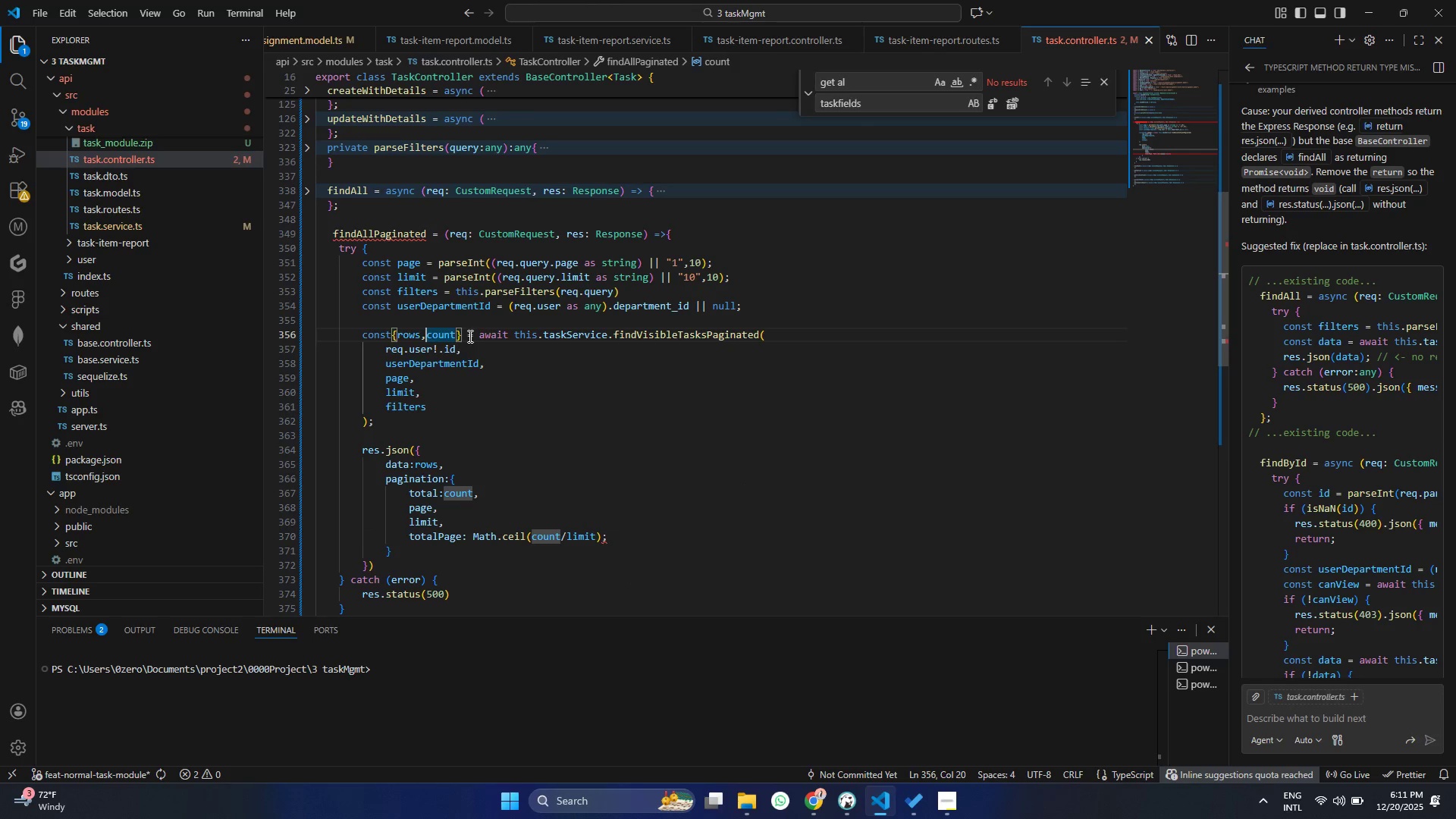 
left_click([454, 591])
 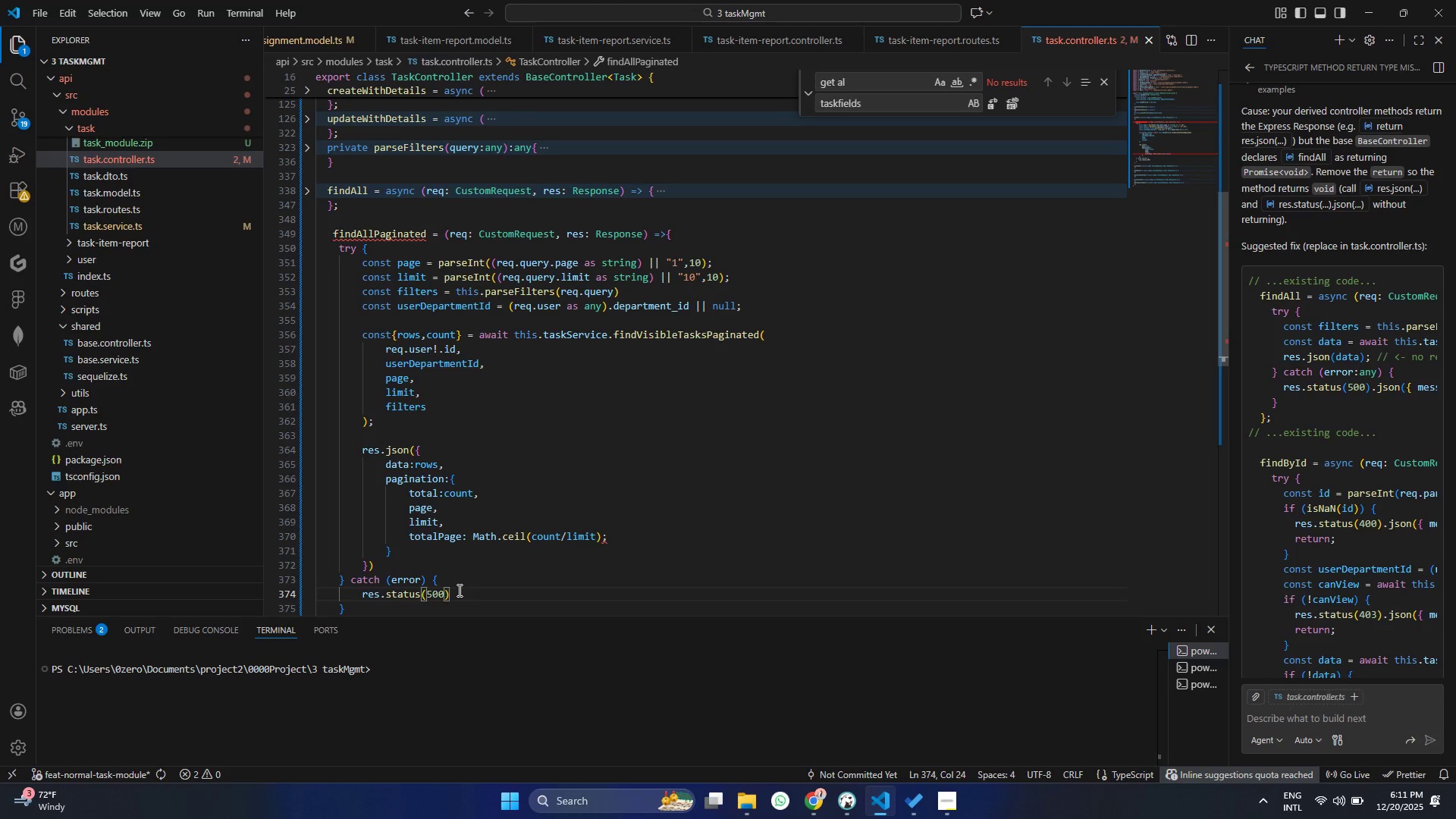 
type(.js)
 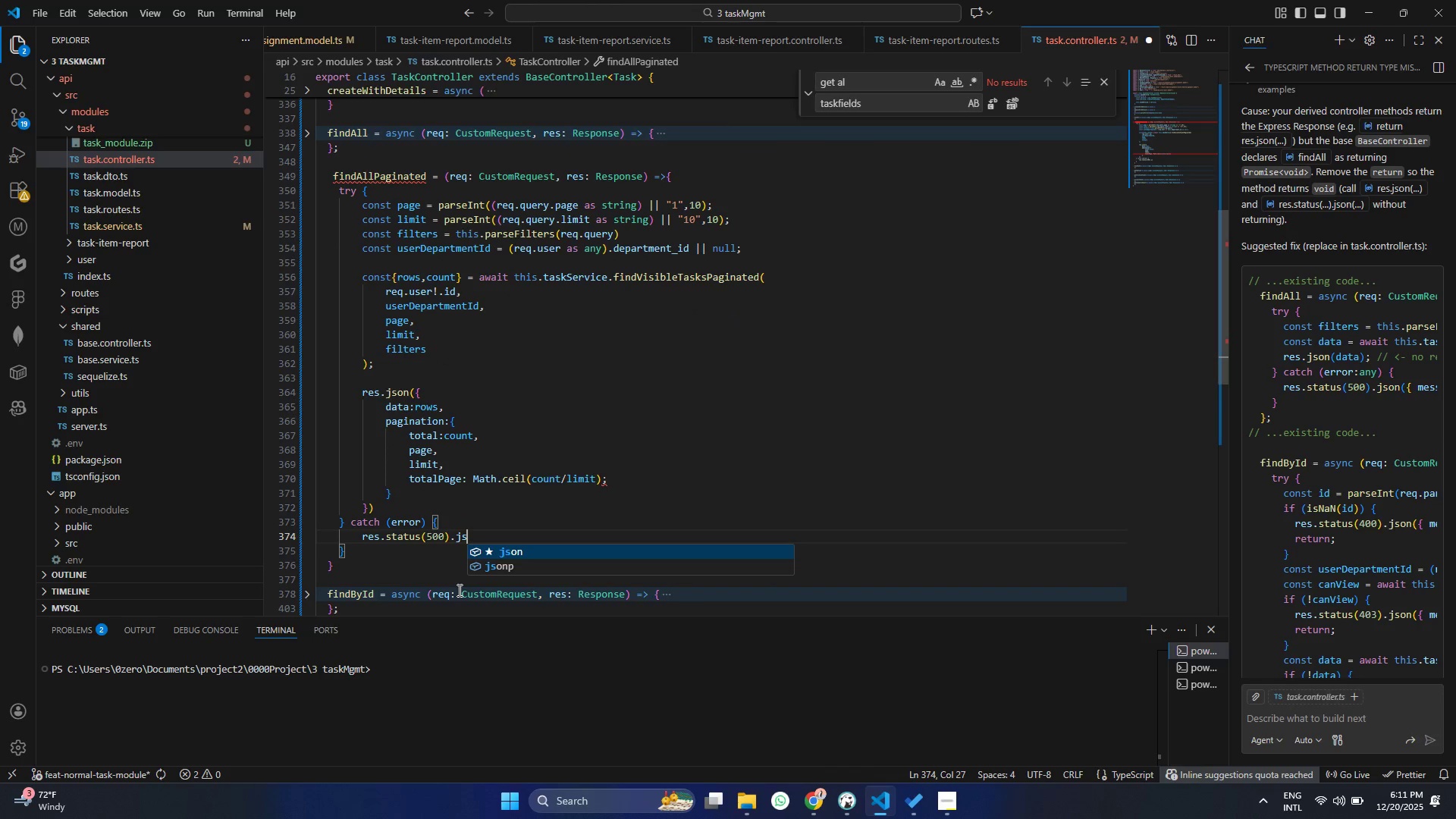 
key(Enter)
 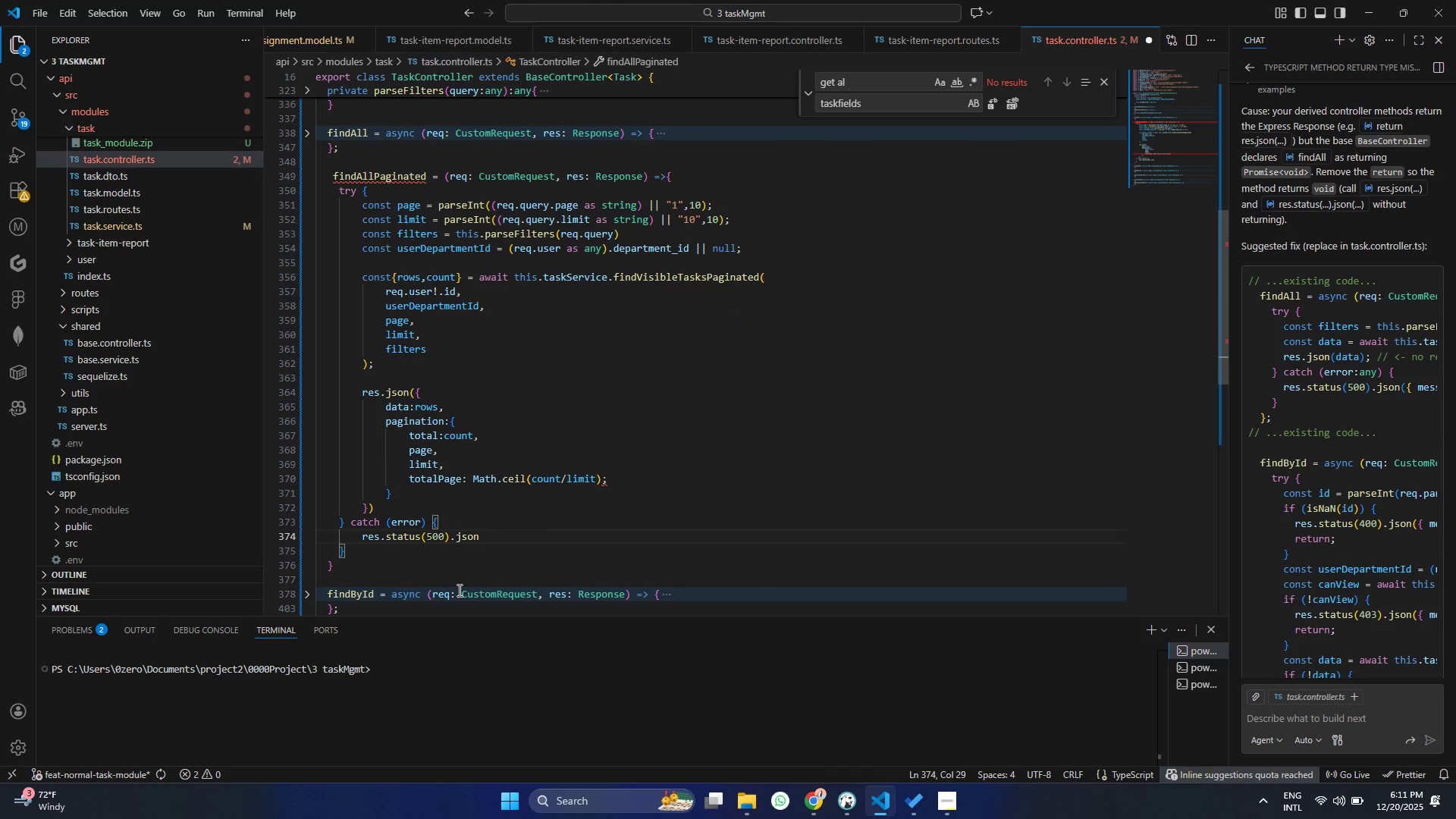 
type(({message: err)
 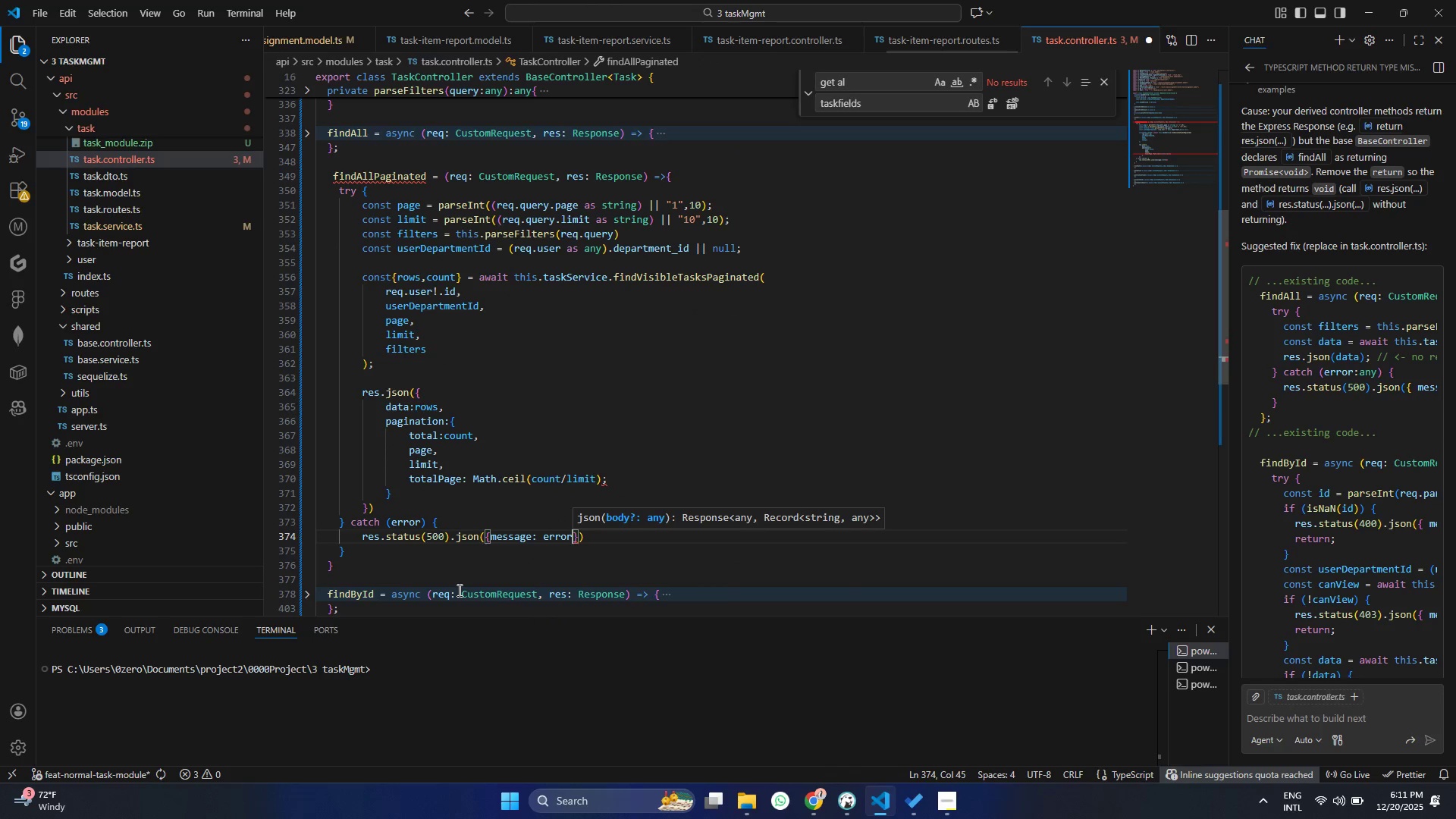 
 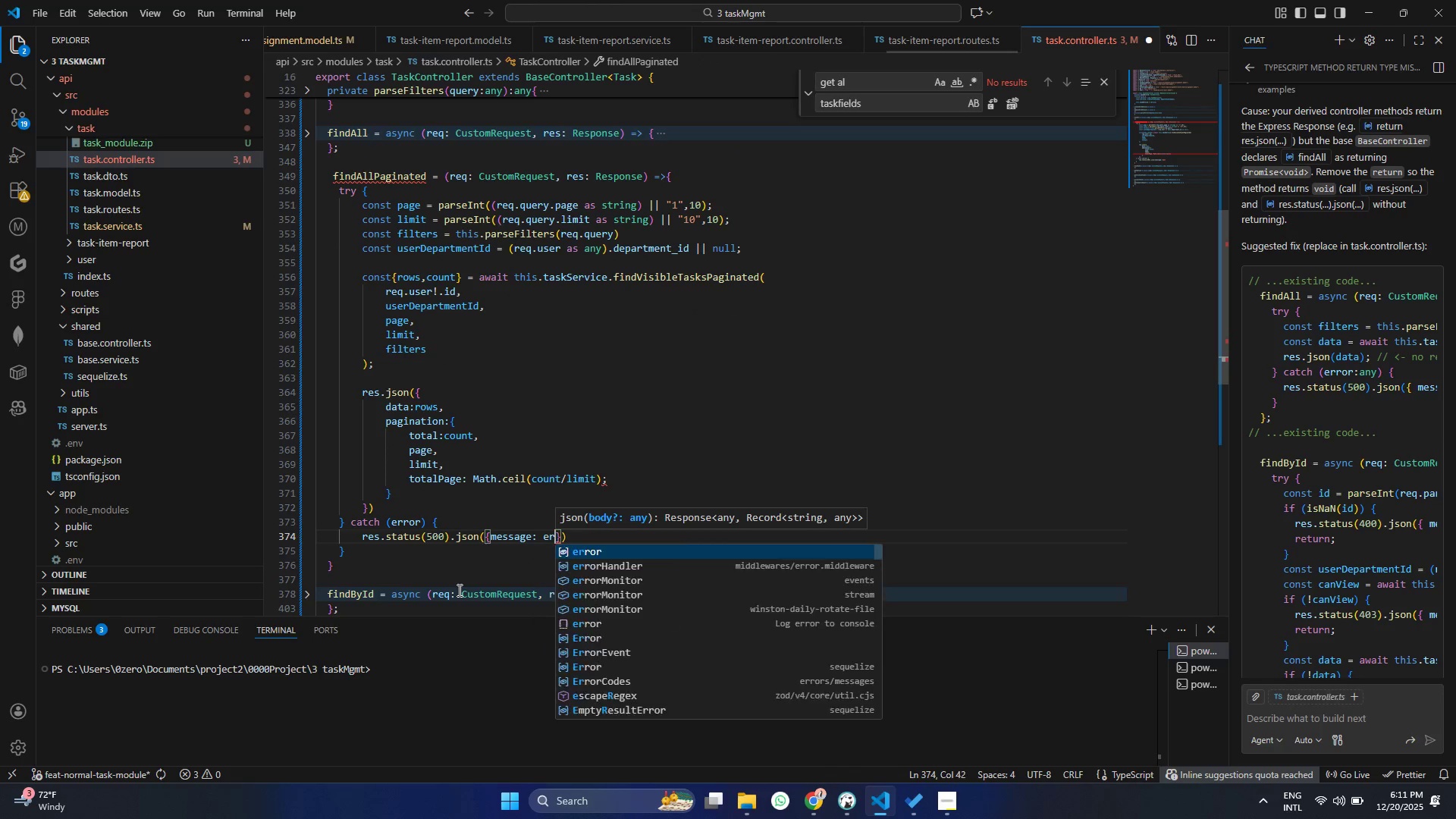 
key(Enter)
 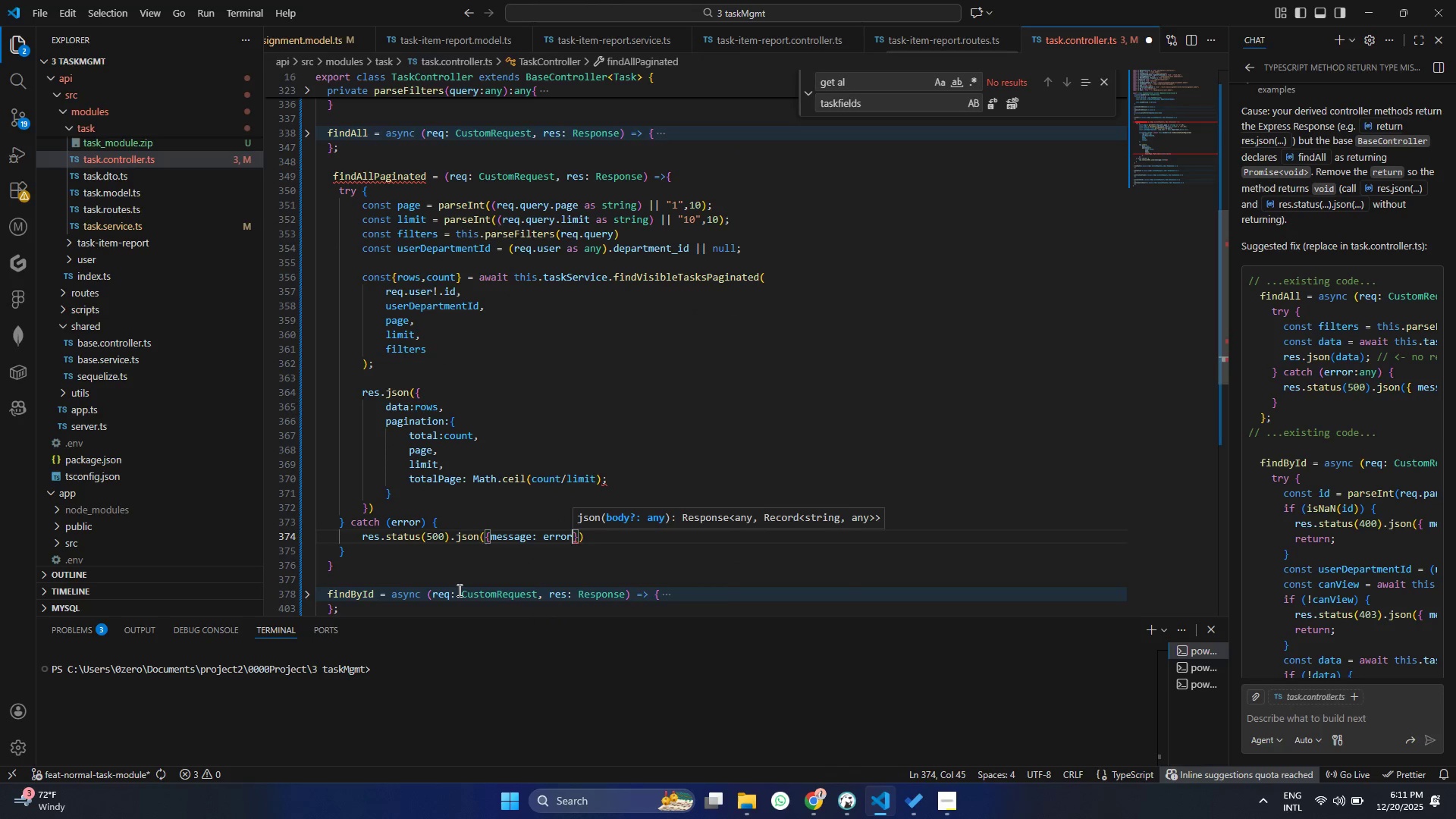 
type(.me)
 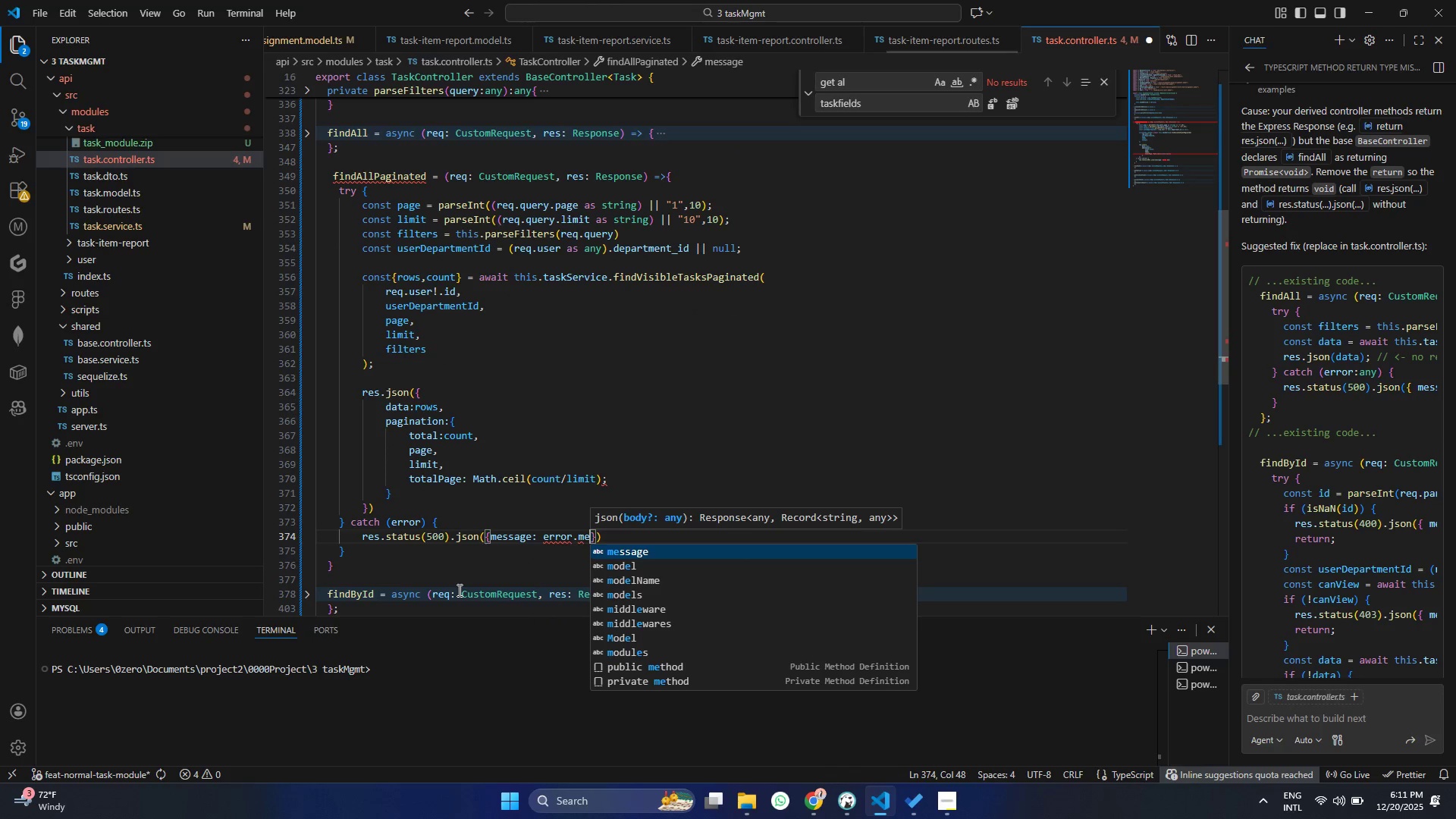 
key(Enter)
 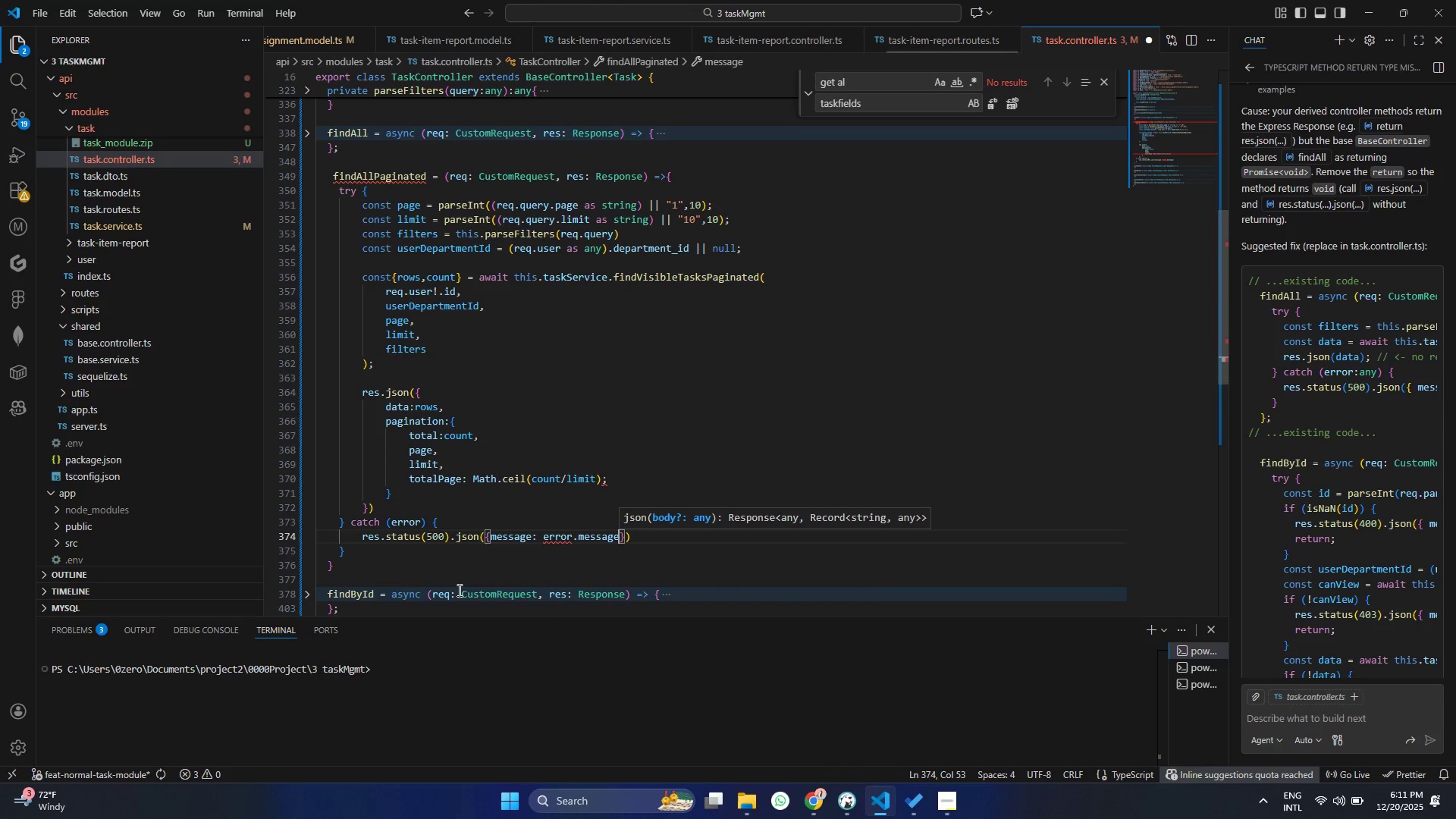 
key(Control+ControlLeft)
 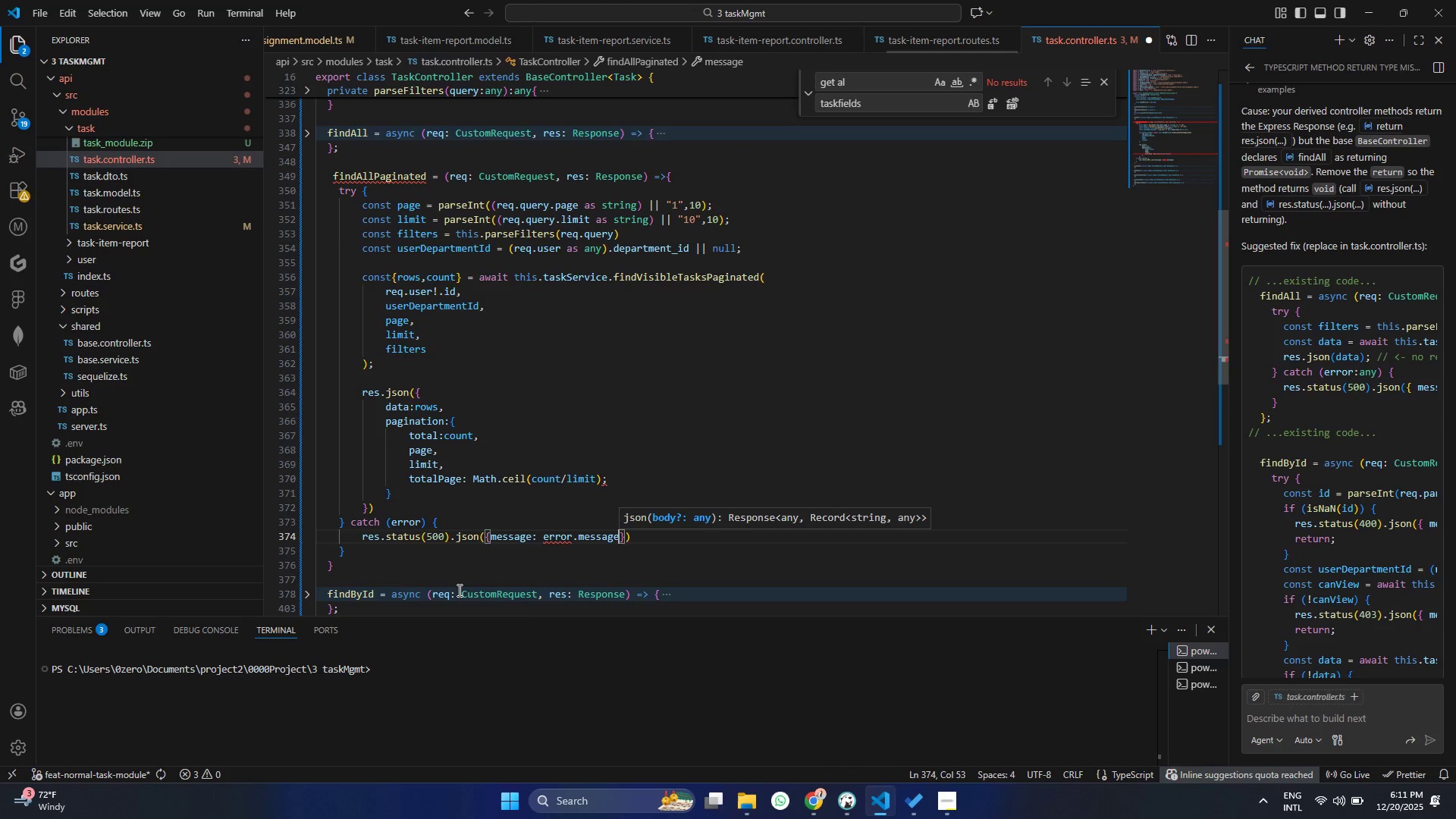 
key(Control+S)
 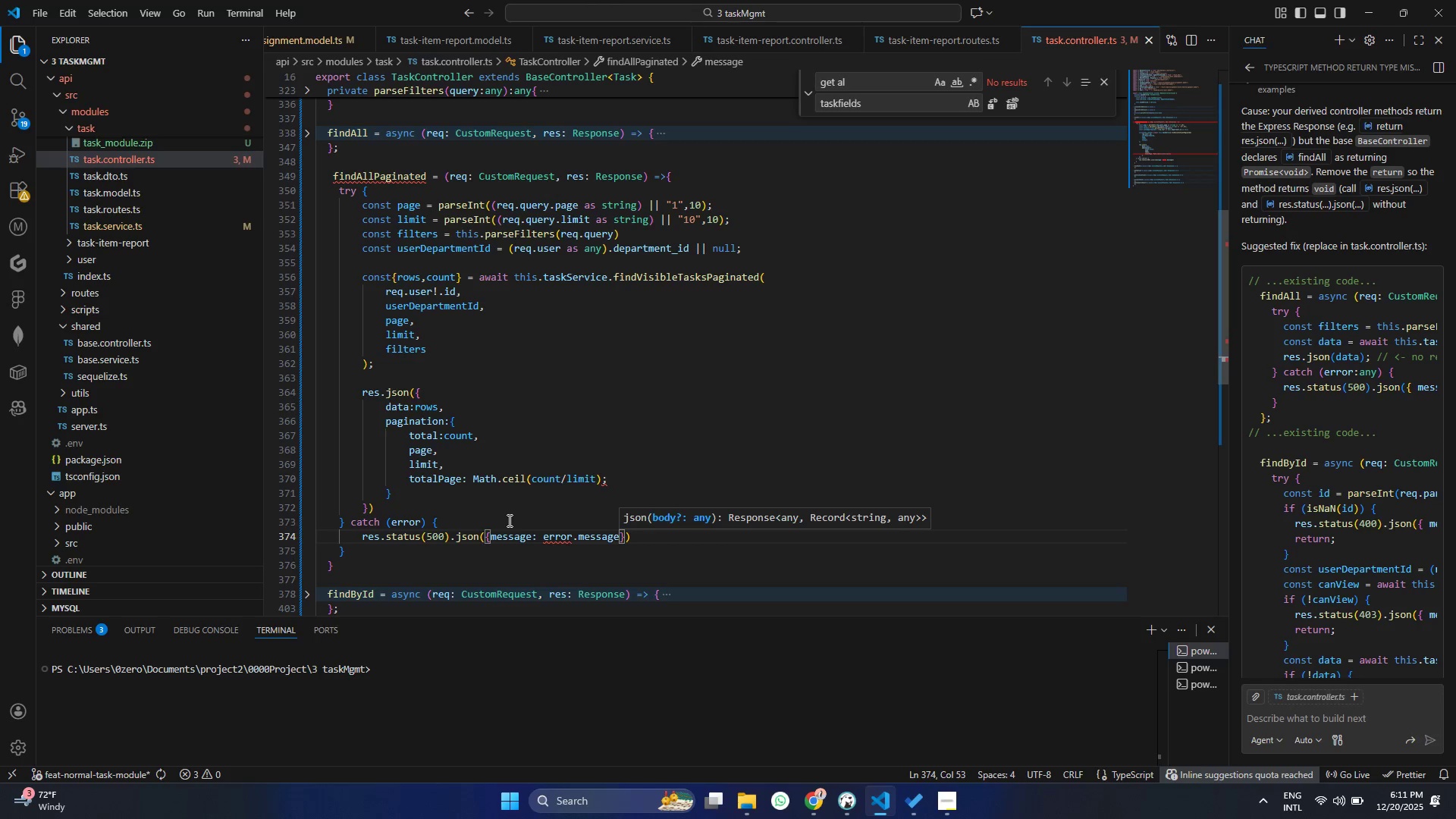 
double_click([541, 538])
 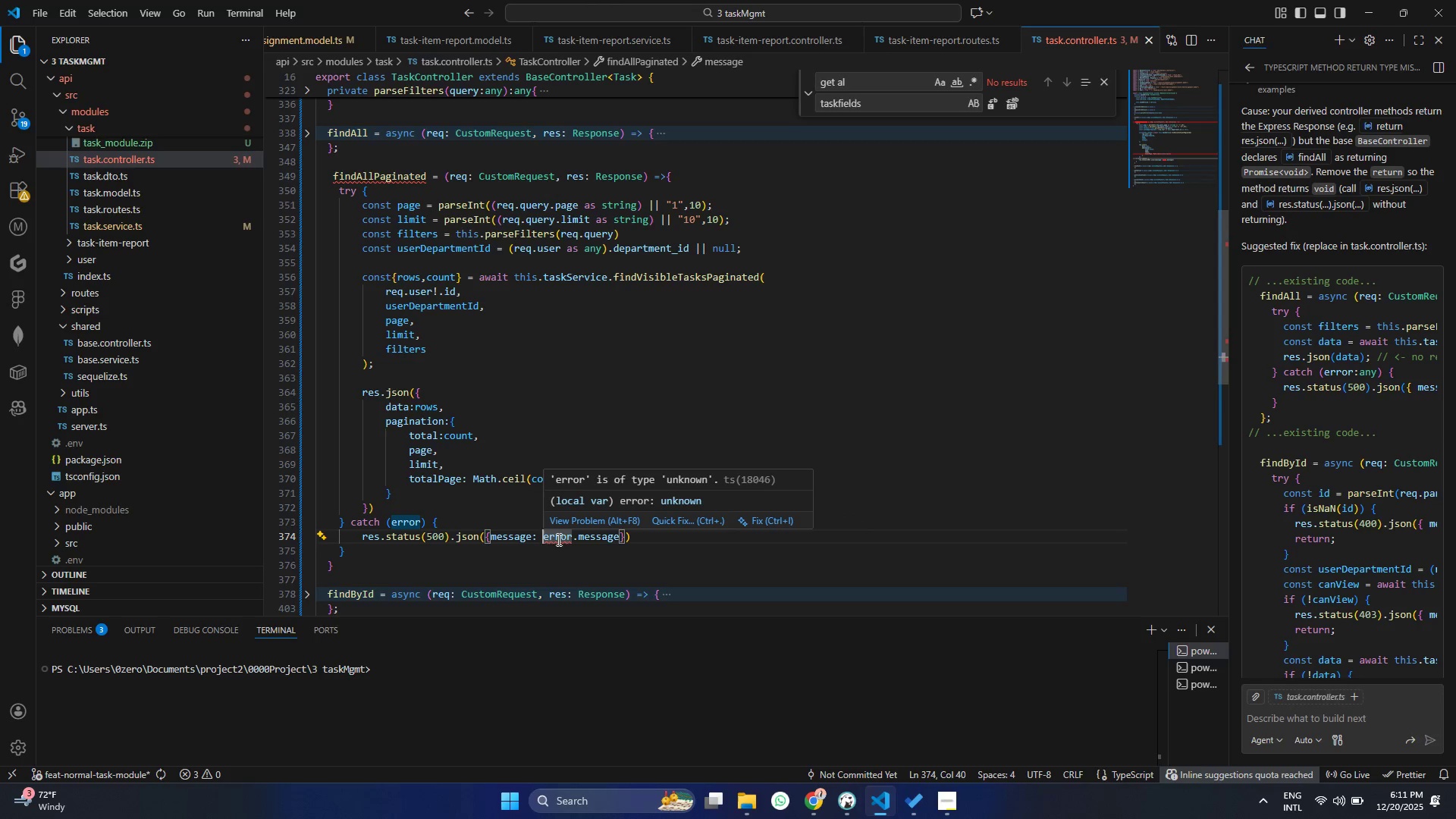 
left_click([417, 522])
 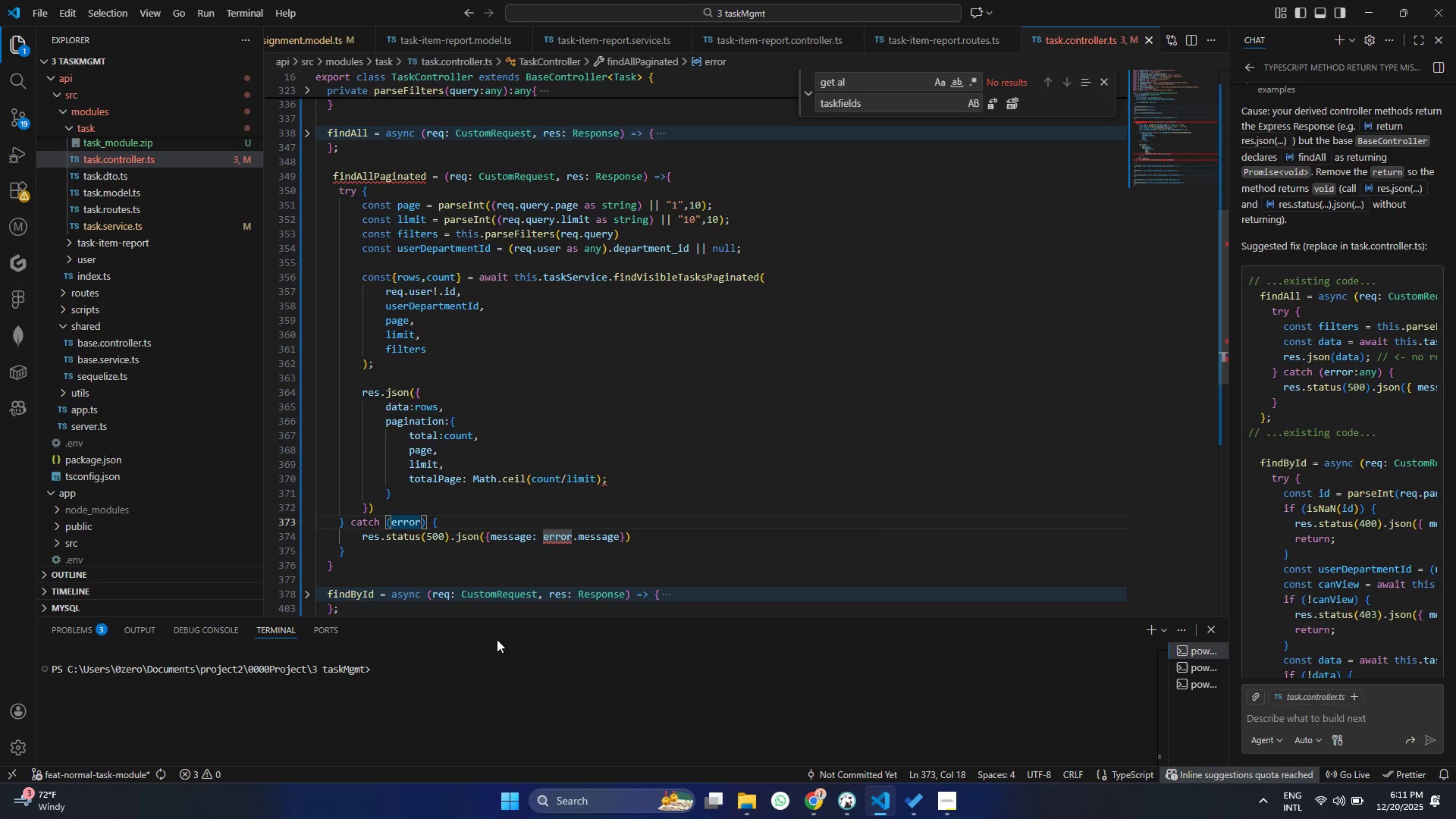 
key(ArrowRight)
 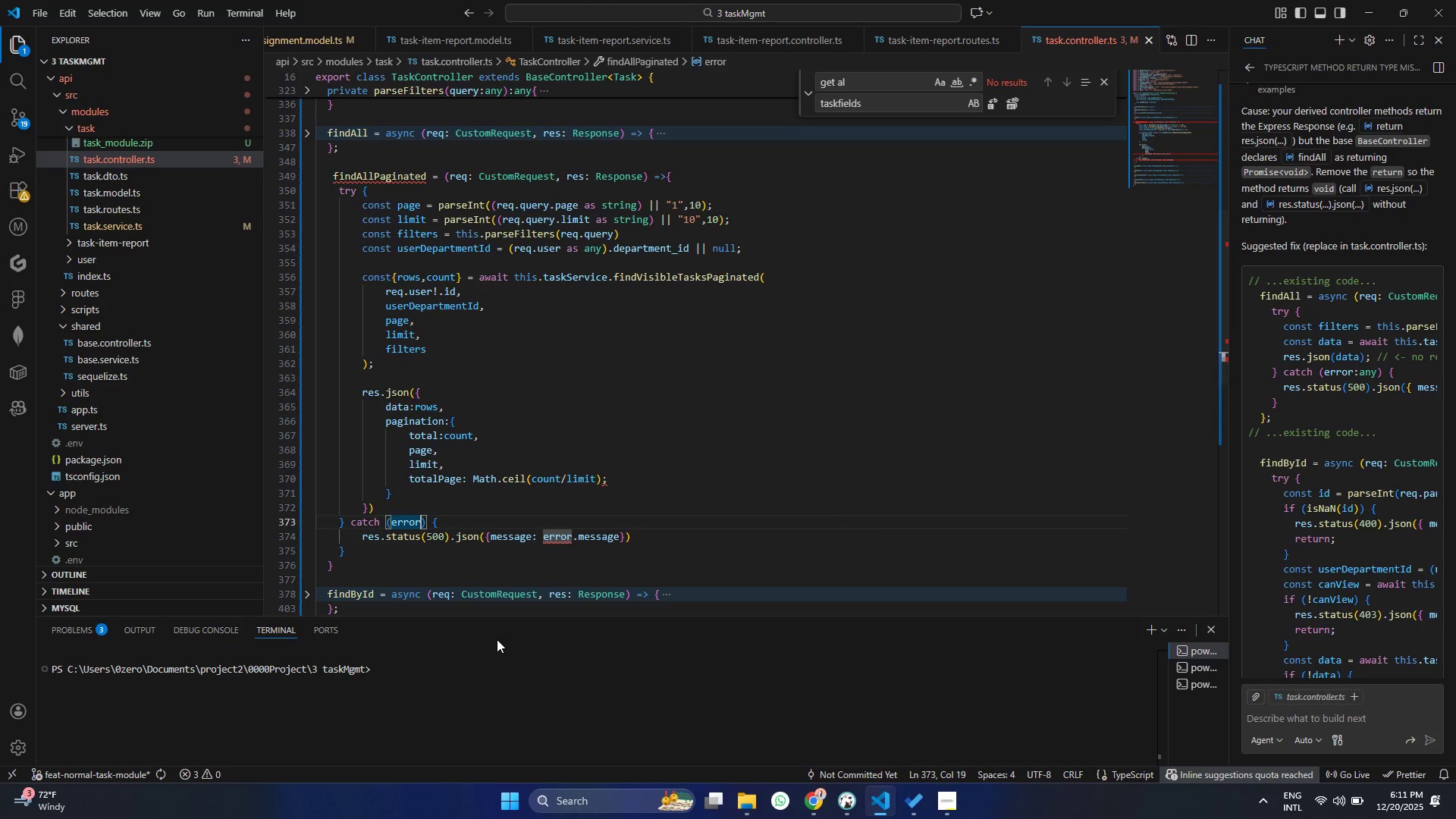 
type(:am)
key(Backspace)
type(ny)
 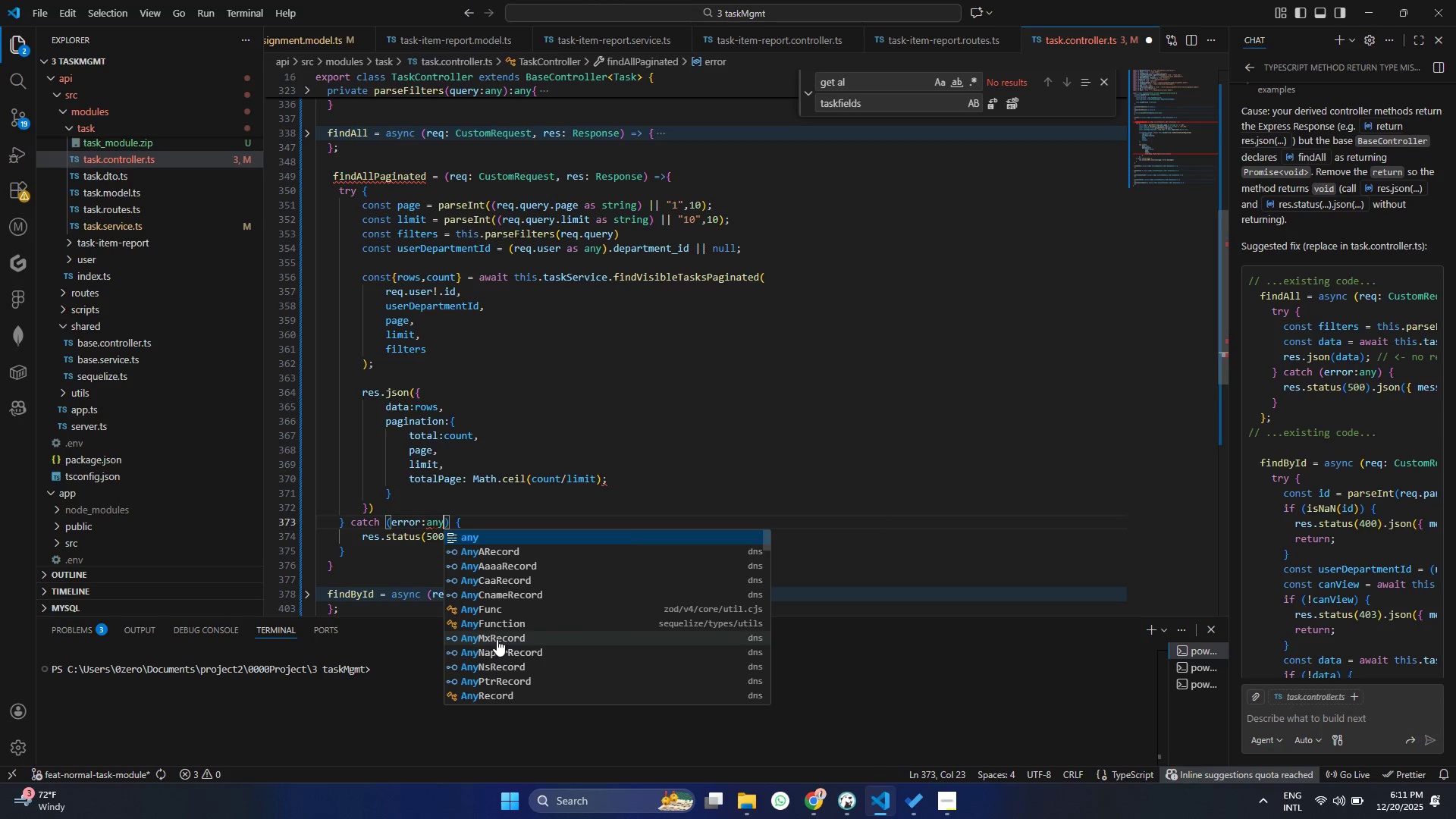 
key(Control+ControlLeft)
 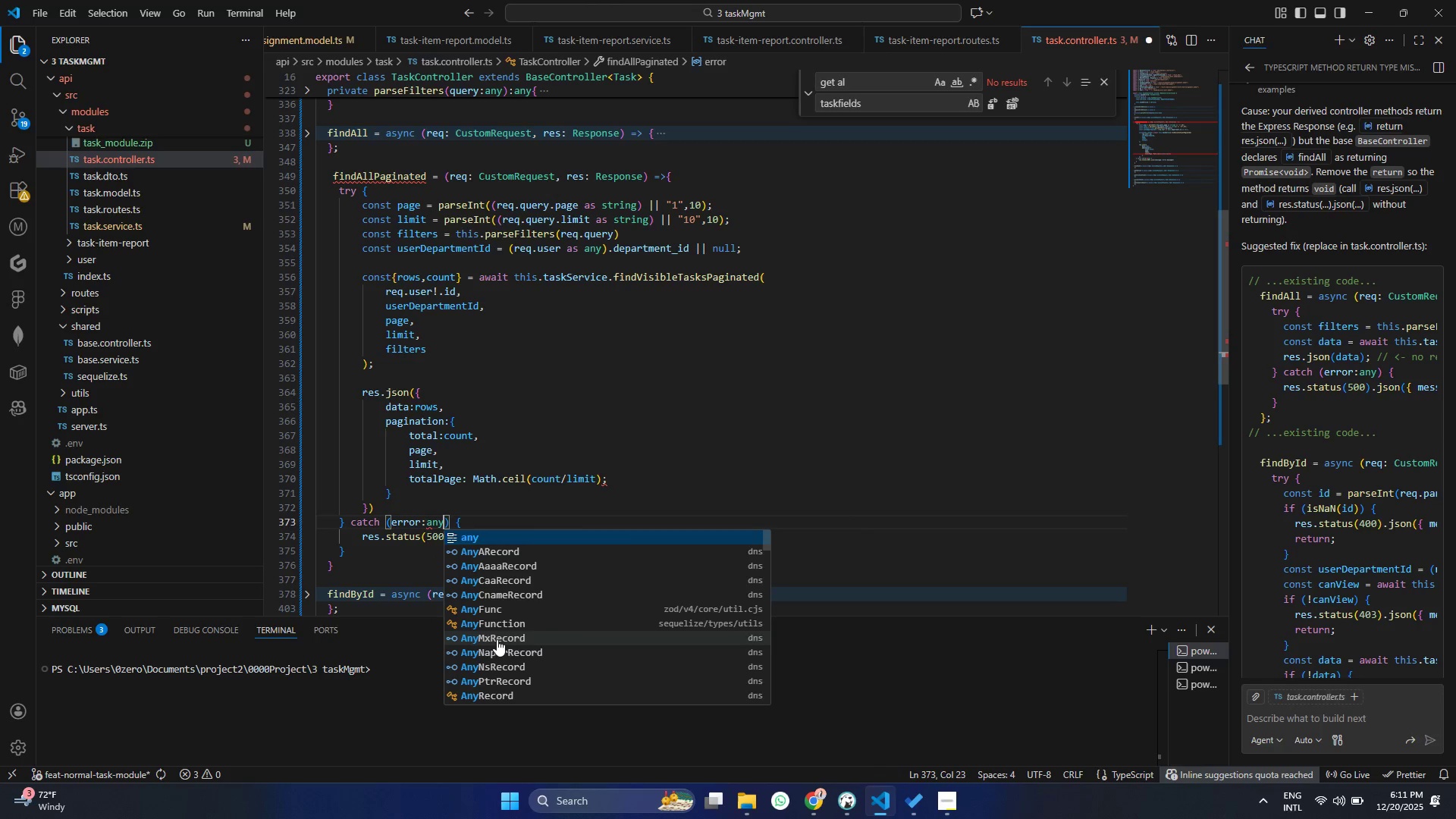 
key(Control+S)
 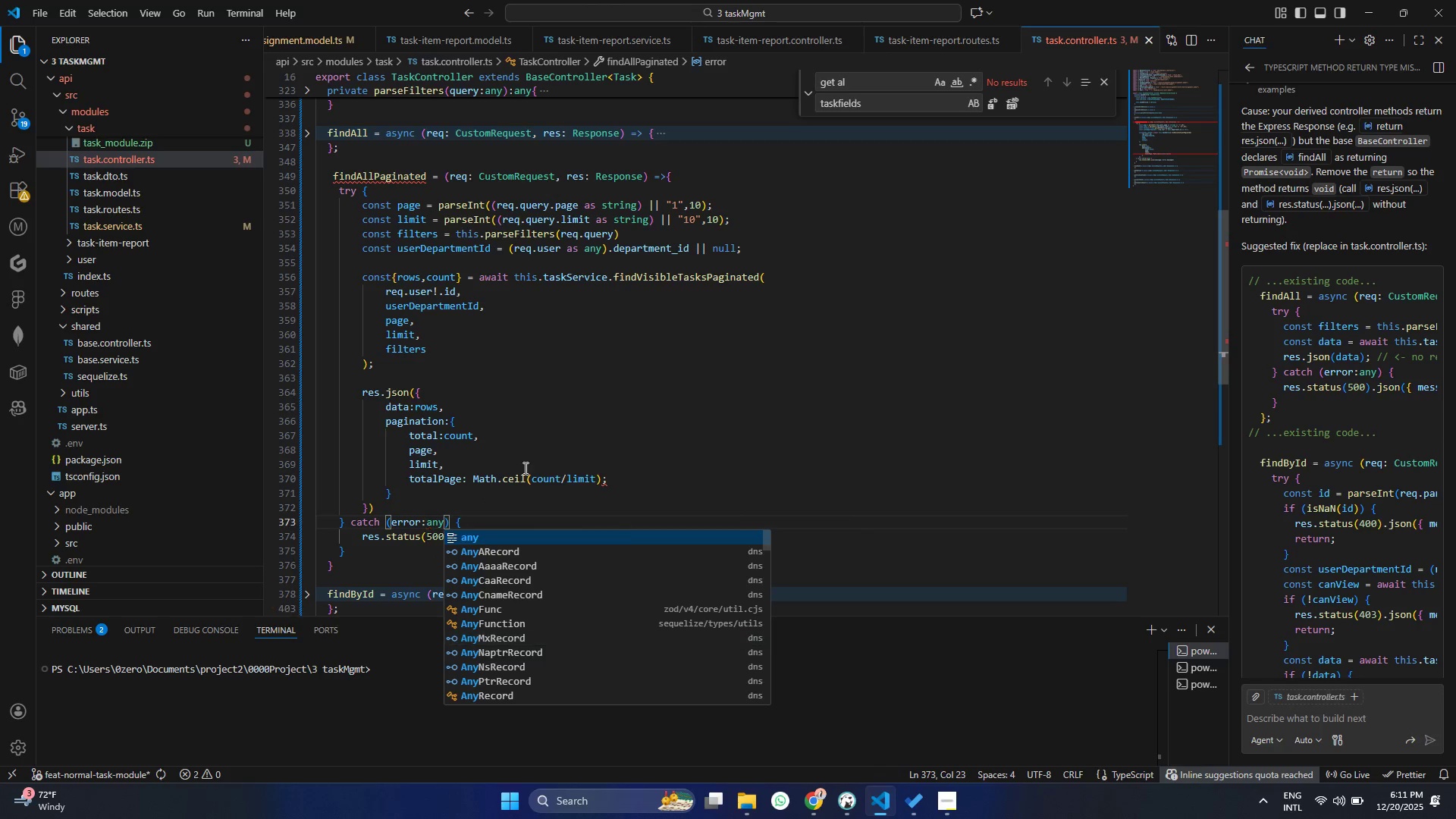 
left_click([617, 519])
 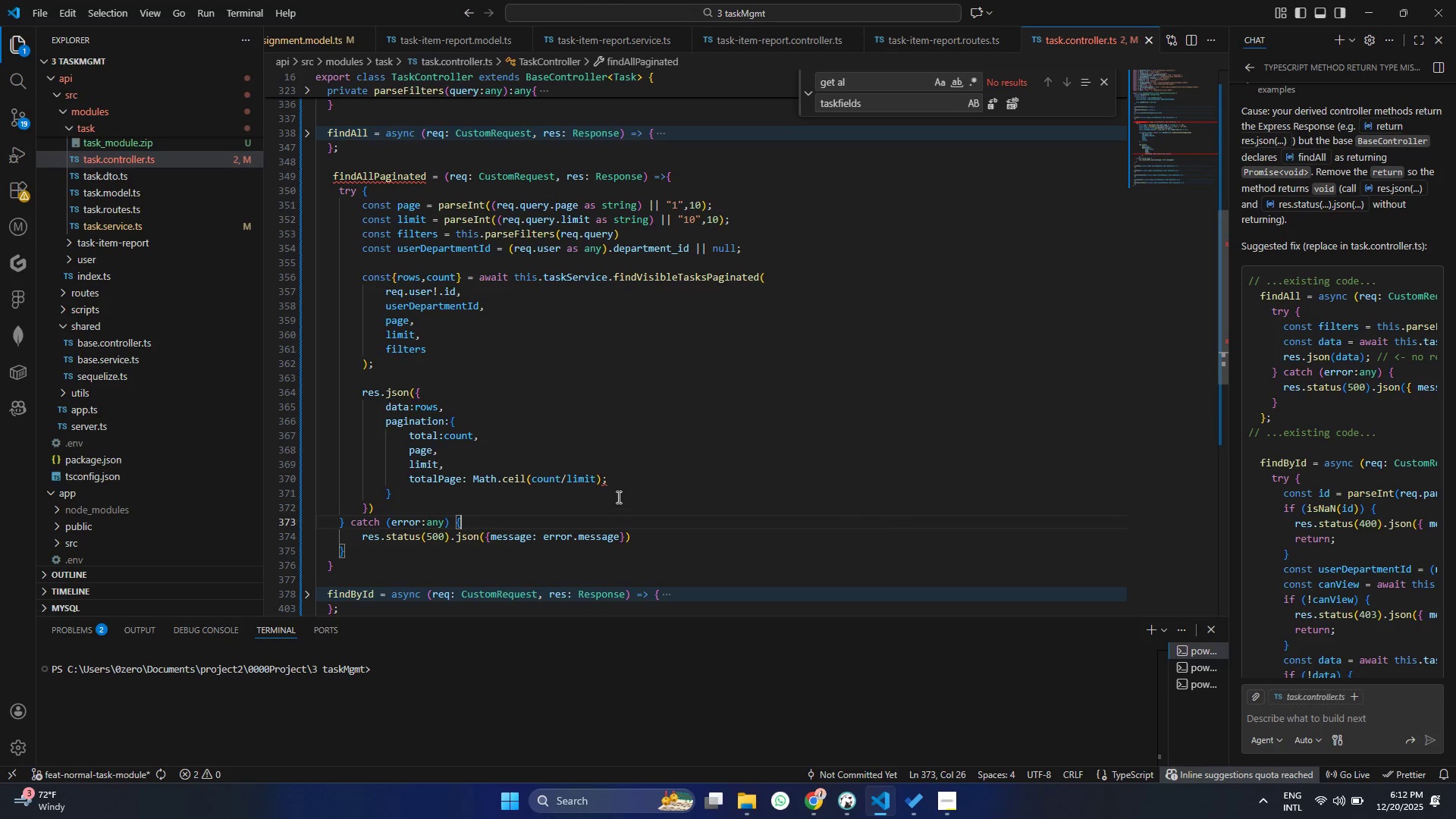 
left_click([617, 485])
 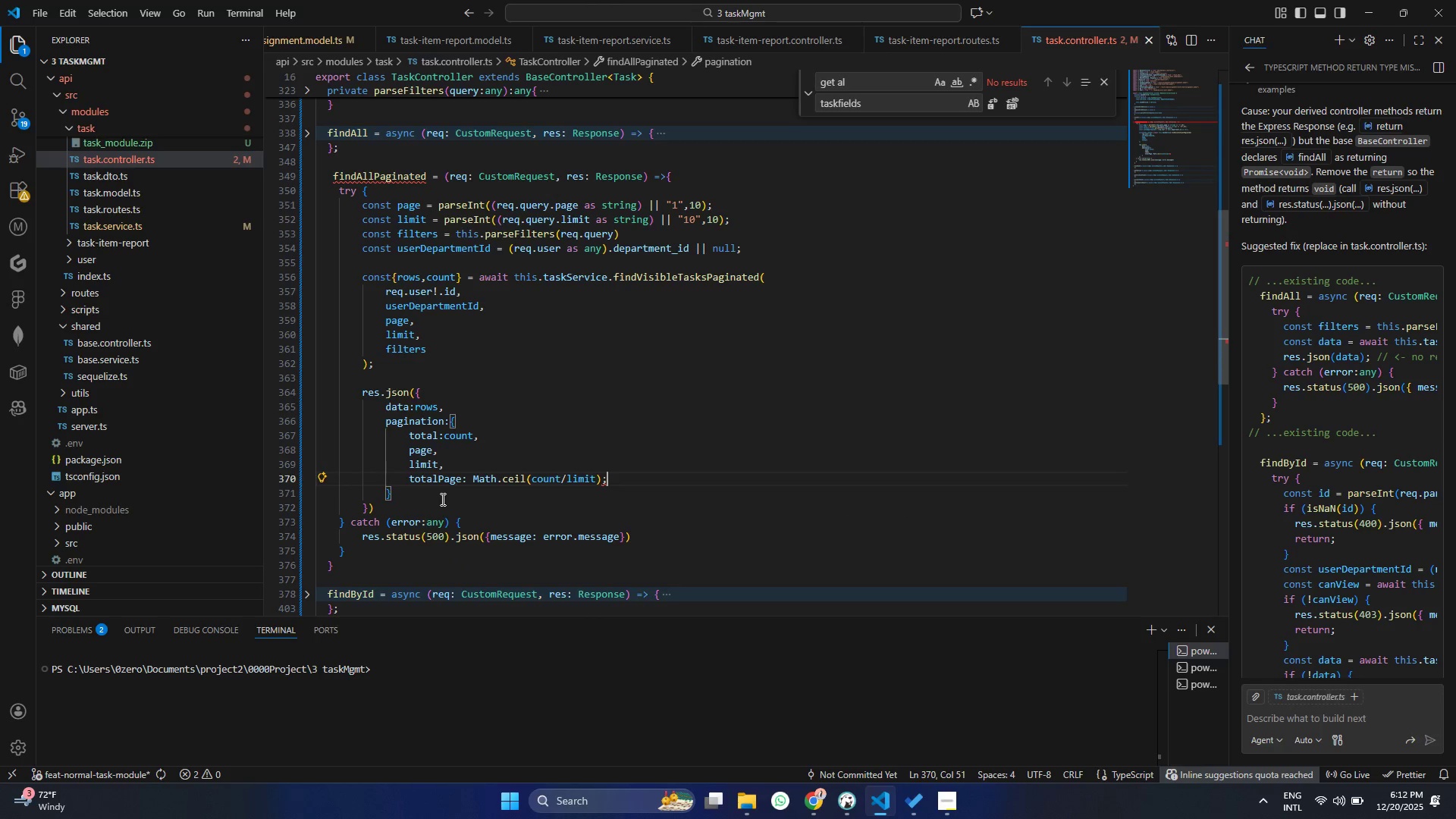 
left_click([441, 499])
 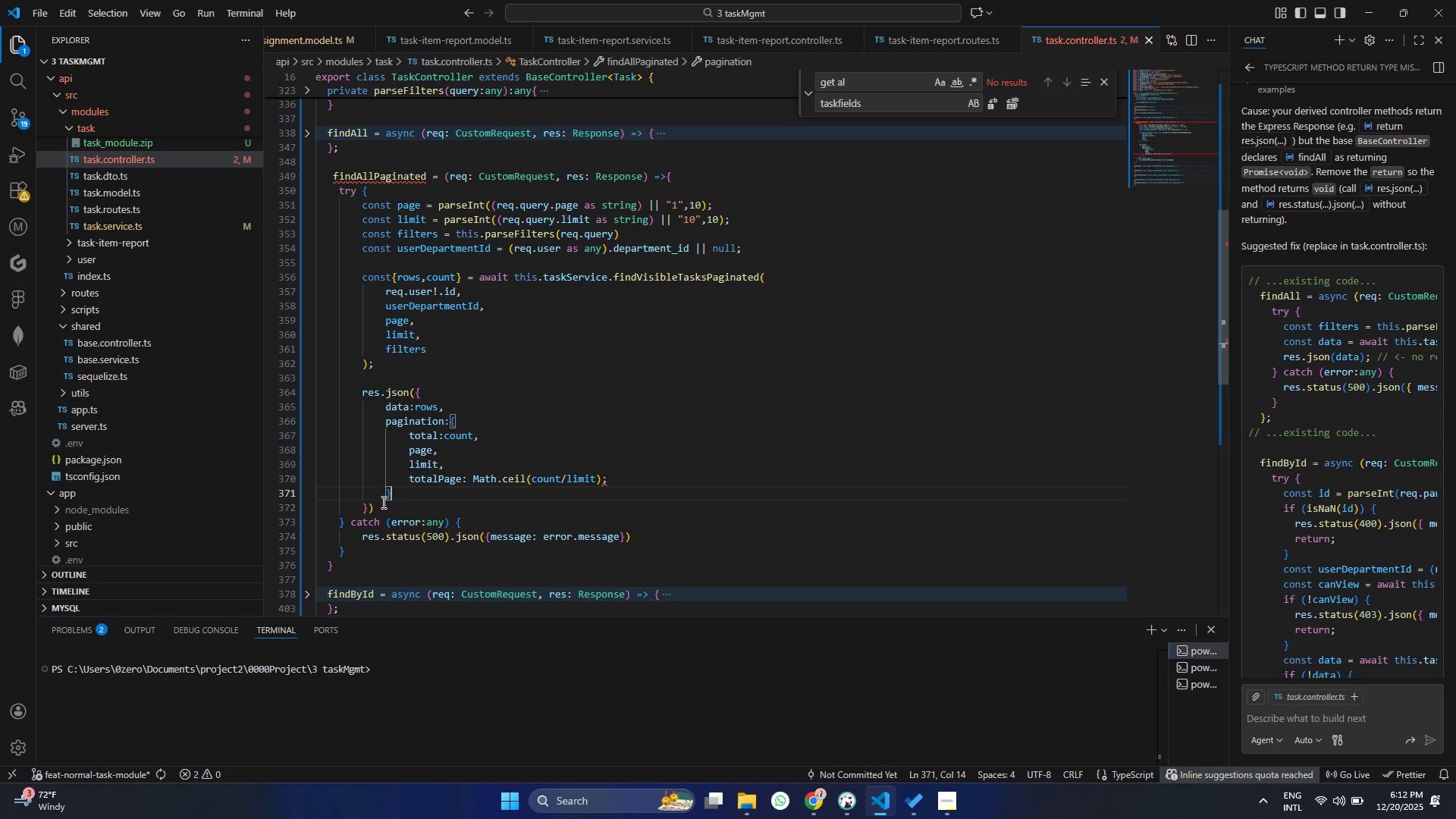 
left_click([363, 511])
 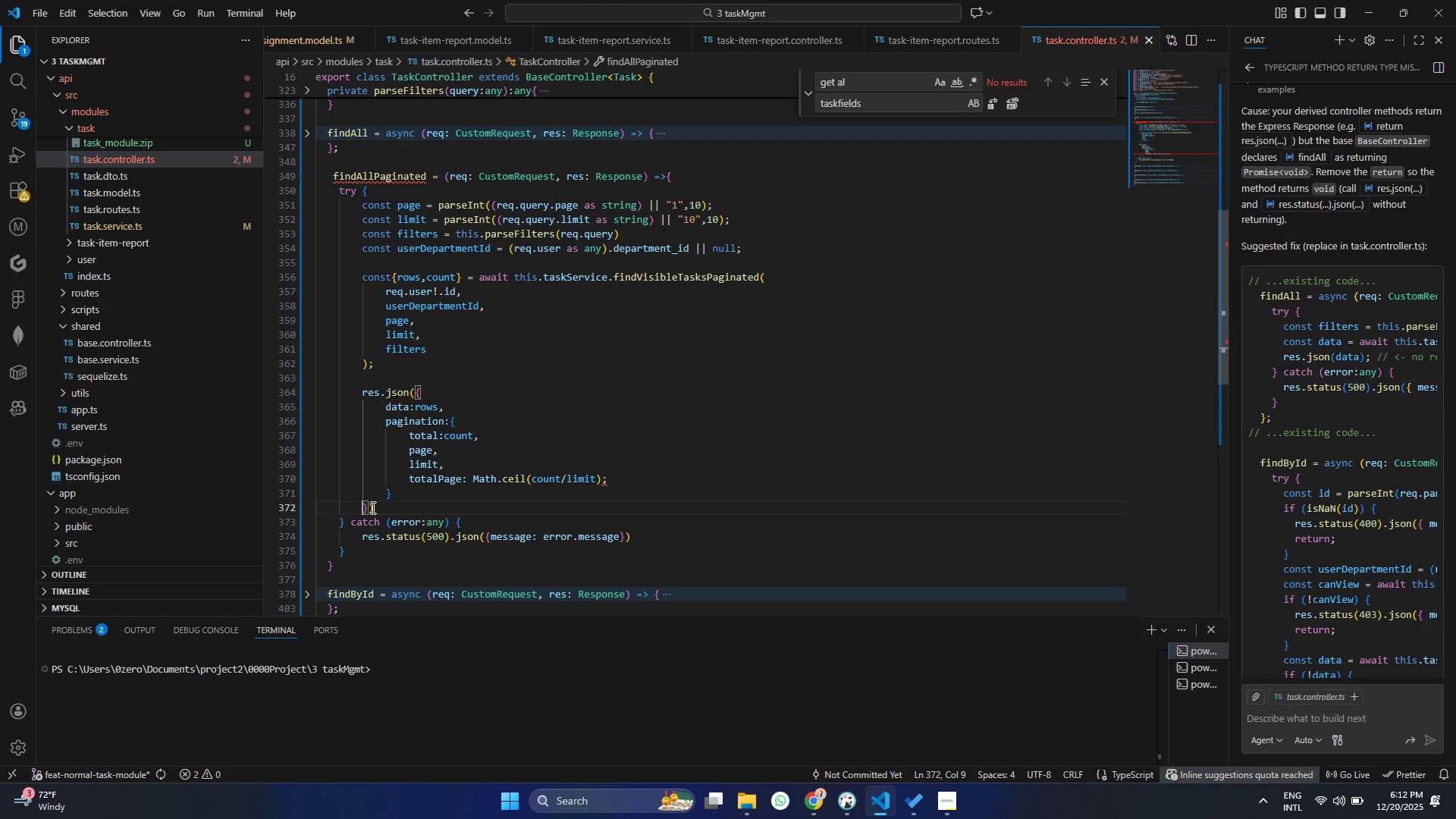 
left_click([372, 507])
 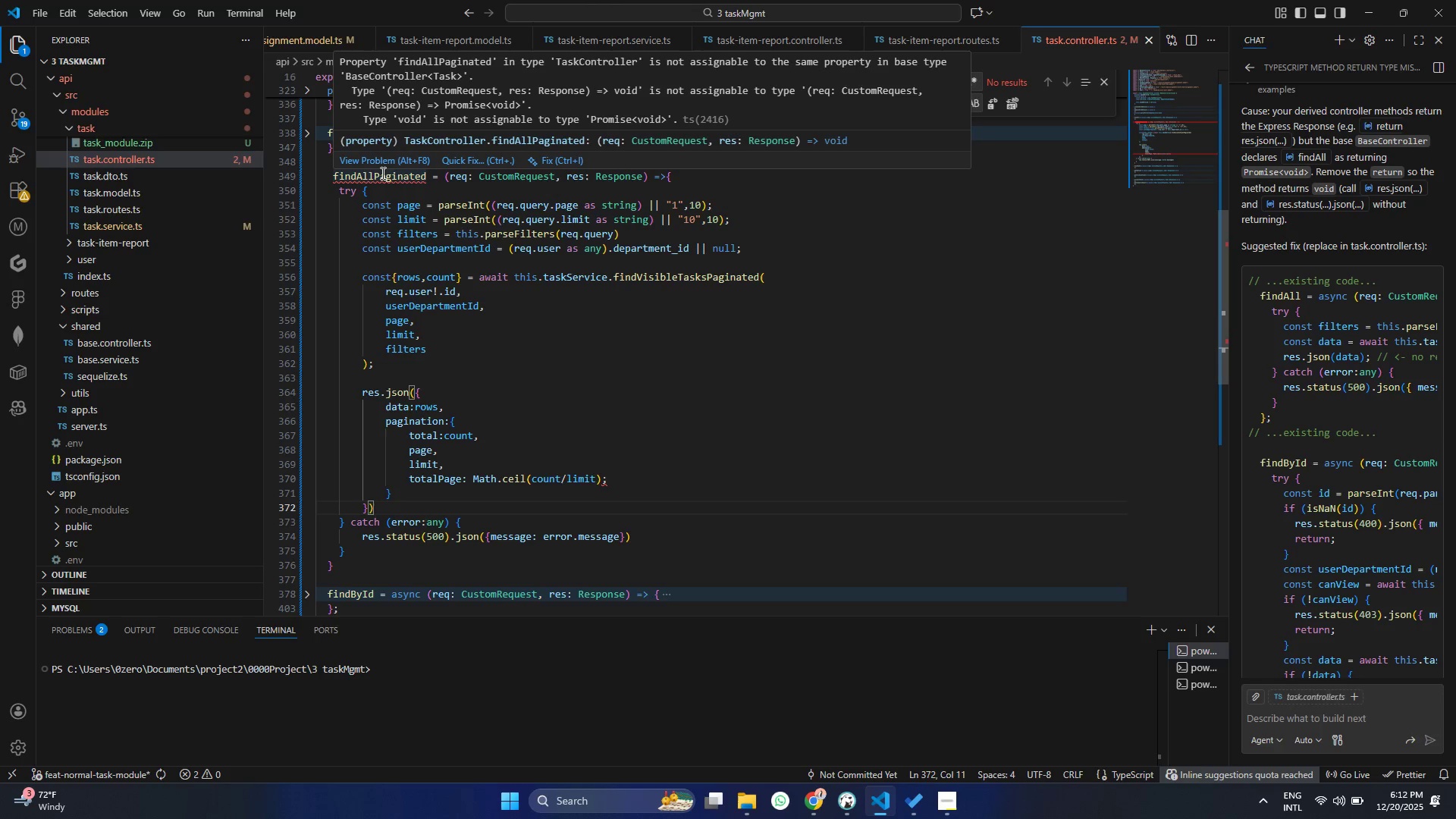 
wait(13.74)
 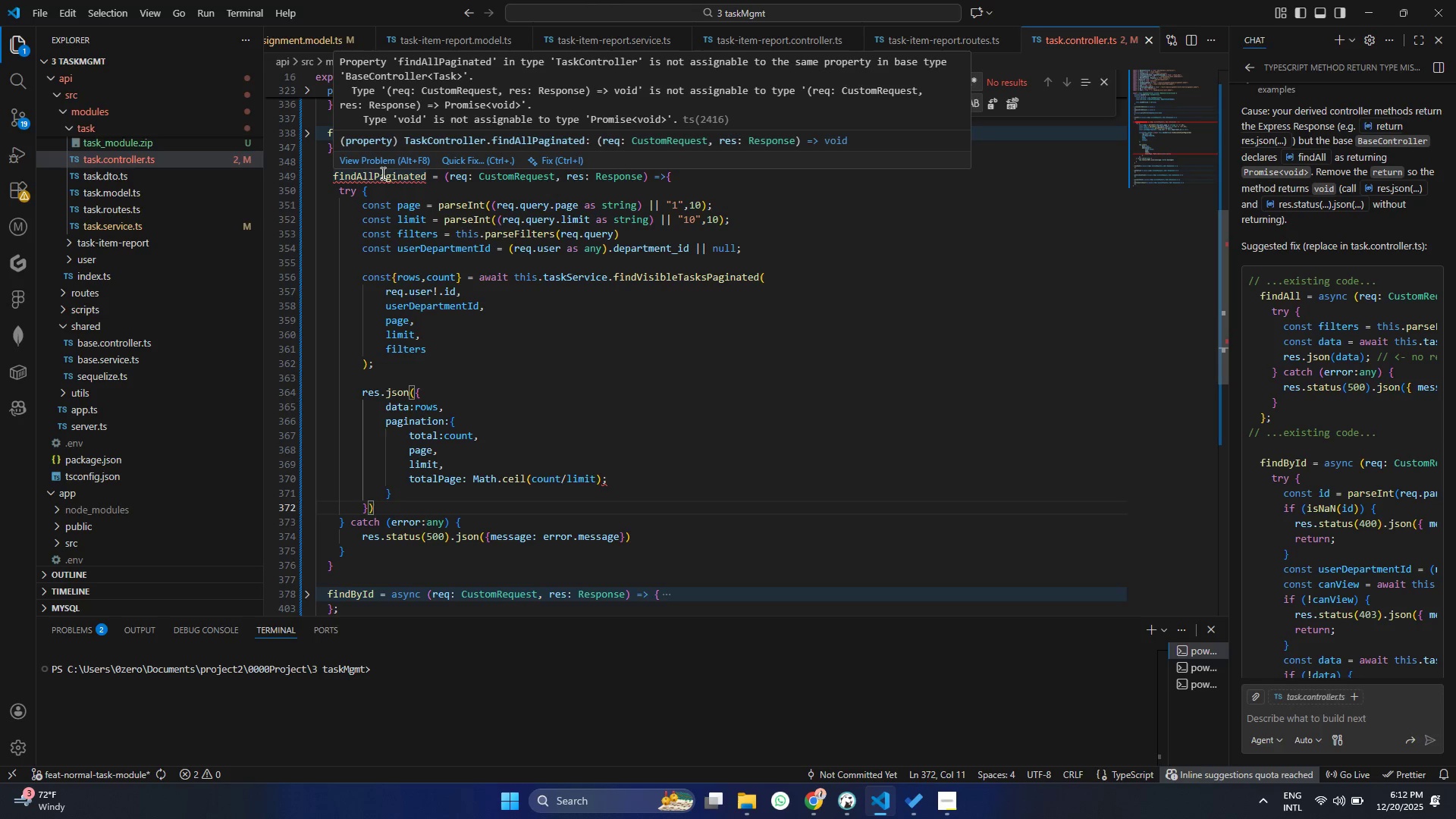 
left_click([445, 173])
 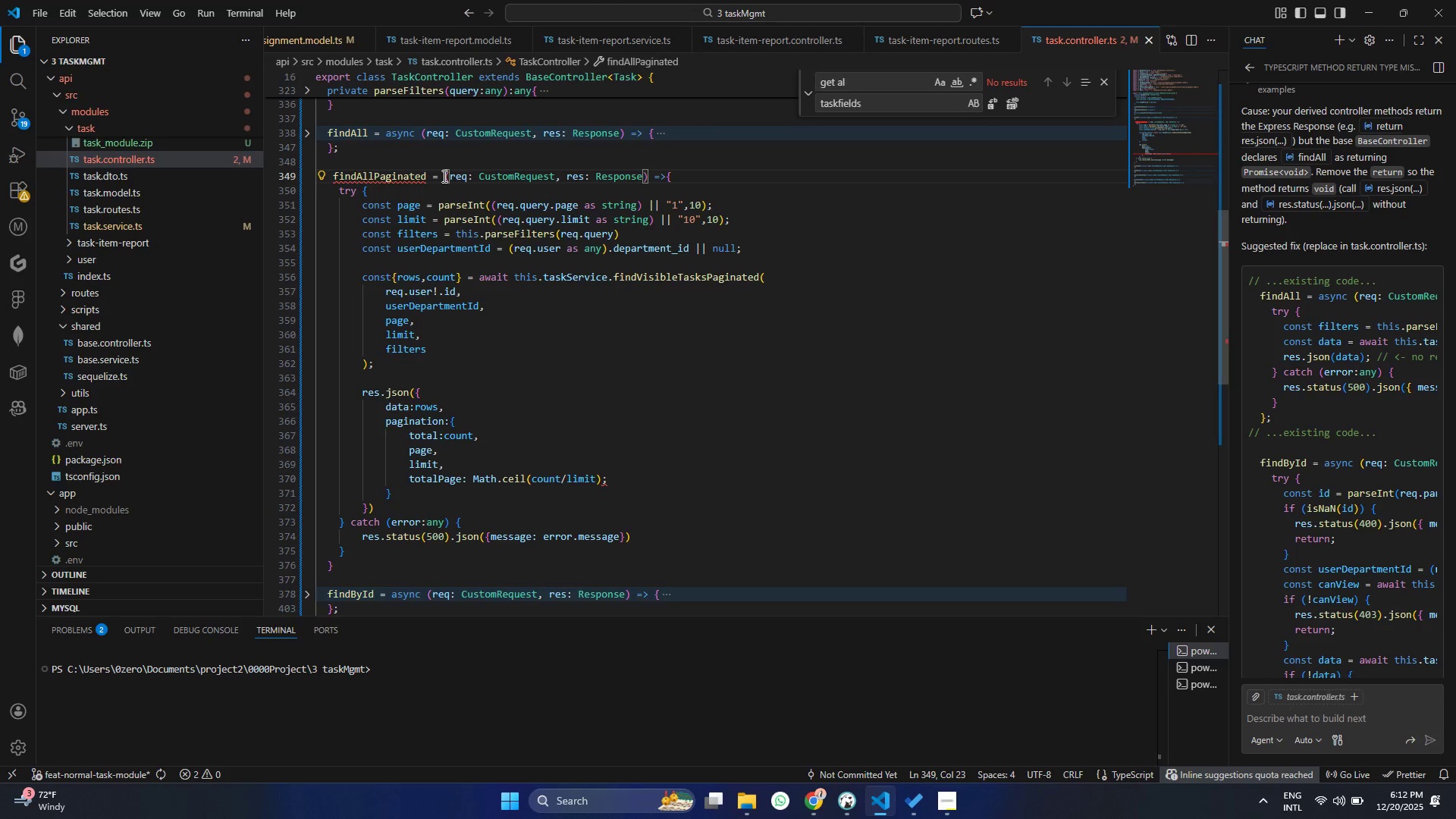 
type(async )
 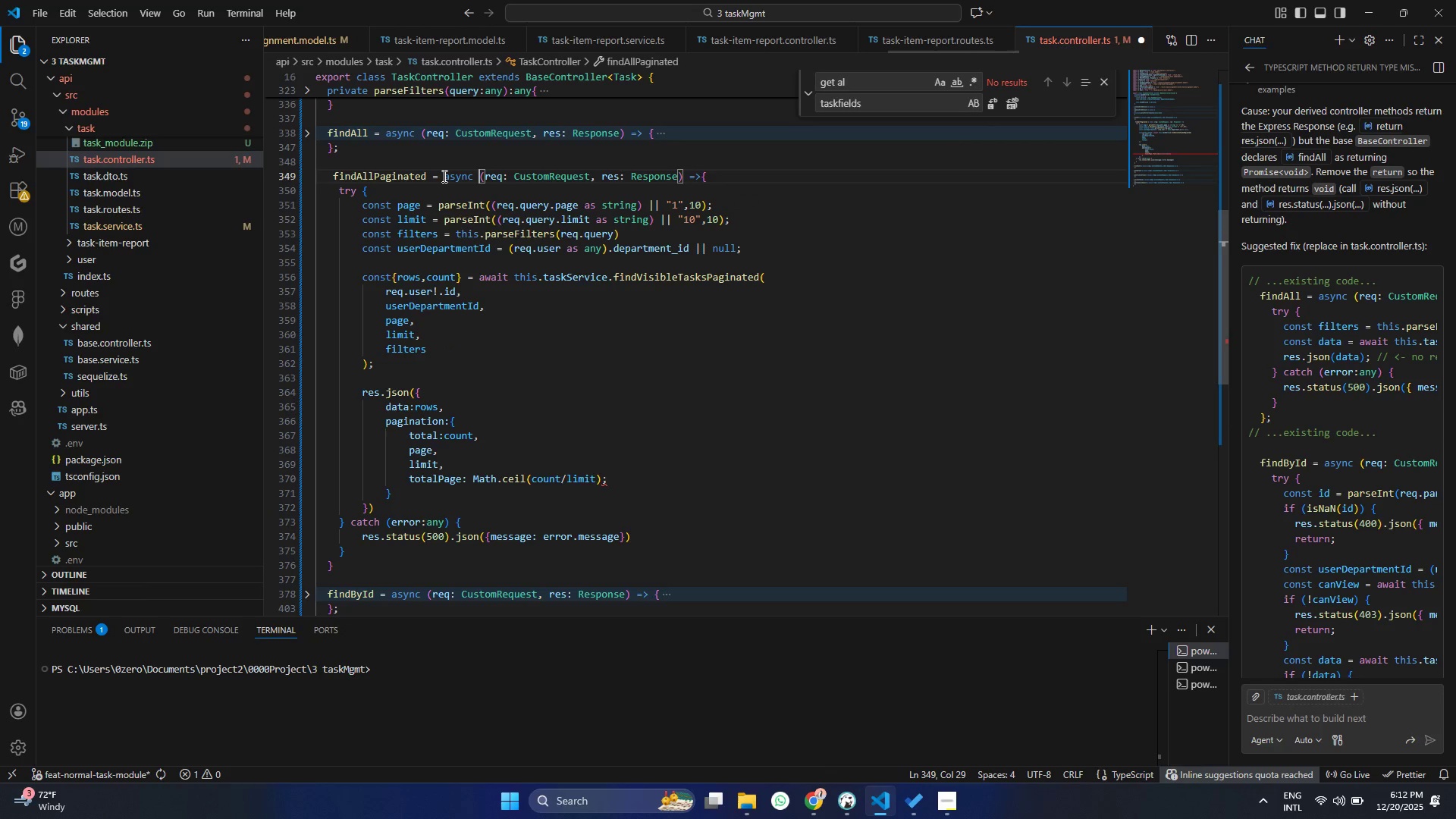 
key(Control+ControlLeft)
 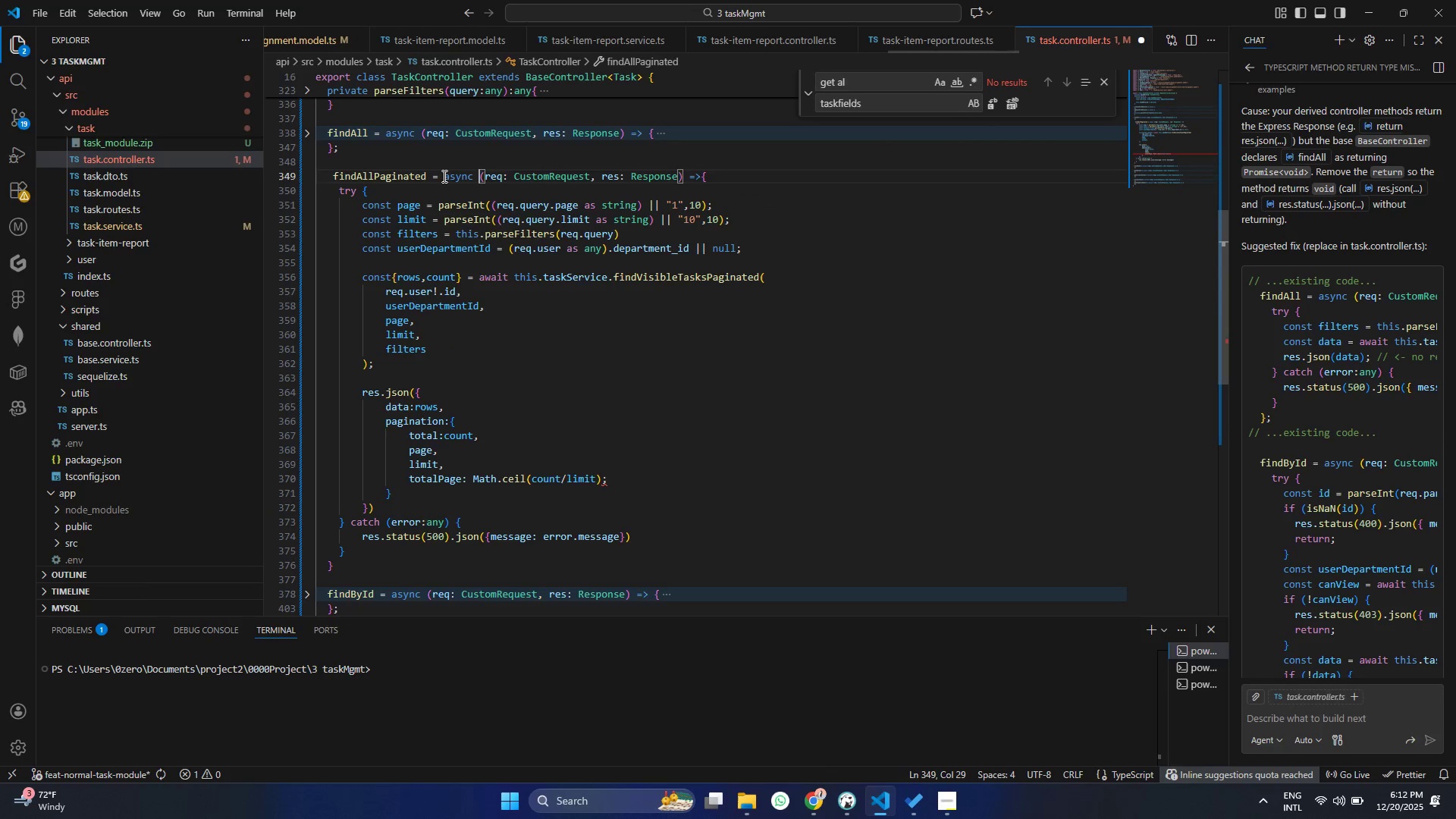 
key(Control+S)
 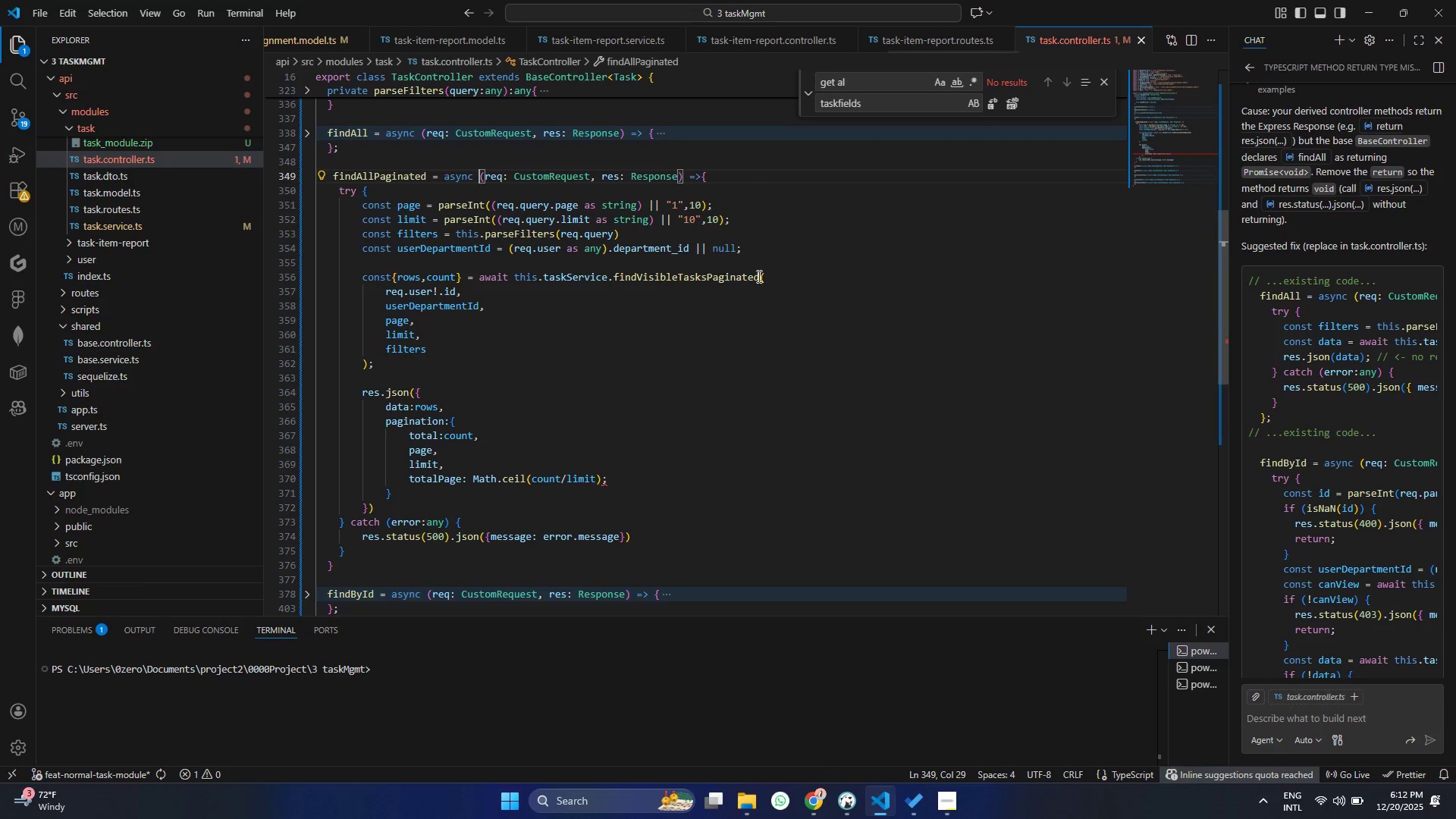 
left_click([764, 284])
 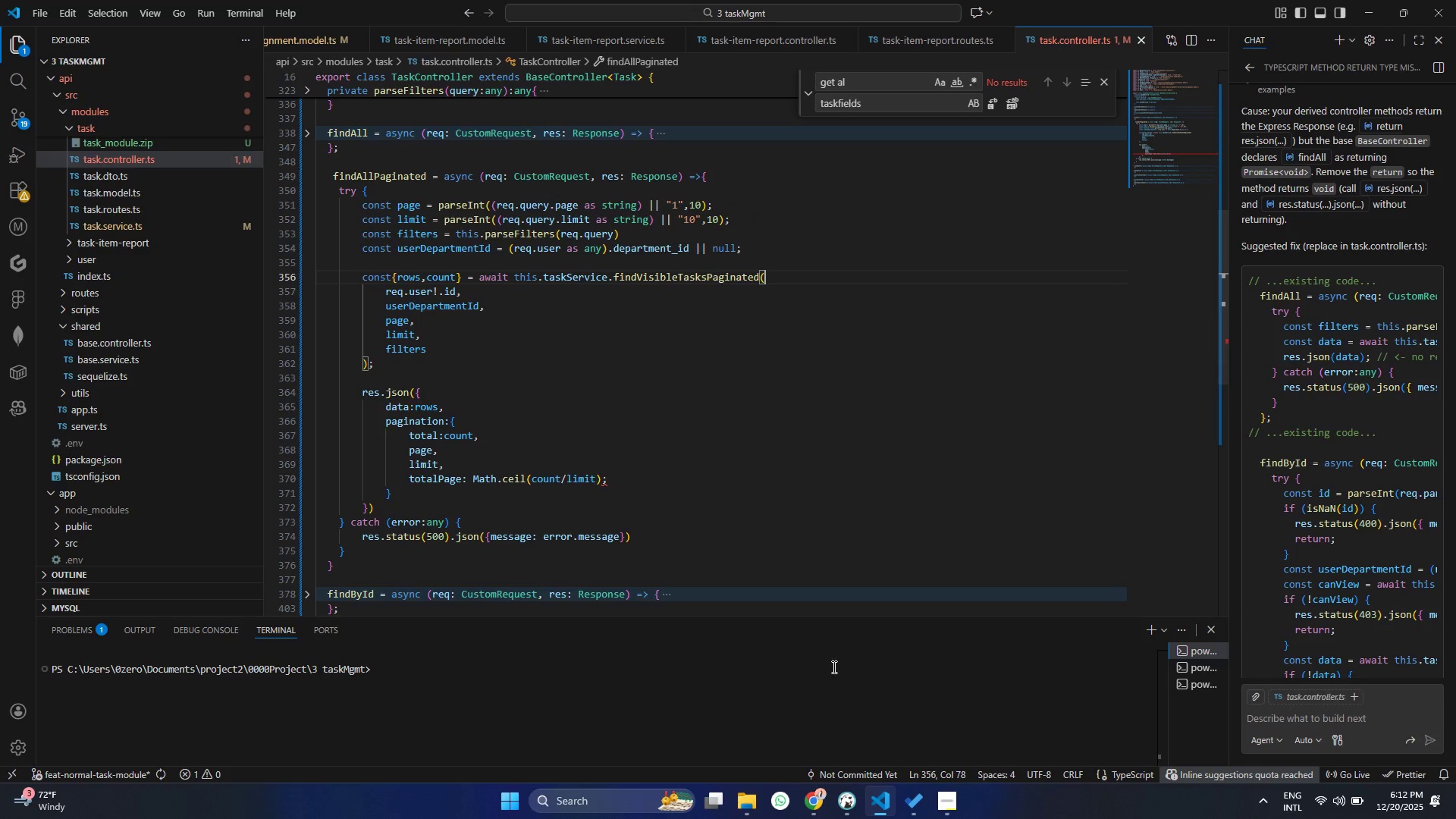 
key(Control+ControlLeft)
 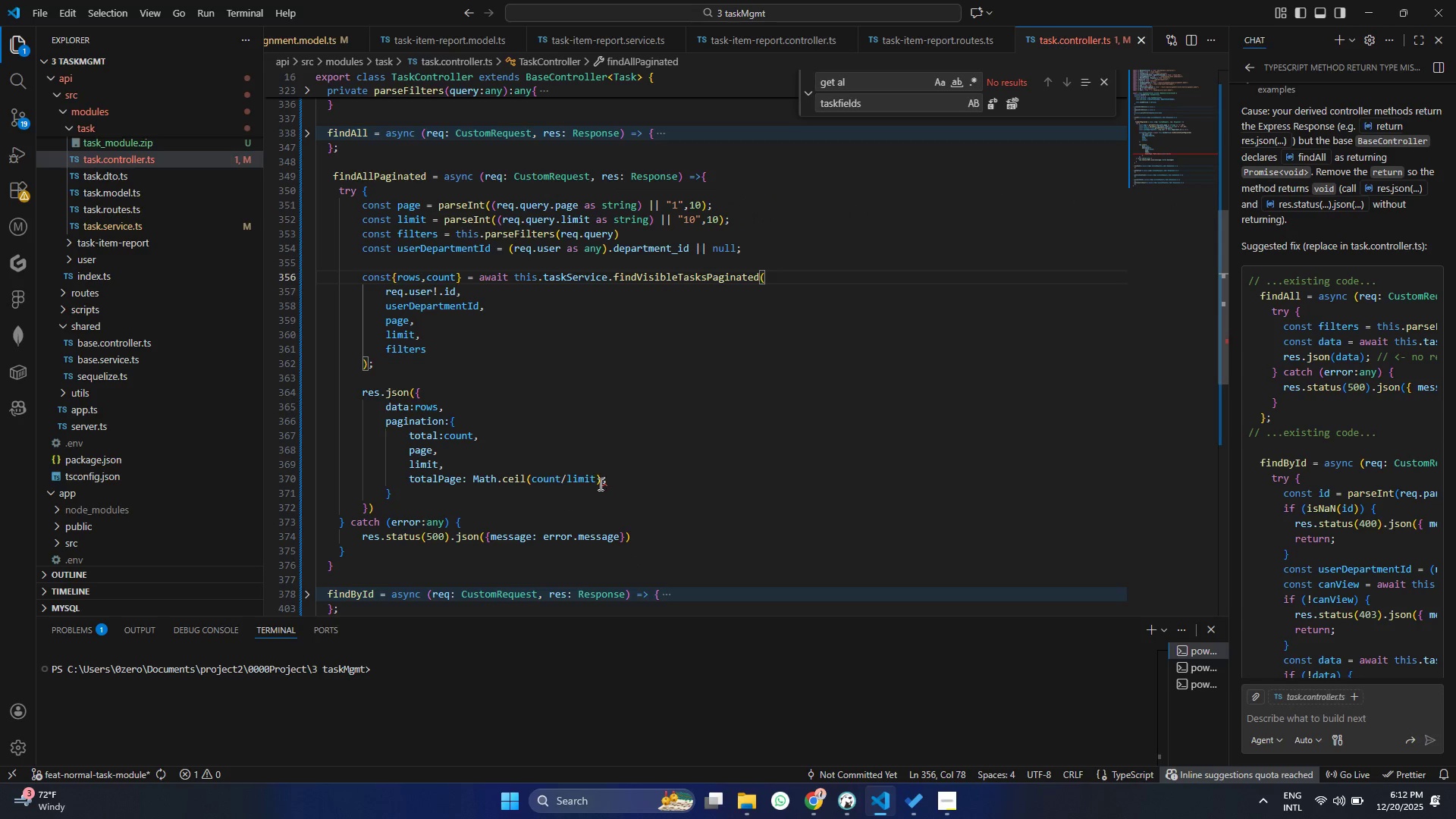 
left_click([619, 476])
 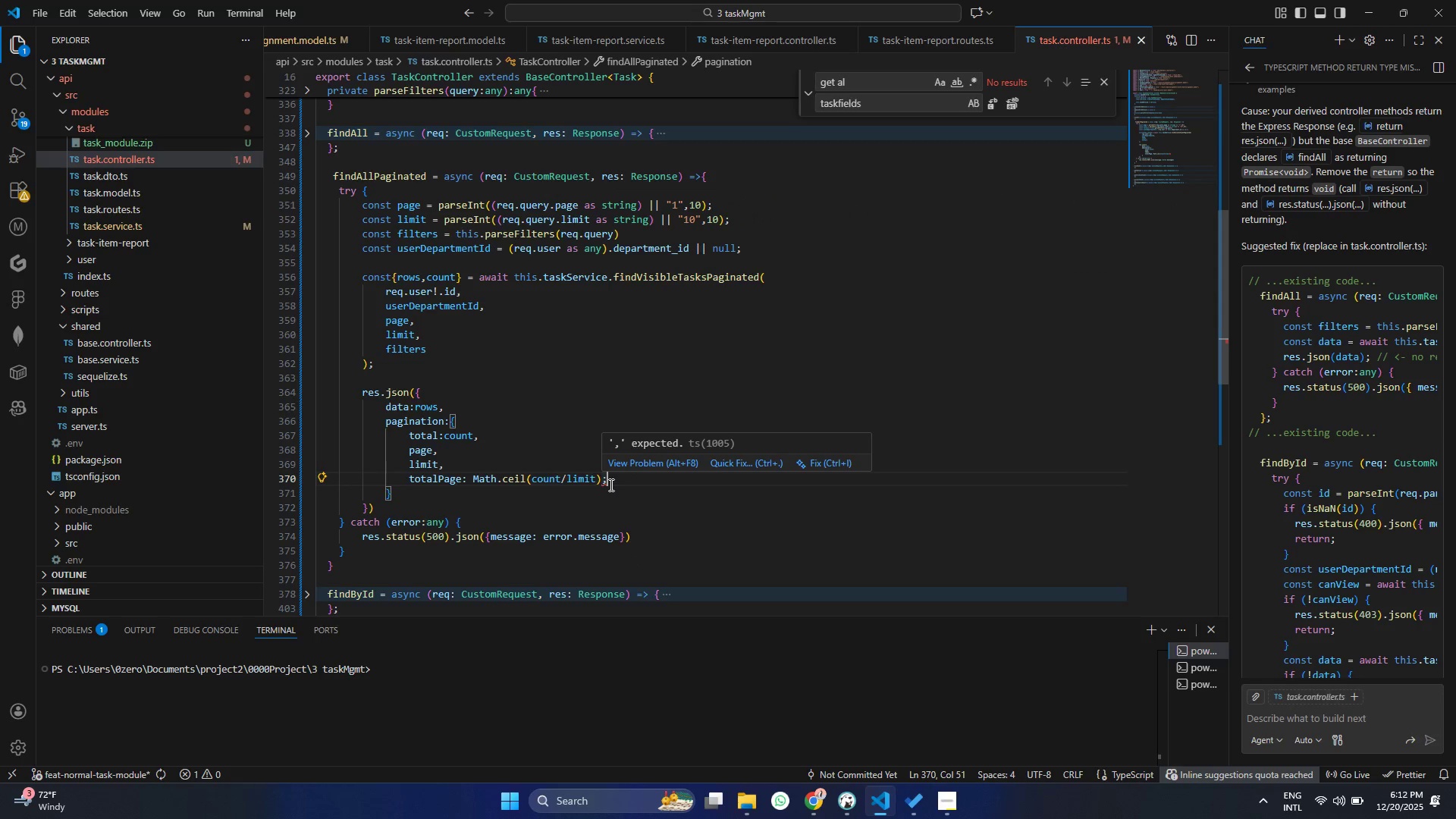 
left_click([610, 485])
 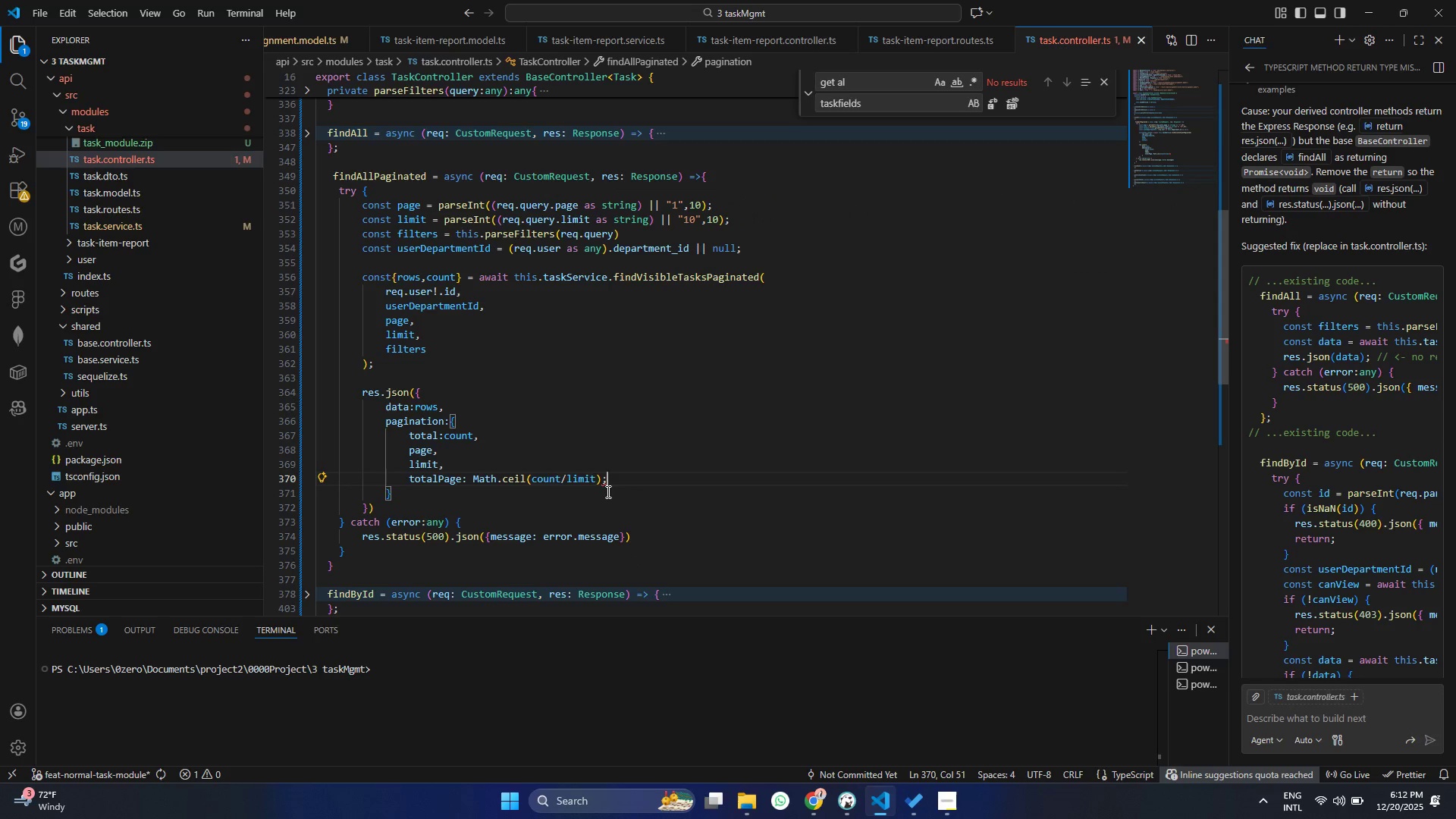 
key(Backspace)
 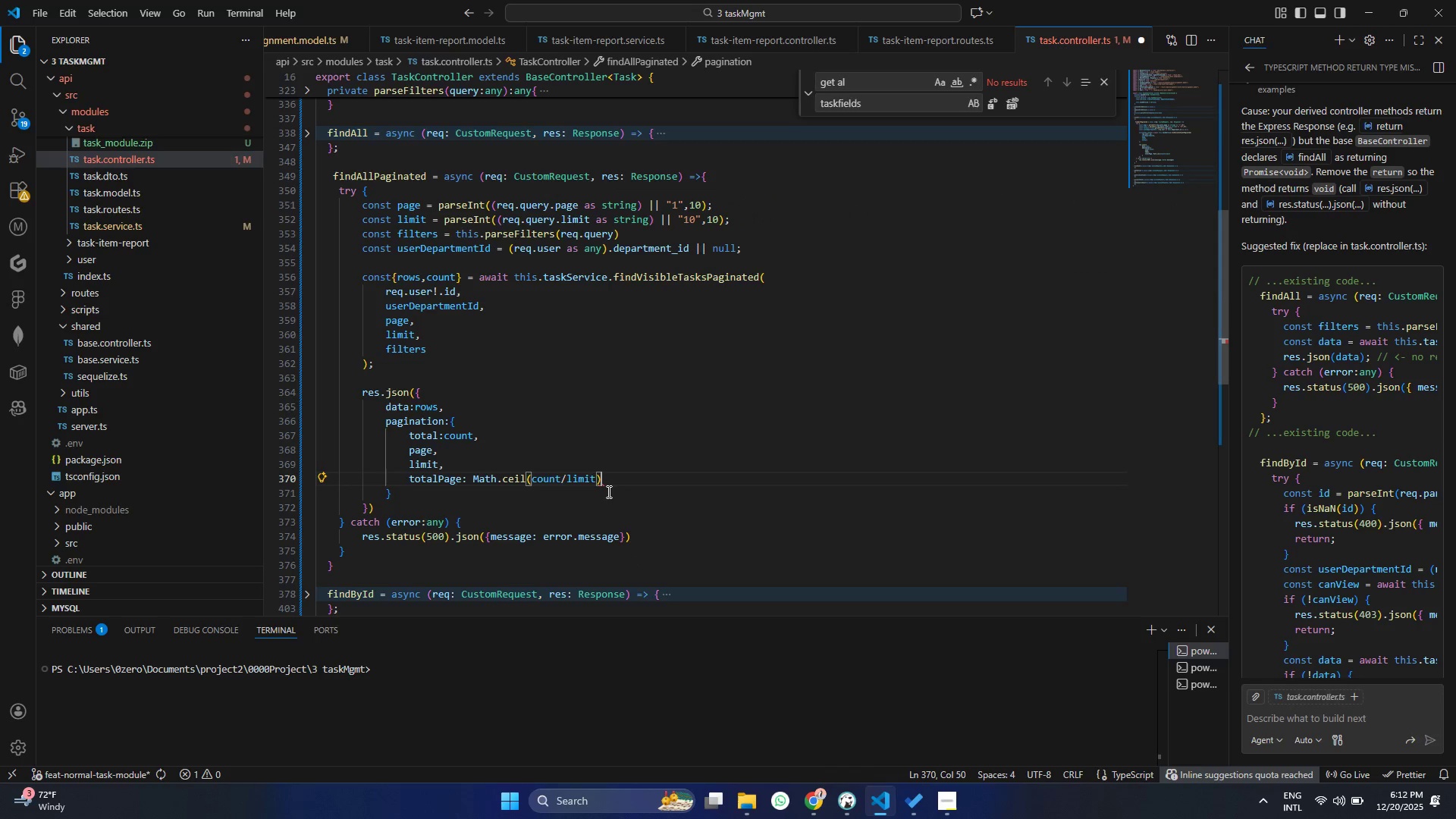 
key(Control+ControlLeft)
 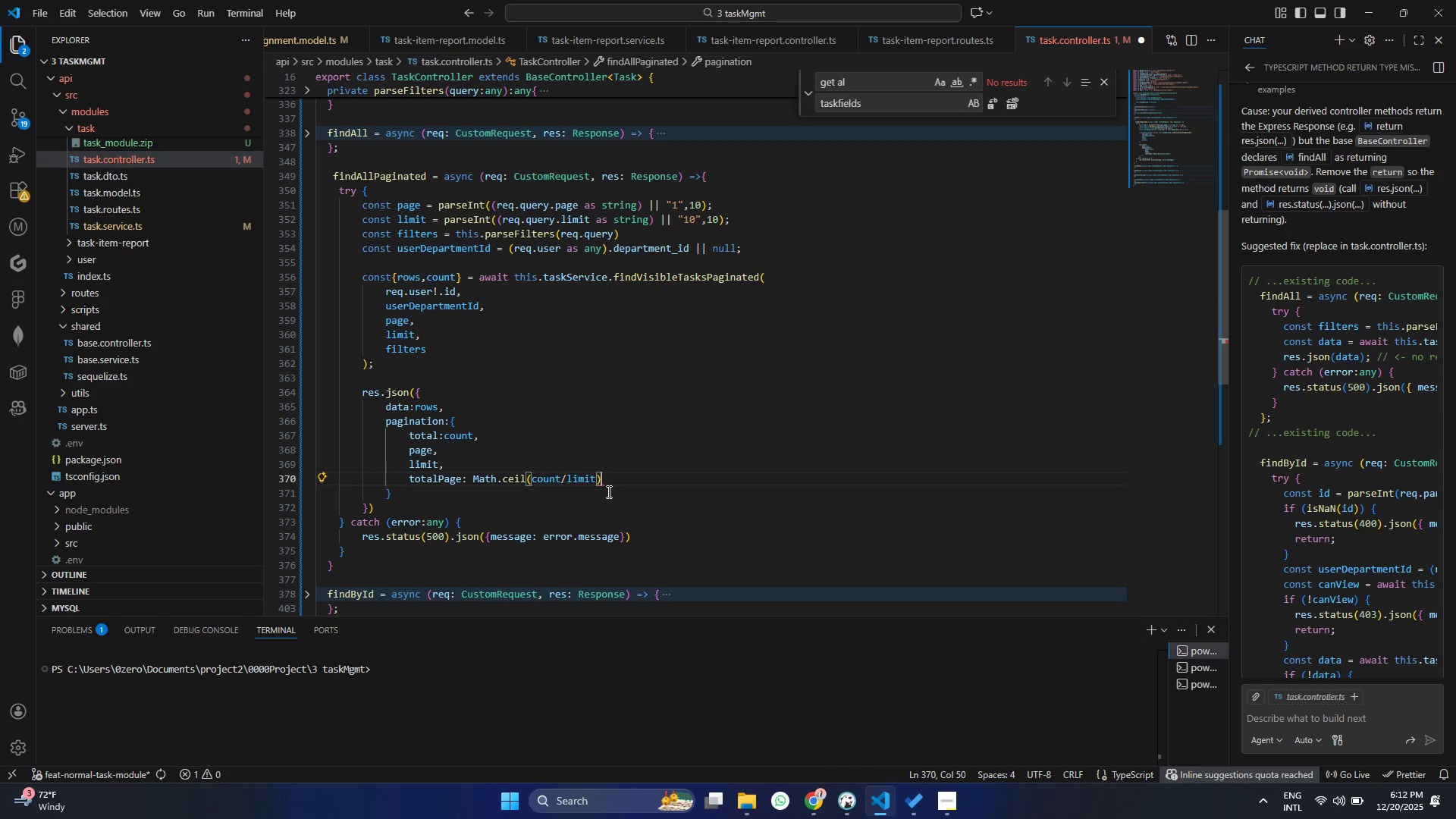 
key(Control+S)
 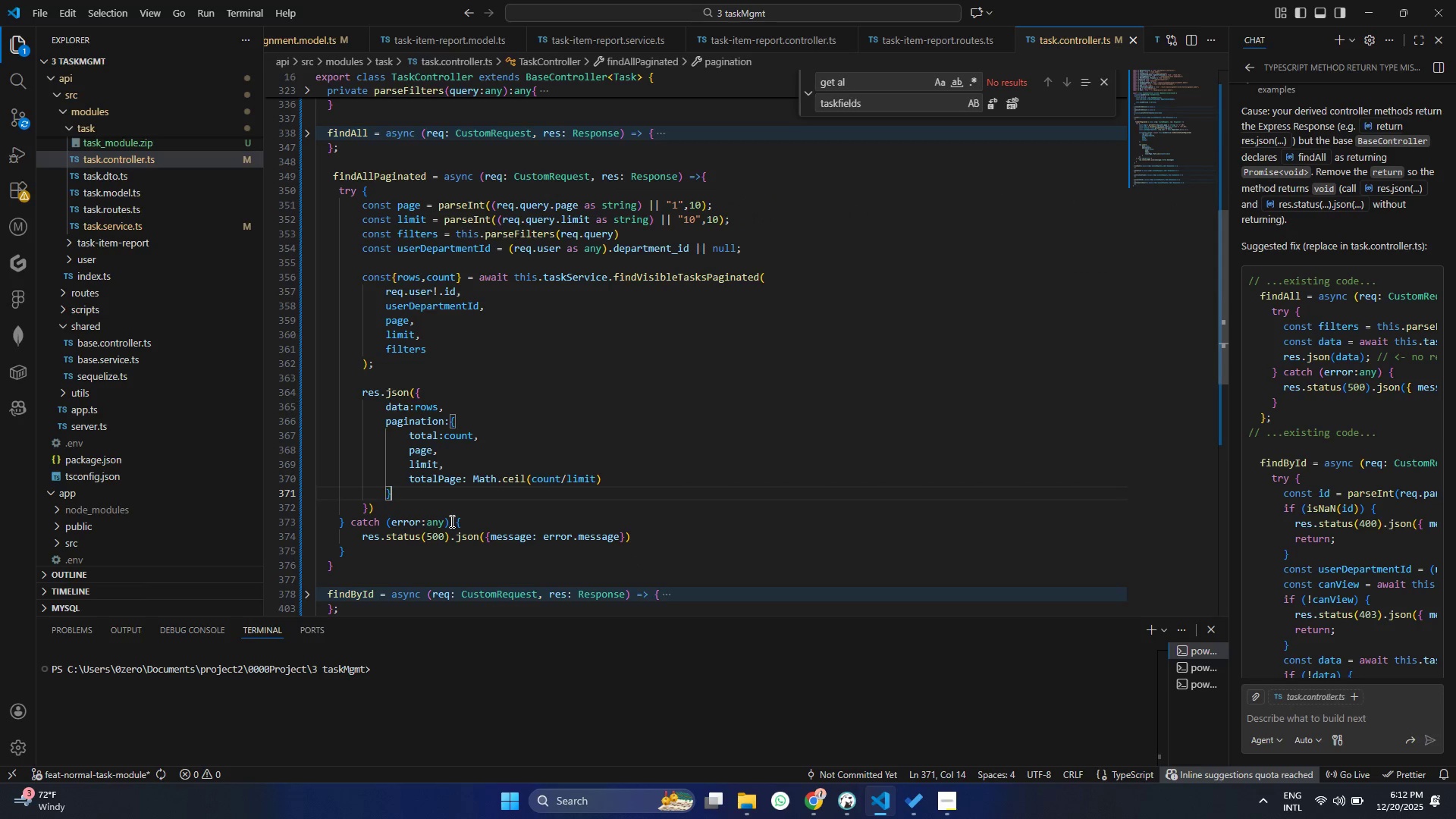 
double_click([404, 516])
 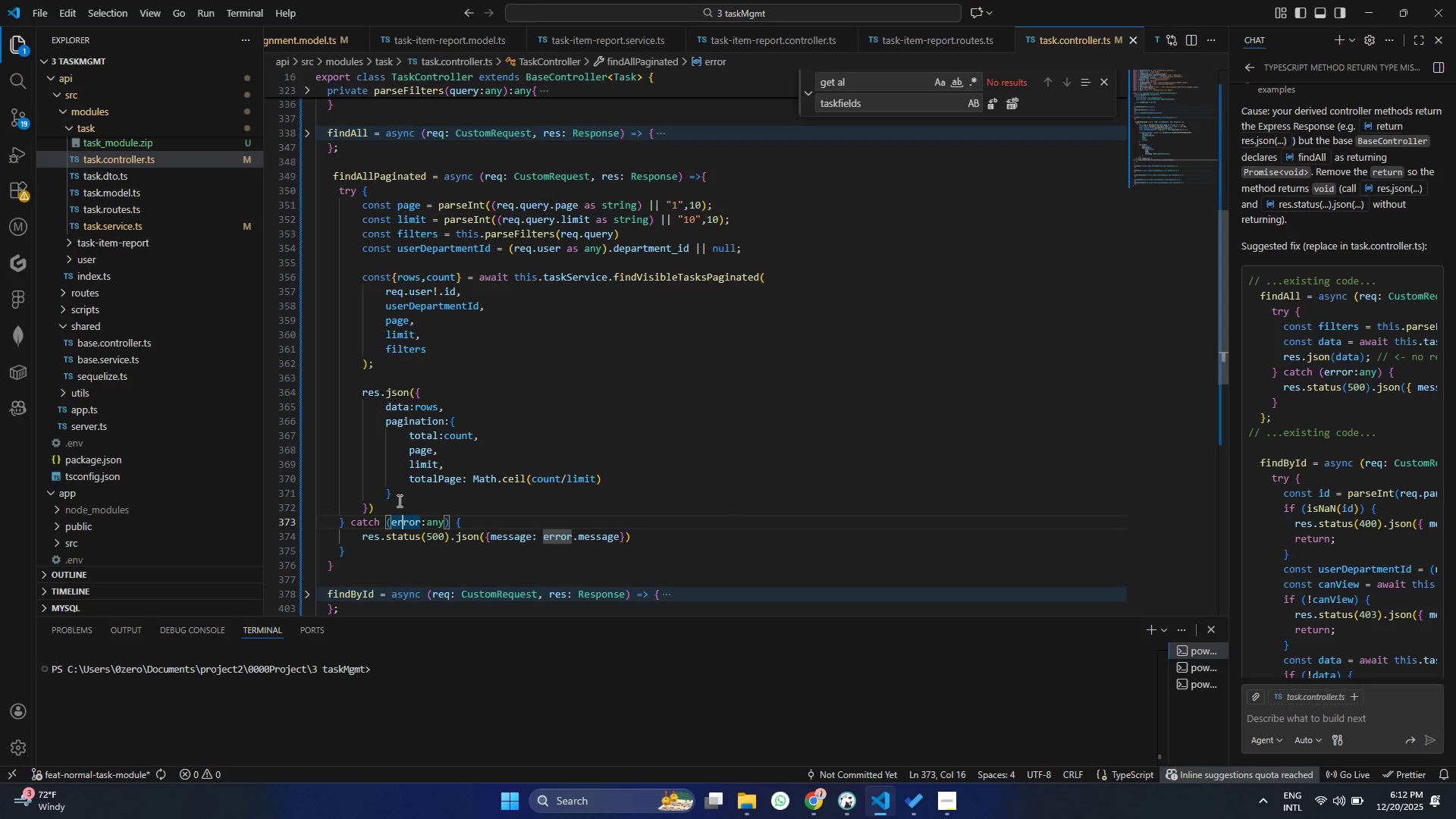 
triple_click([398, 500])
 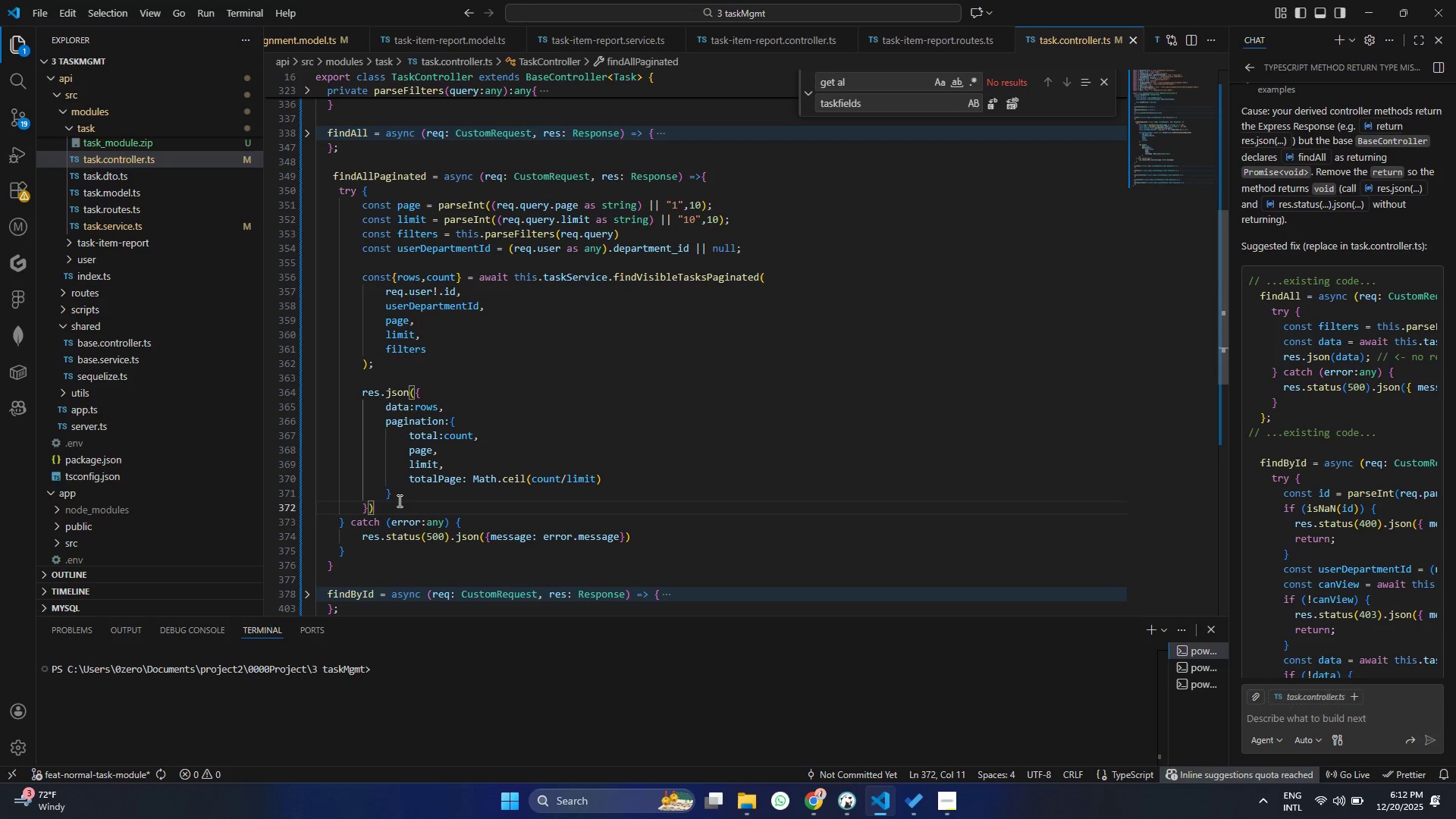 
key(Semicolon)
 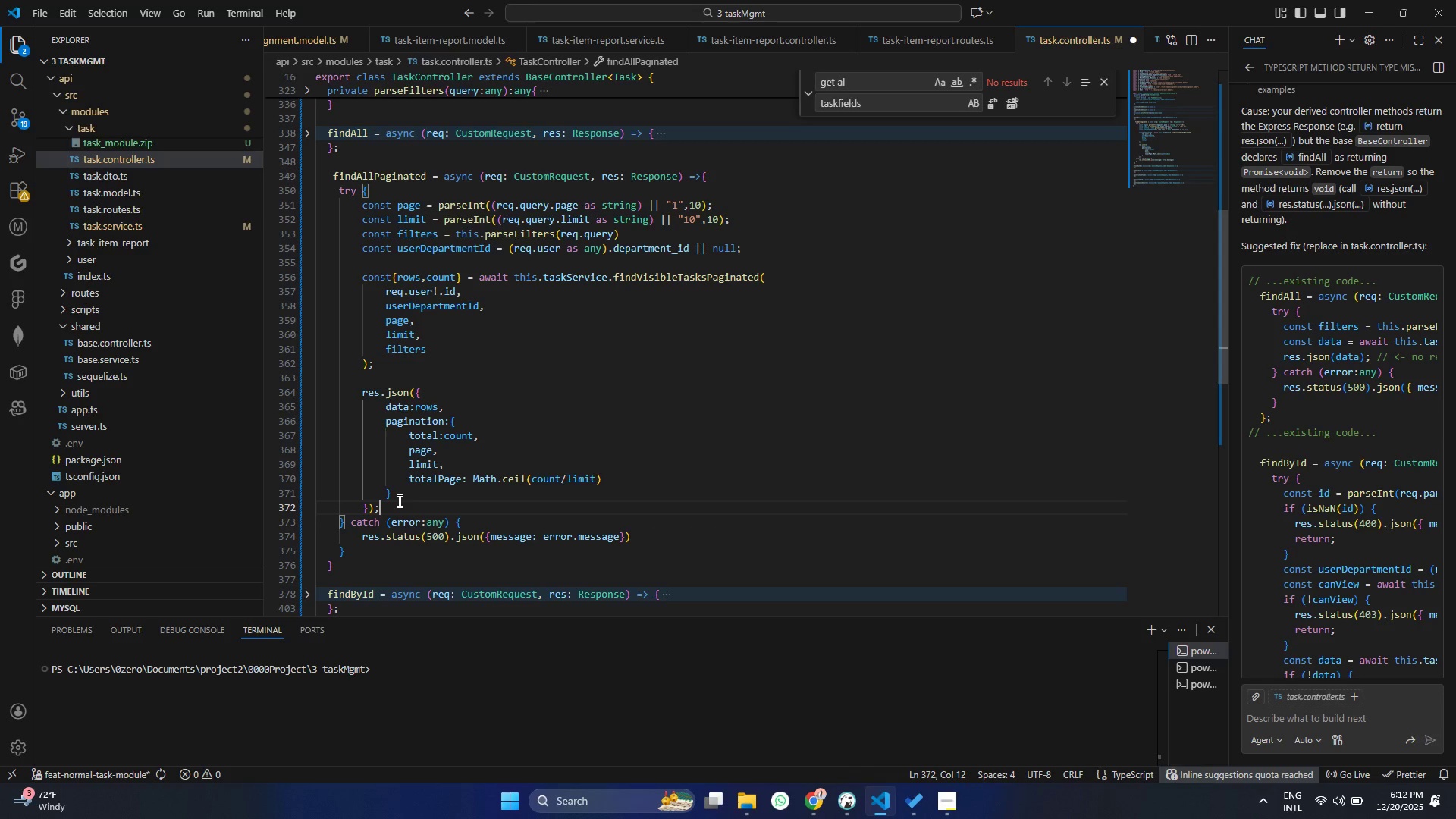 
key(Control+ControlLeft)
 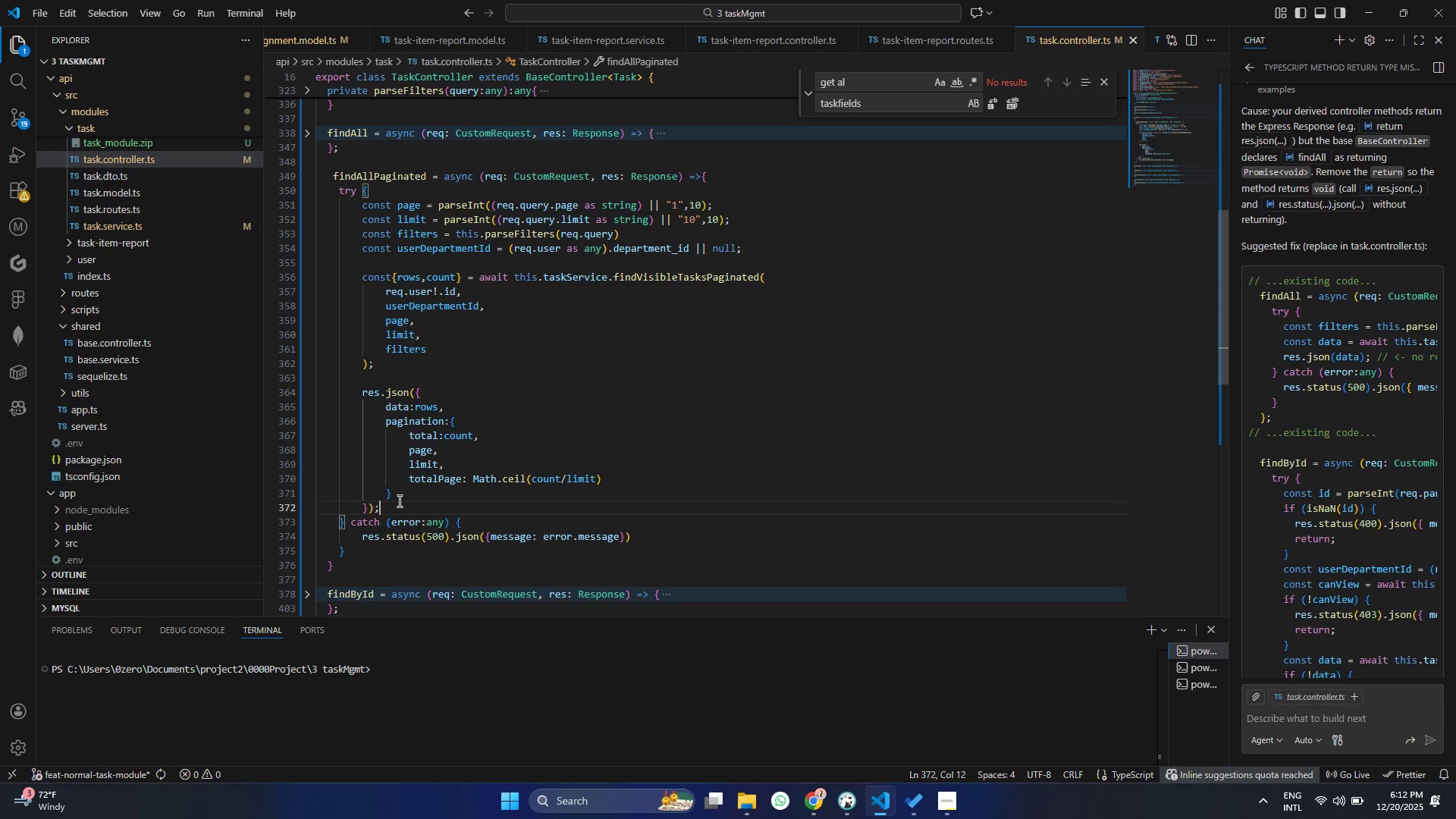 
key(Control+S)
 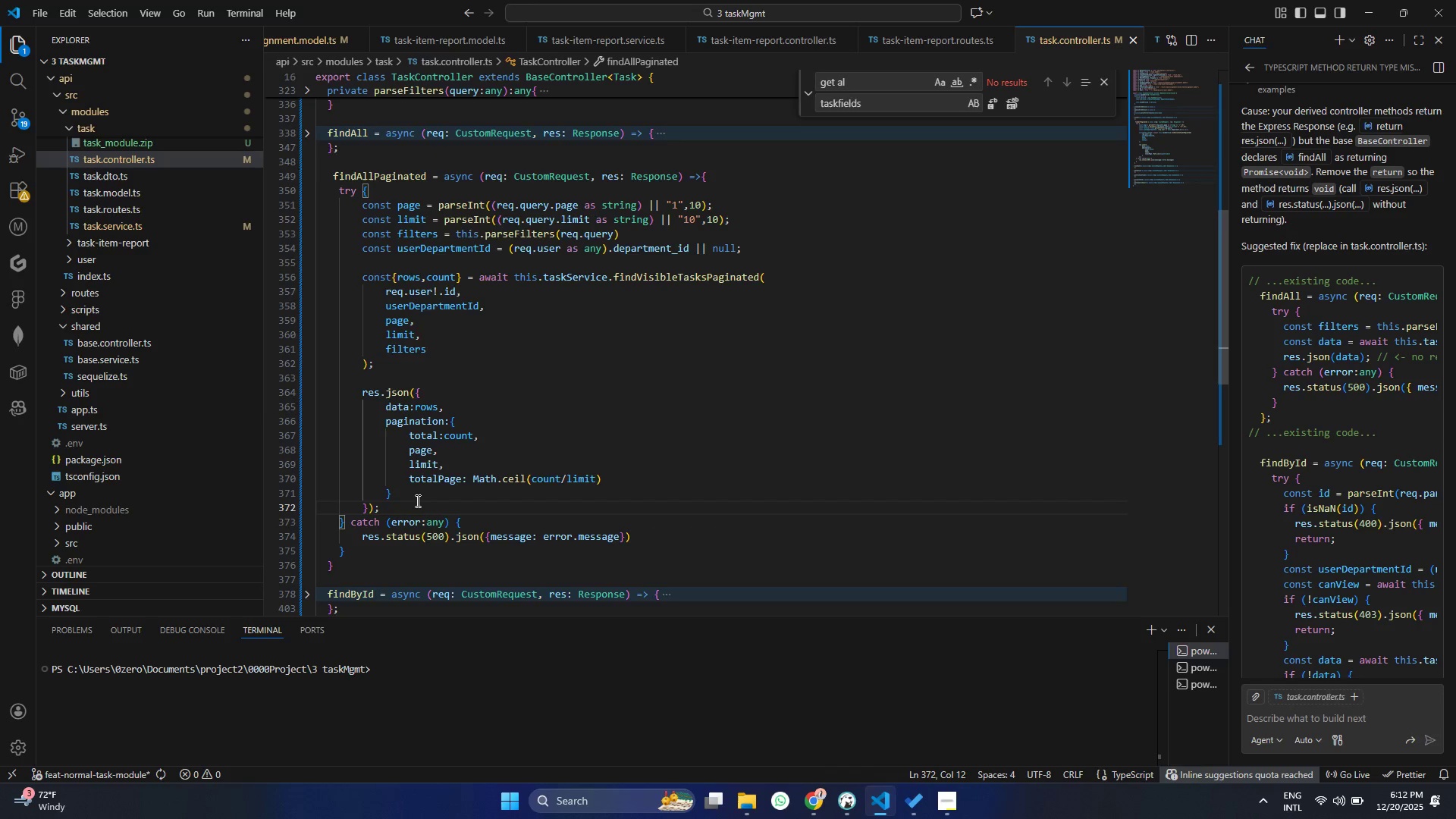 
scroll: coordinate [417, 500], scroll_direction: up, amount: 1.0
 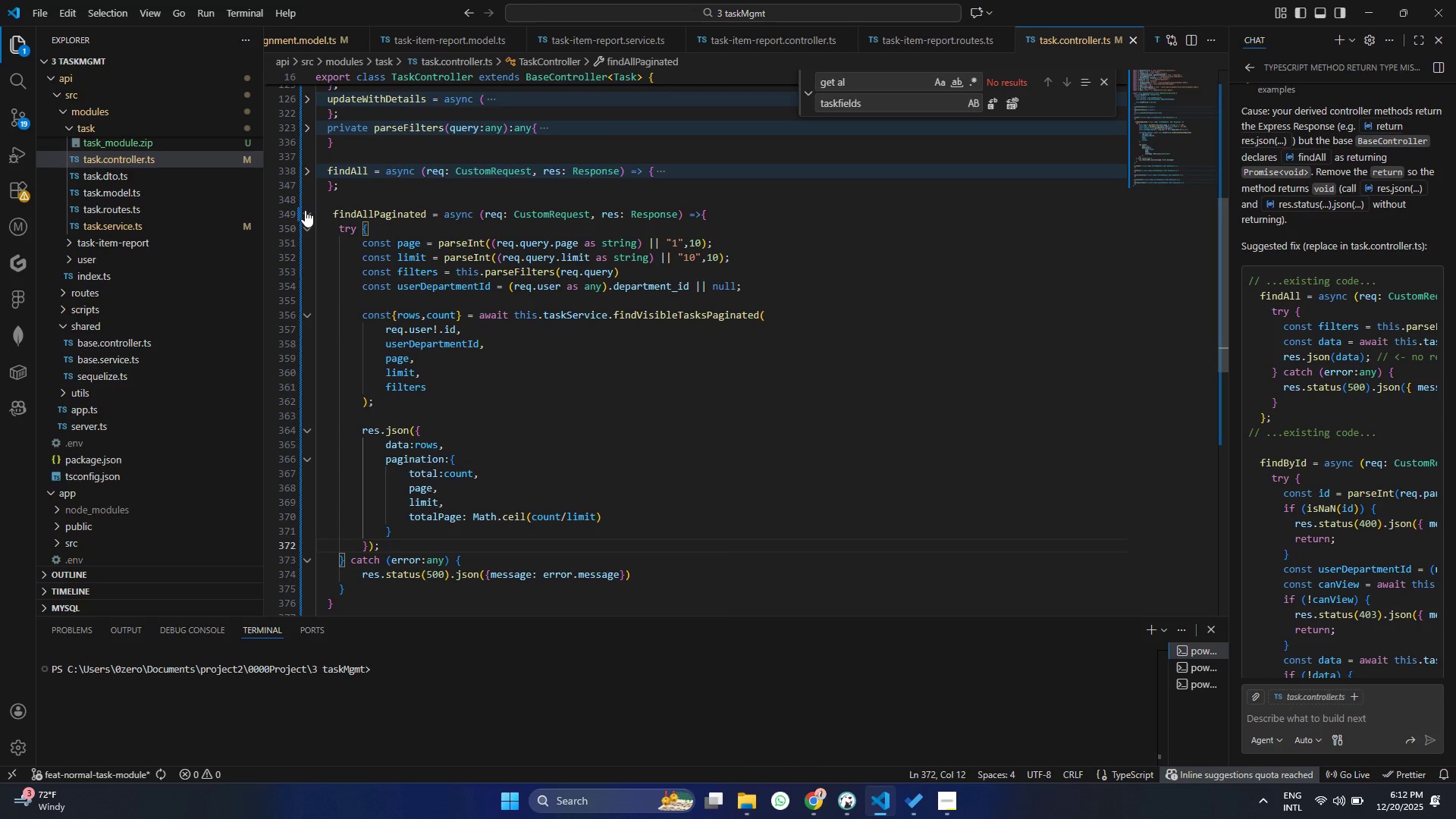 
left_click_drag(start_coordinate=[306, 210], to_coordinate=[309, 210])
 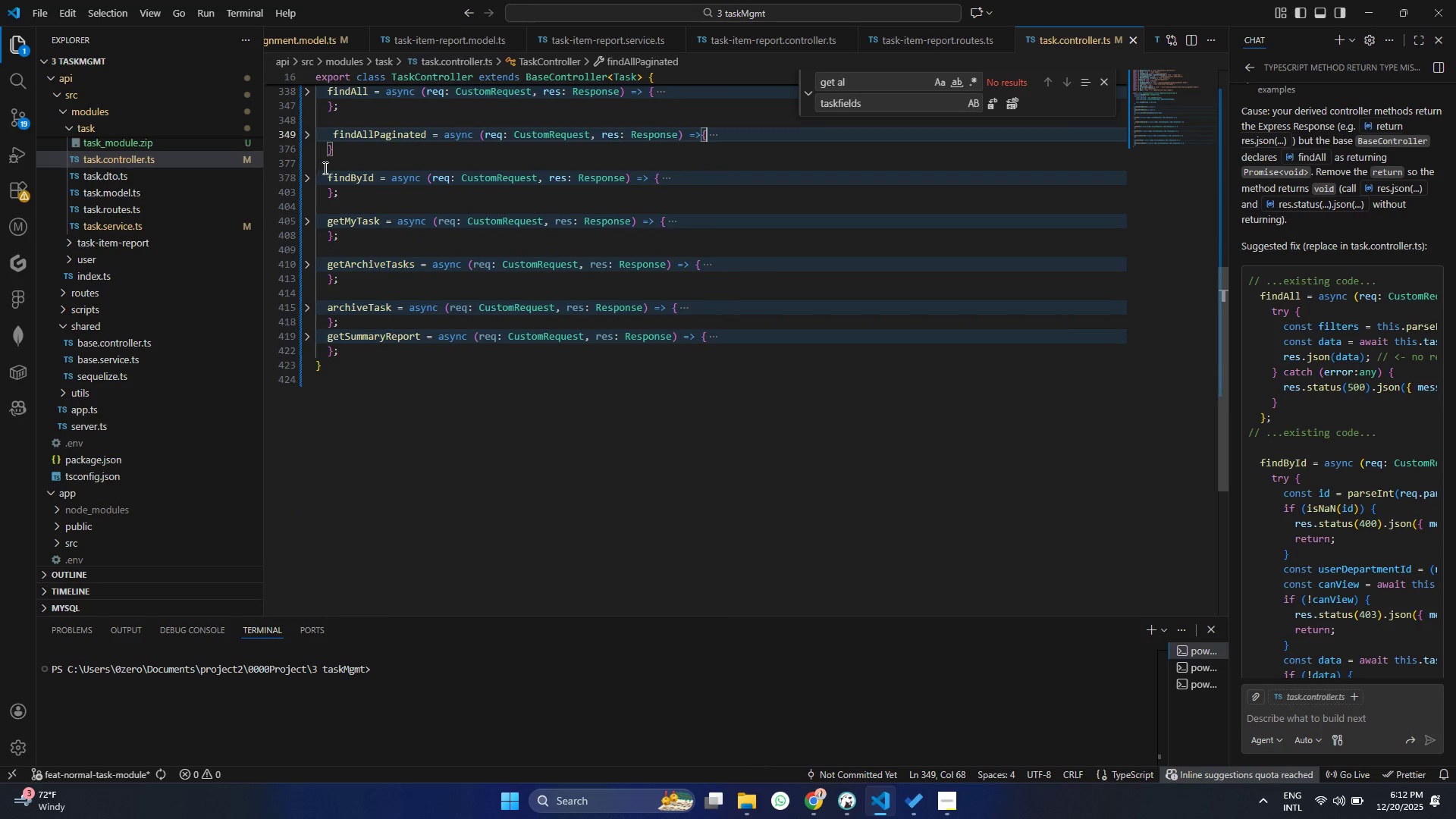 
left_click([303, 184])
 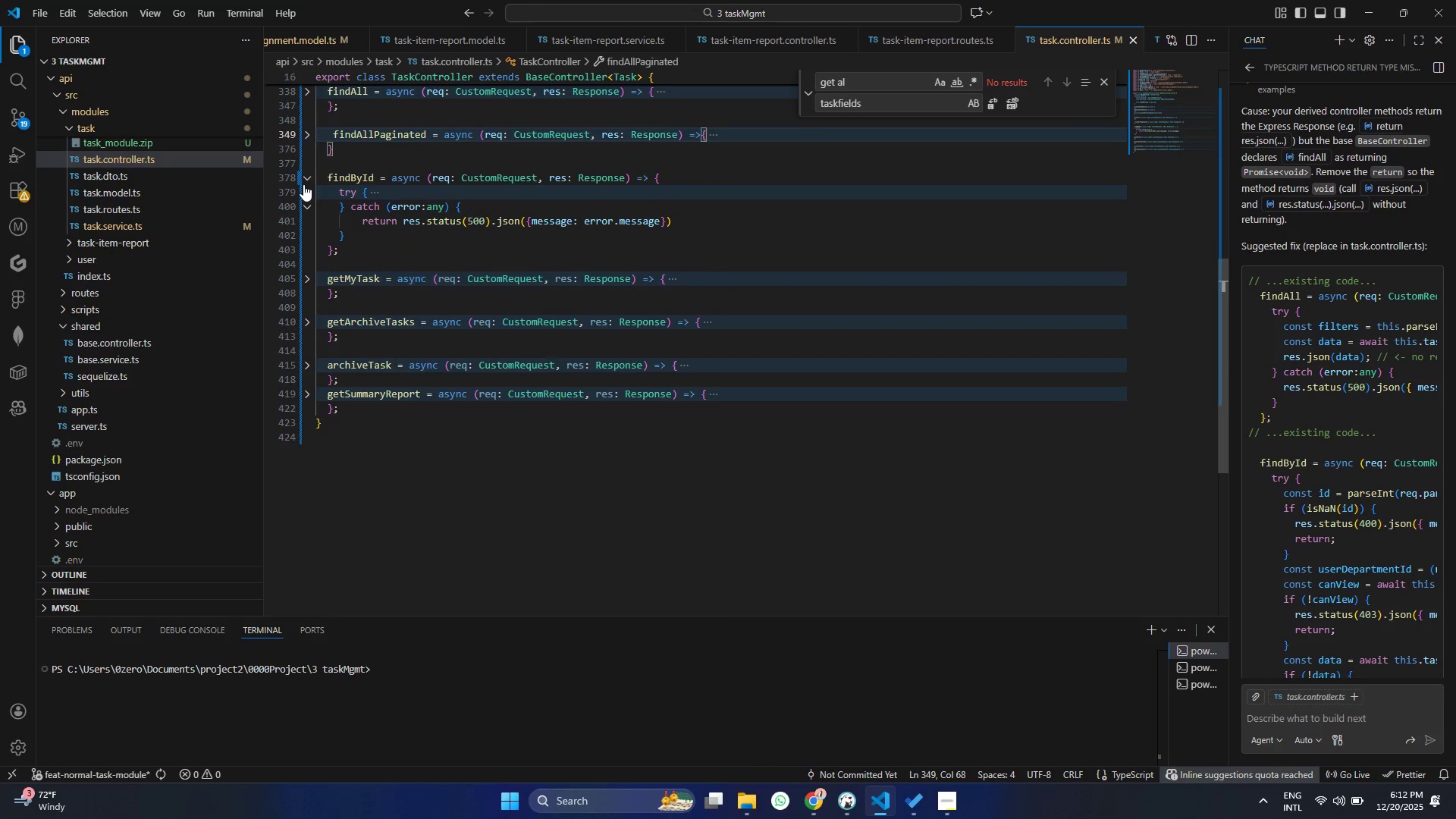 
left_click([303, 184])
 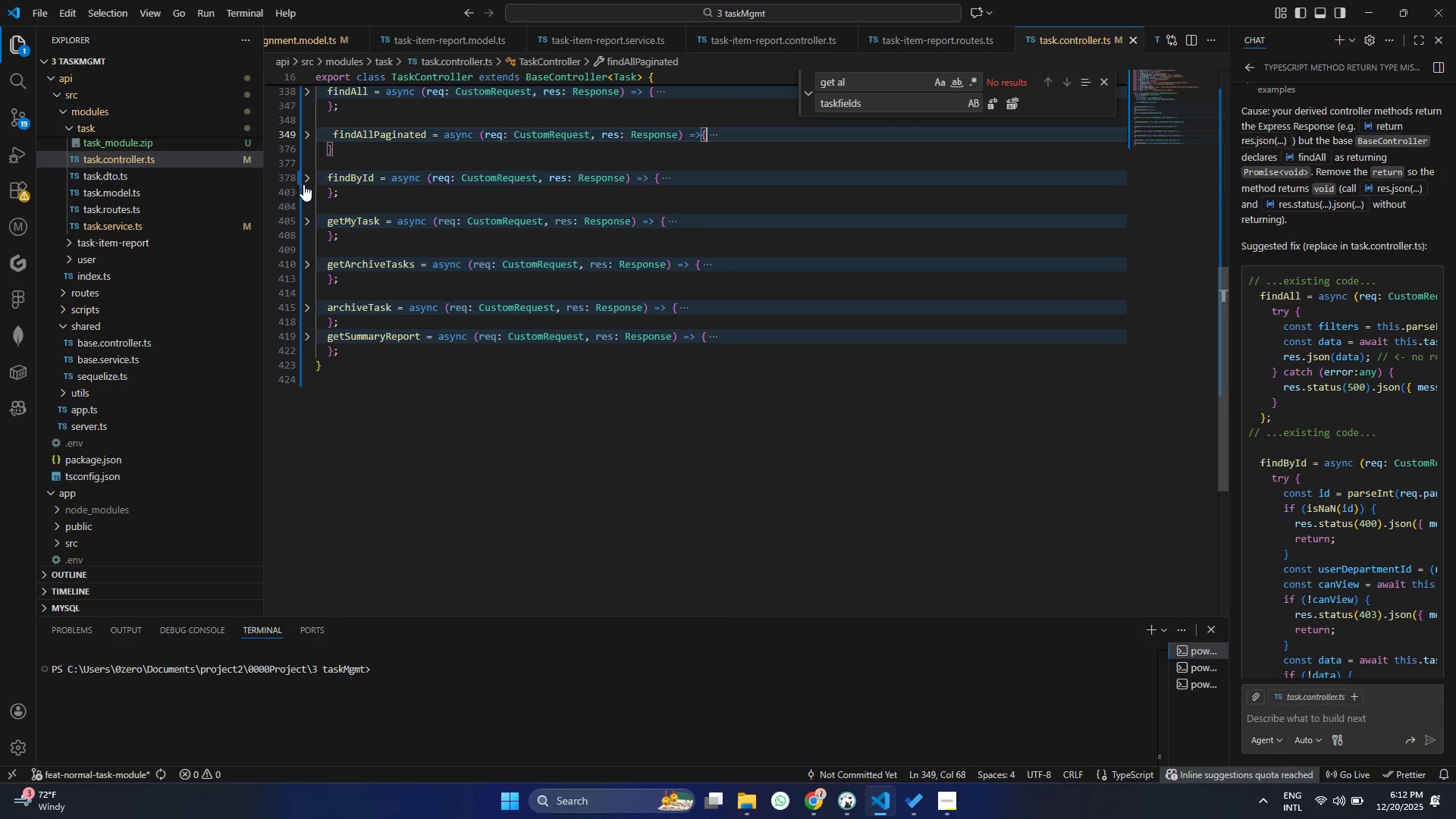 
left_click([303, 184])
 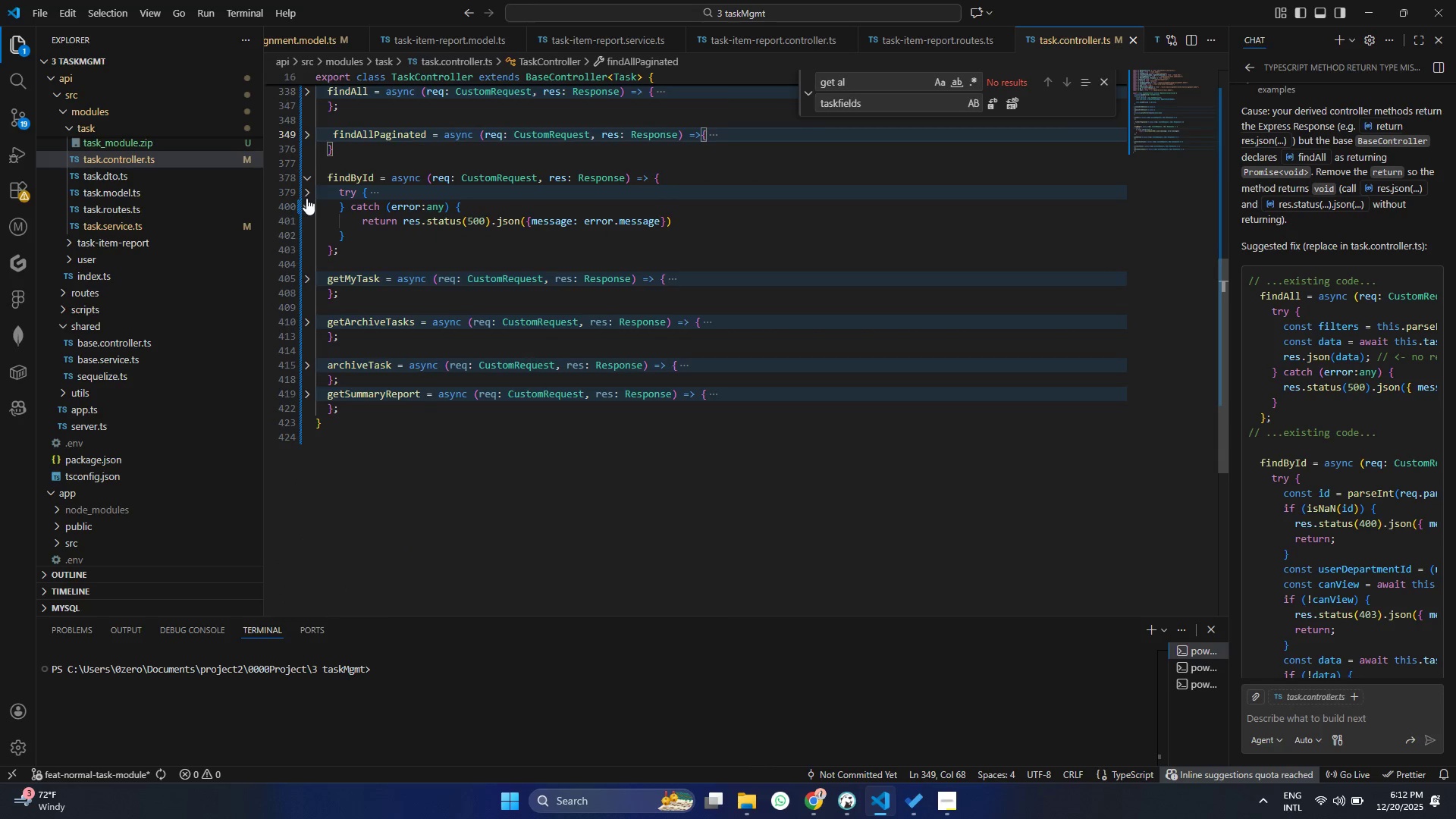 
left_click([306, 191])
 